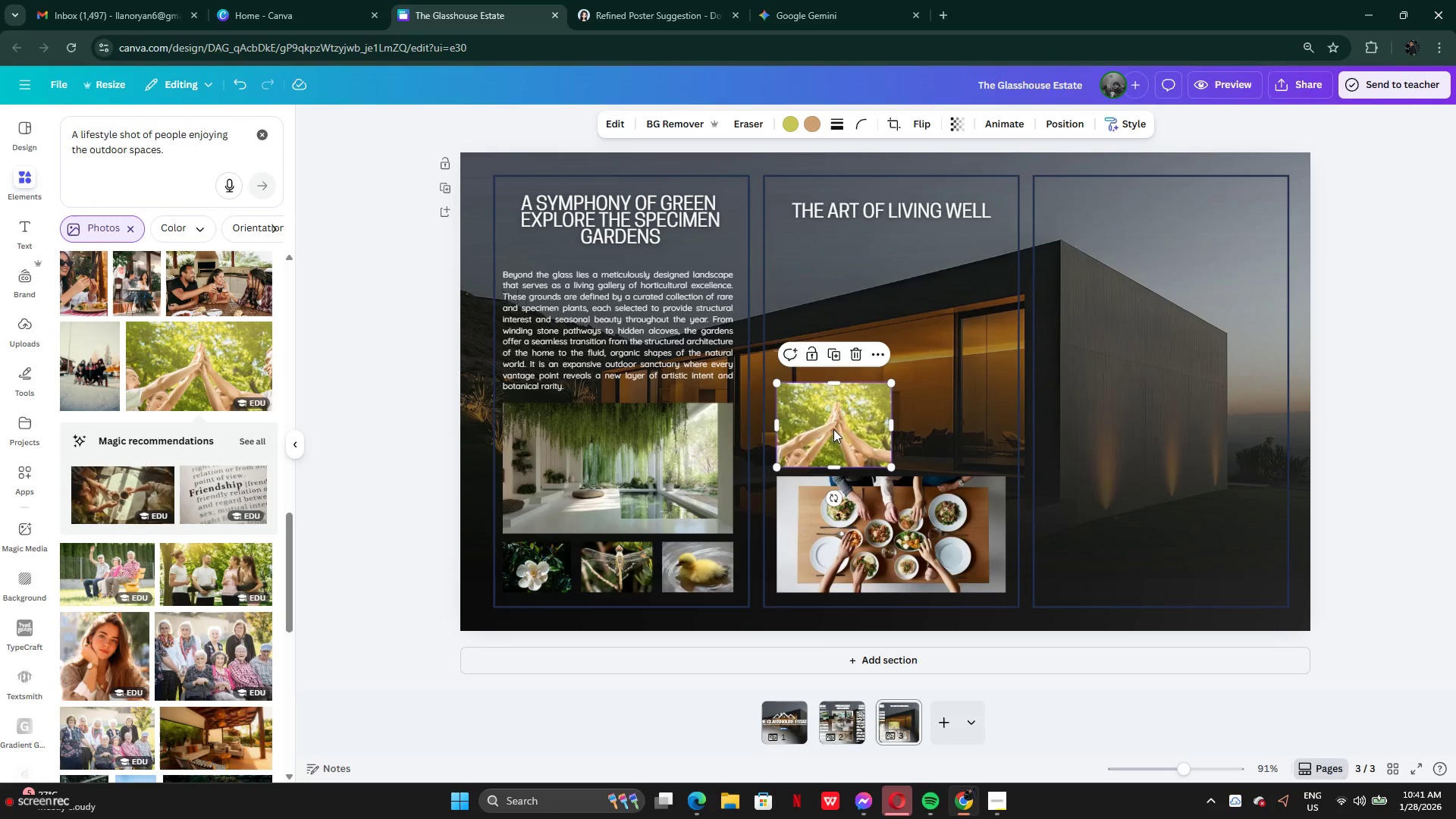 
left_click_drag(start_coordinate=[833, 429], to_coordinate=[954, 427])
 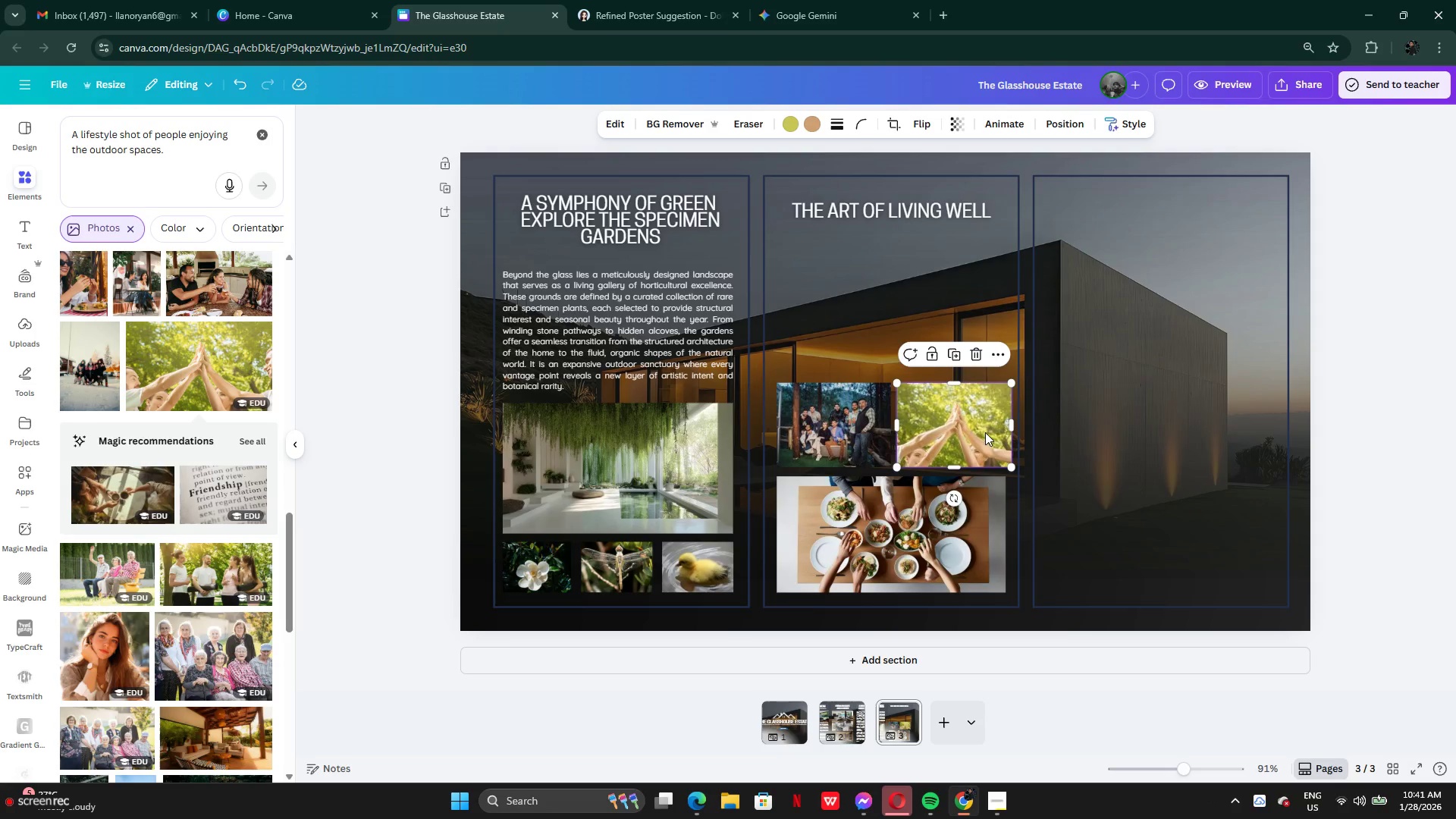 
left_click([864, 405])
 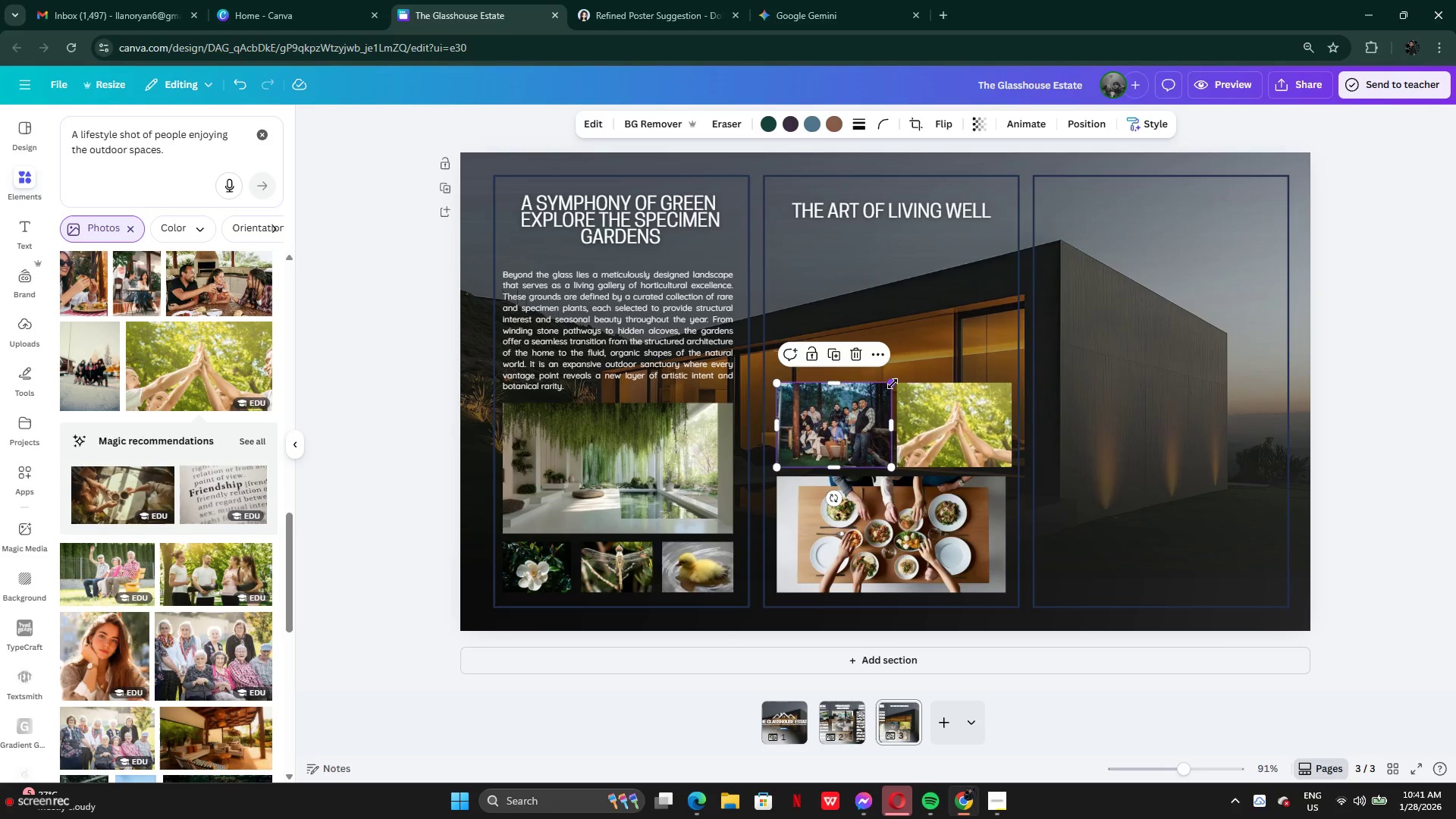 
left_click_drag(start_coordinate=[893, 384], to_coordinate=[886, 384])
 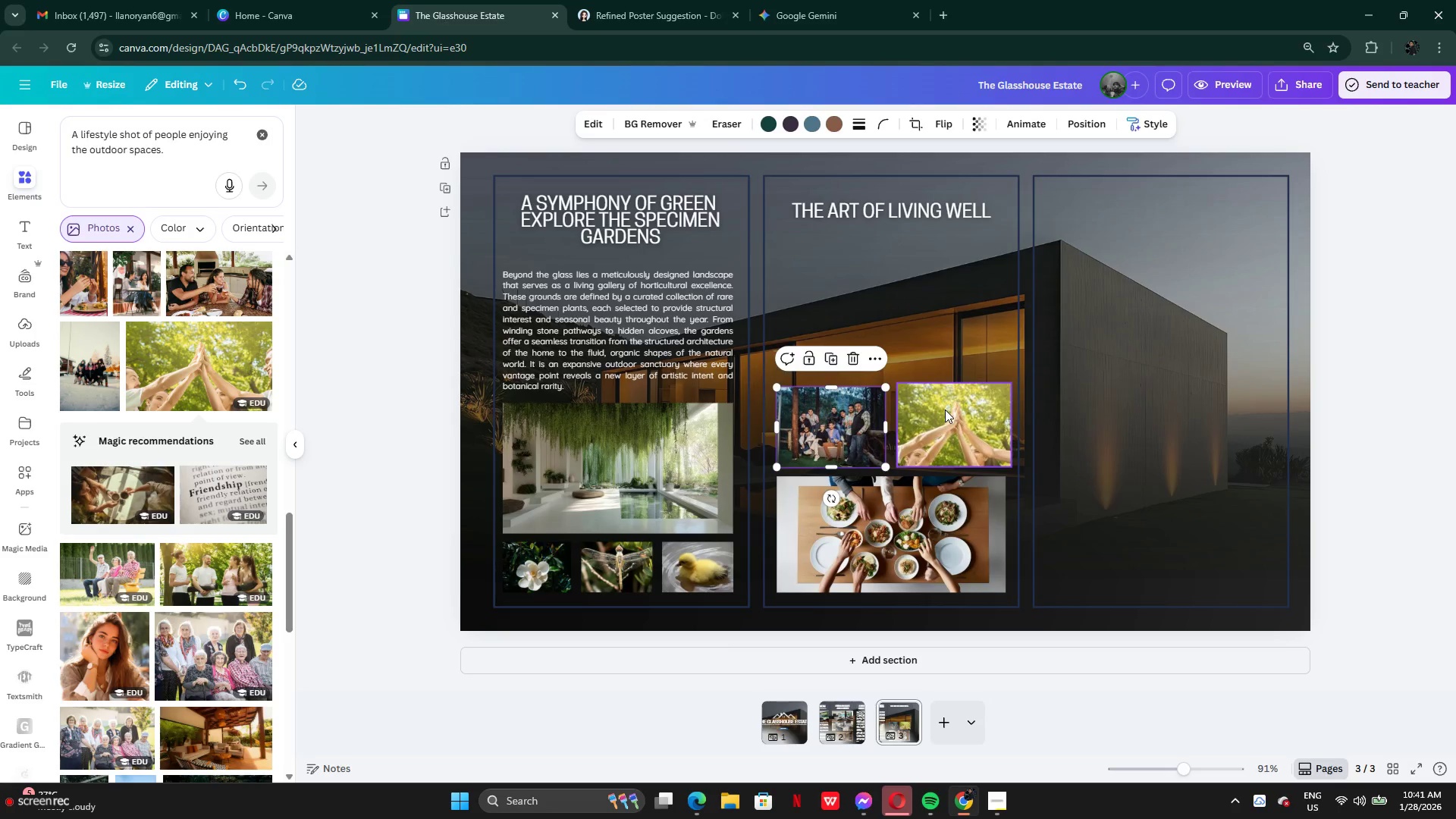 
left_click([945, 410])
 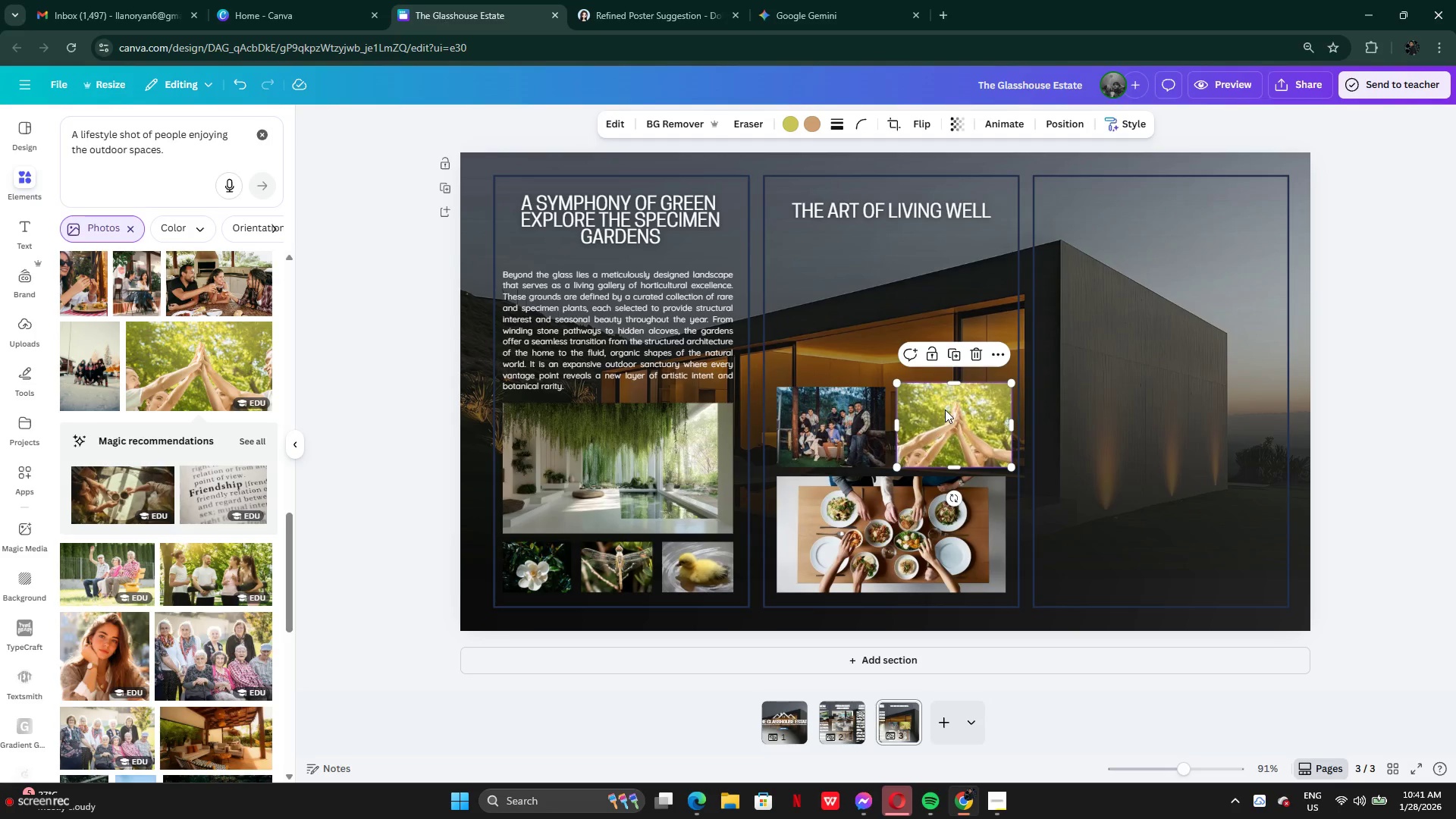 
left_click_drag(start_coordinate=[945, 410], to_coordinate=[940, 414])
 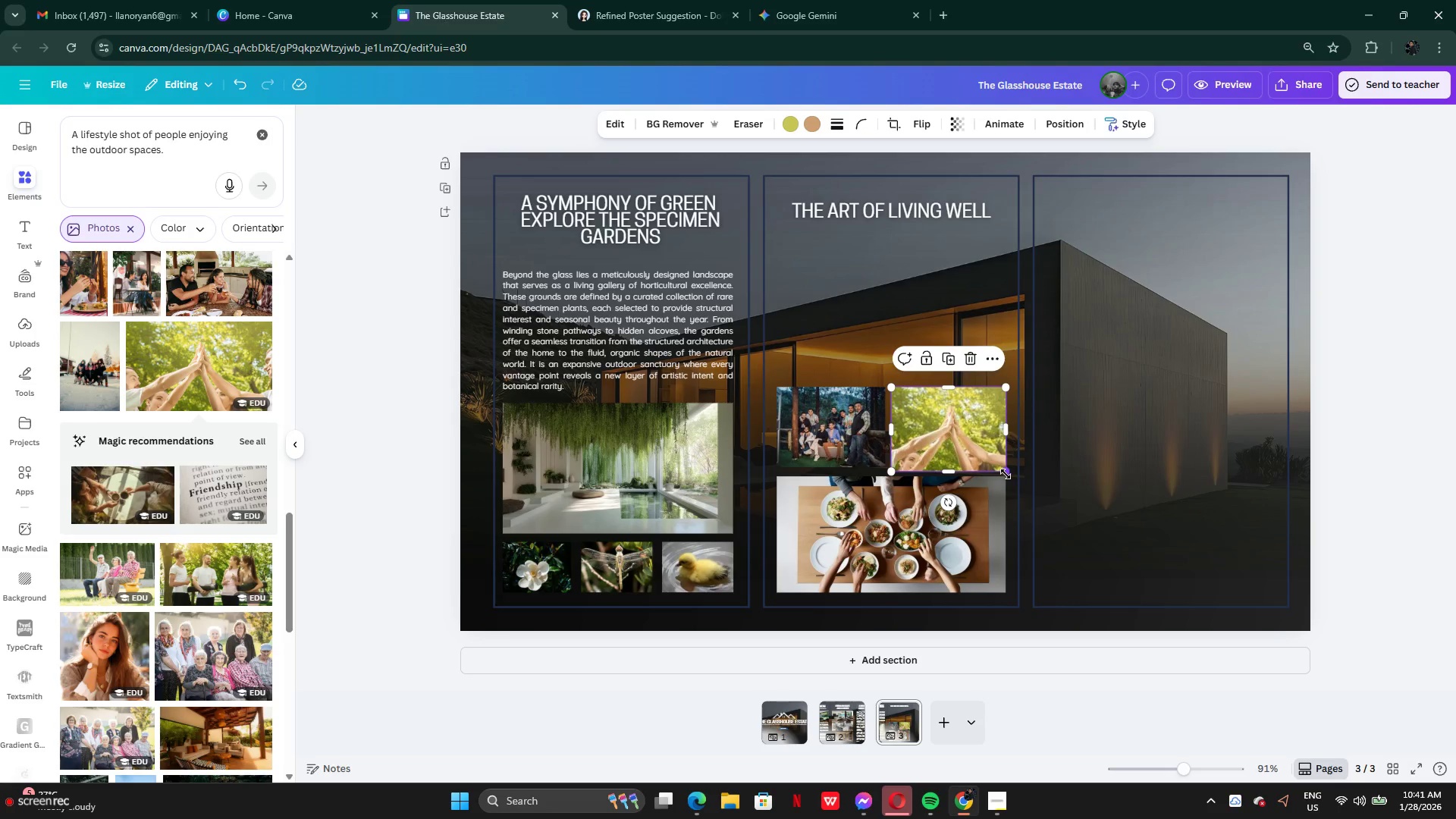 
left_click_drag(start_coordinate=[1006, 473], to_coordinate=[999, 468])
 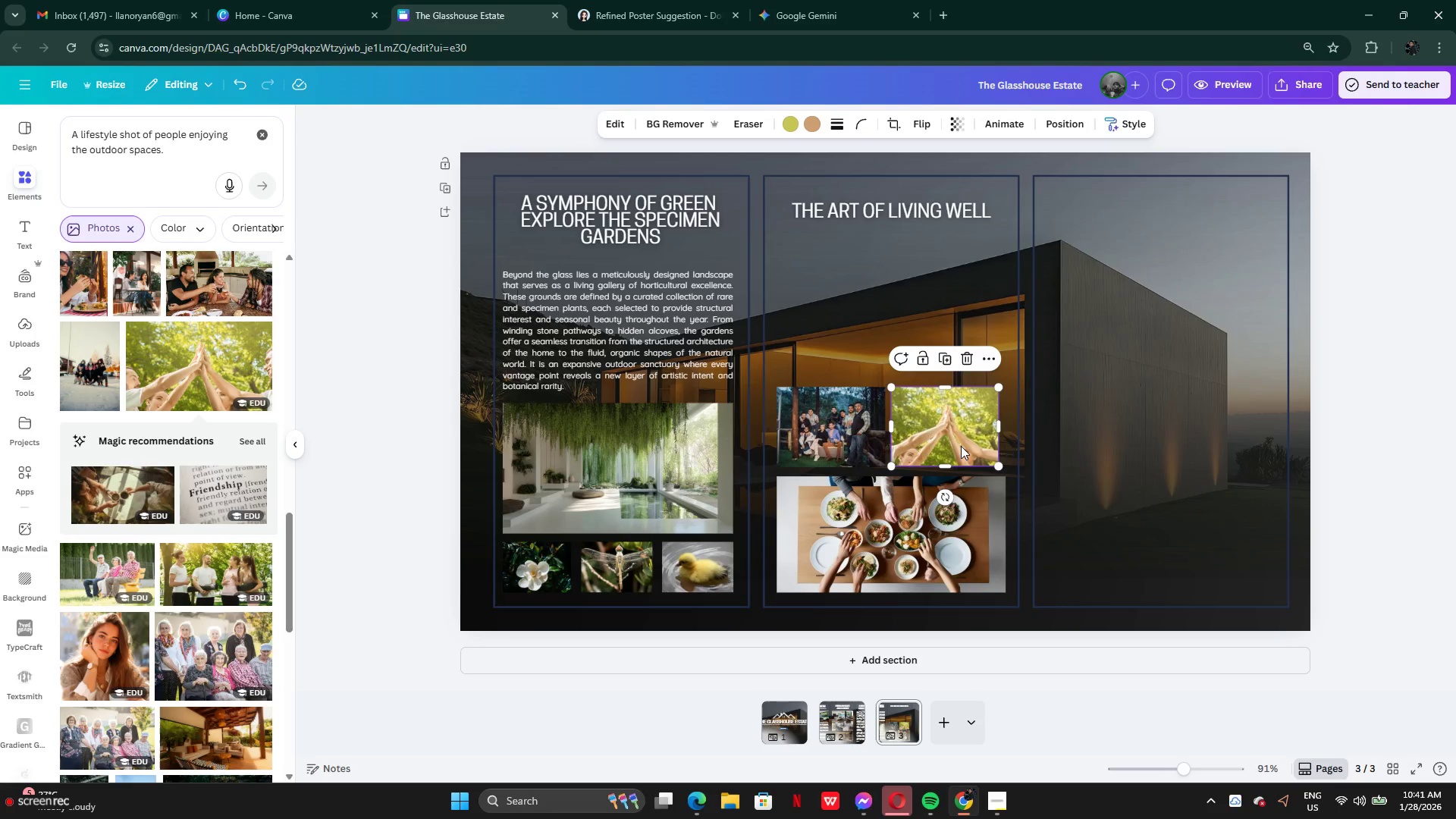 
left_click_drag(start_coordinate=[961, 446], to_coordinate=[969, 447])
 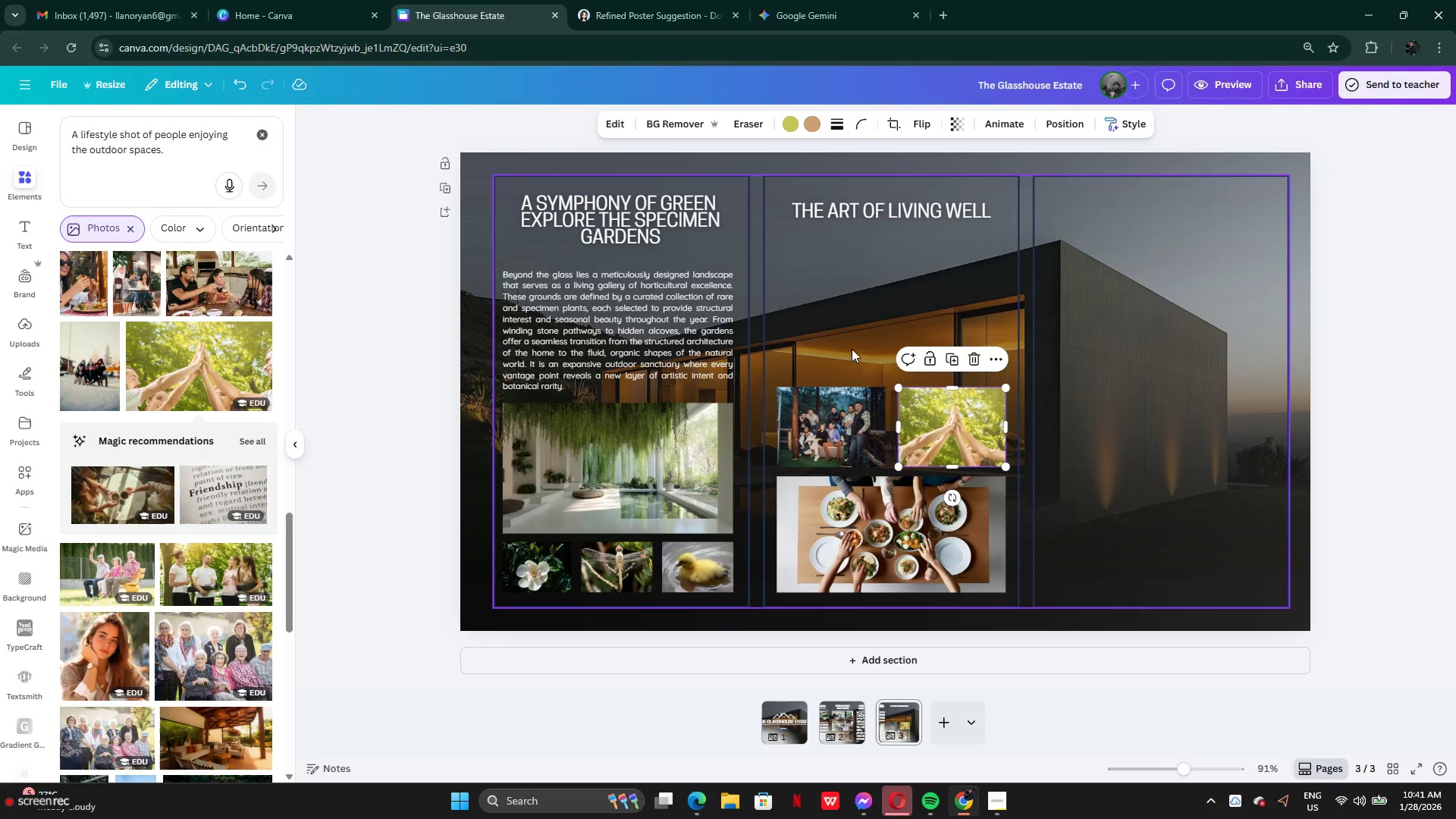 
left_click([850, 337])
 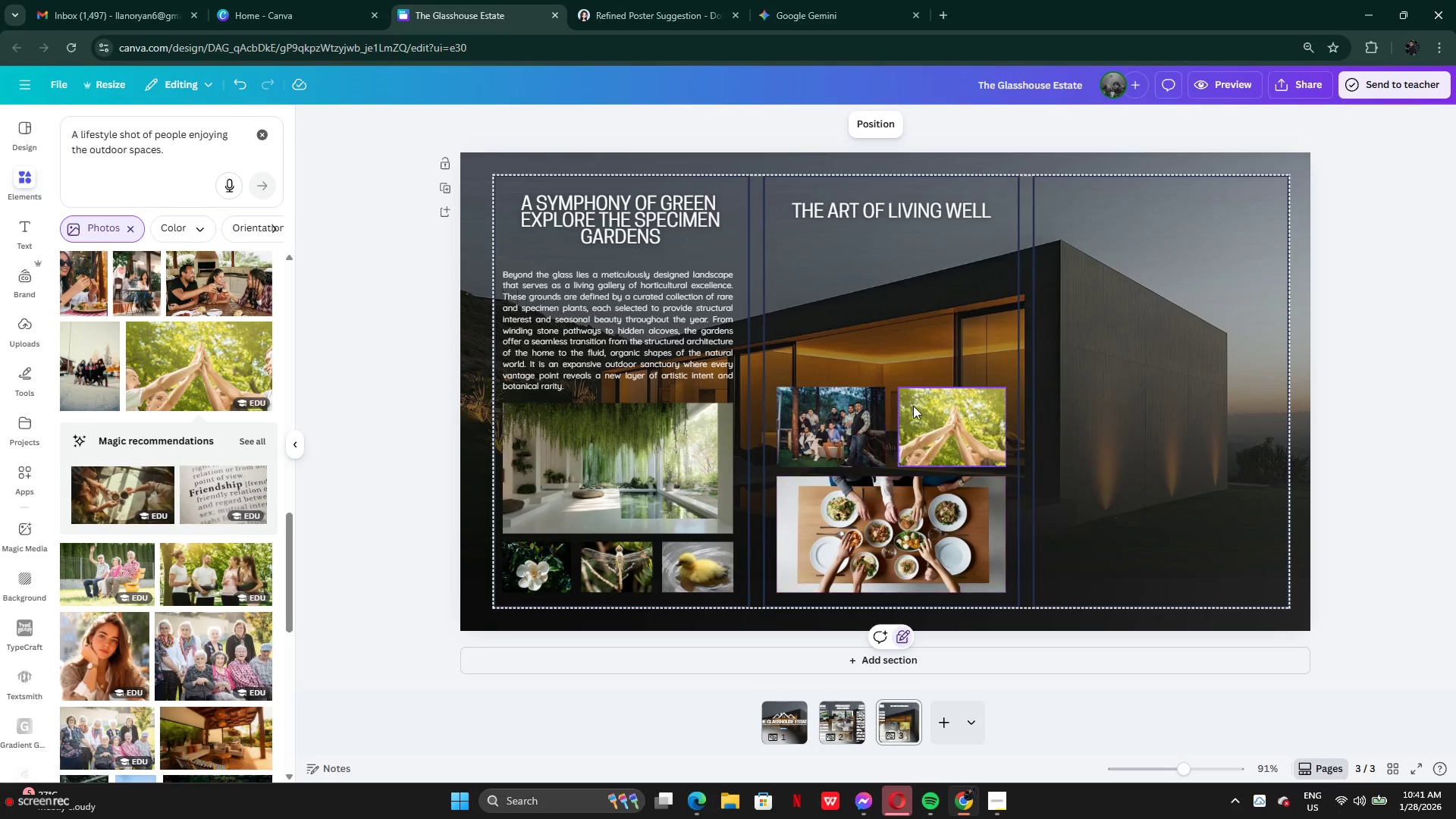 
left_click([668, 16])
 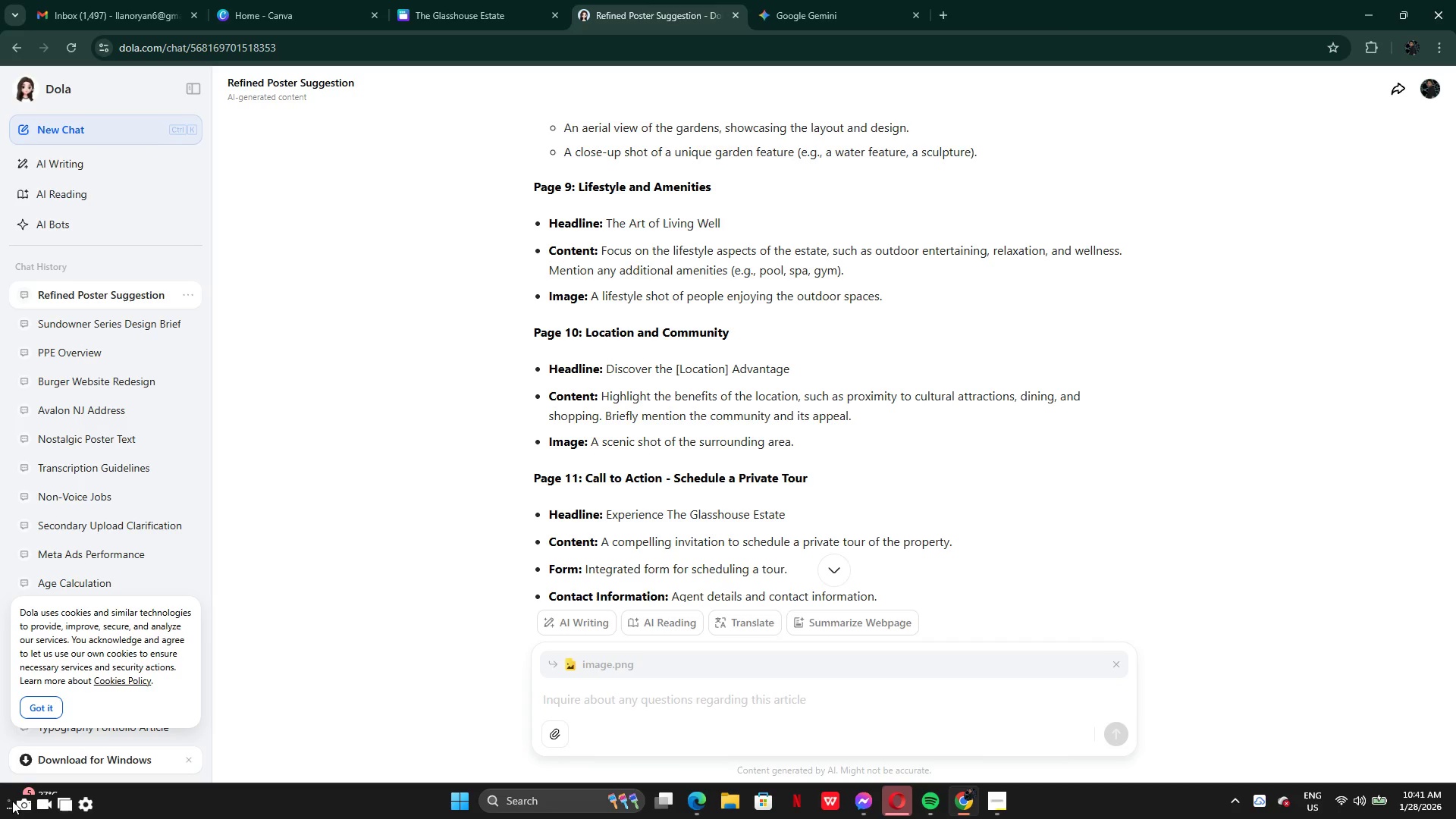 
left_click([21, 805])
 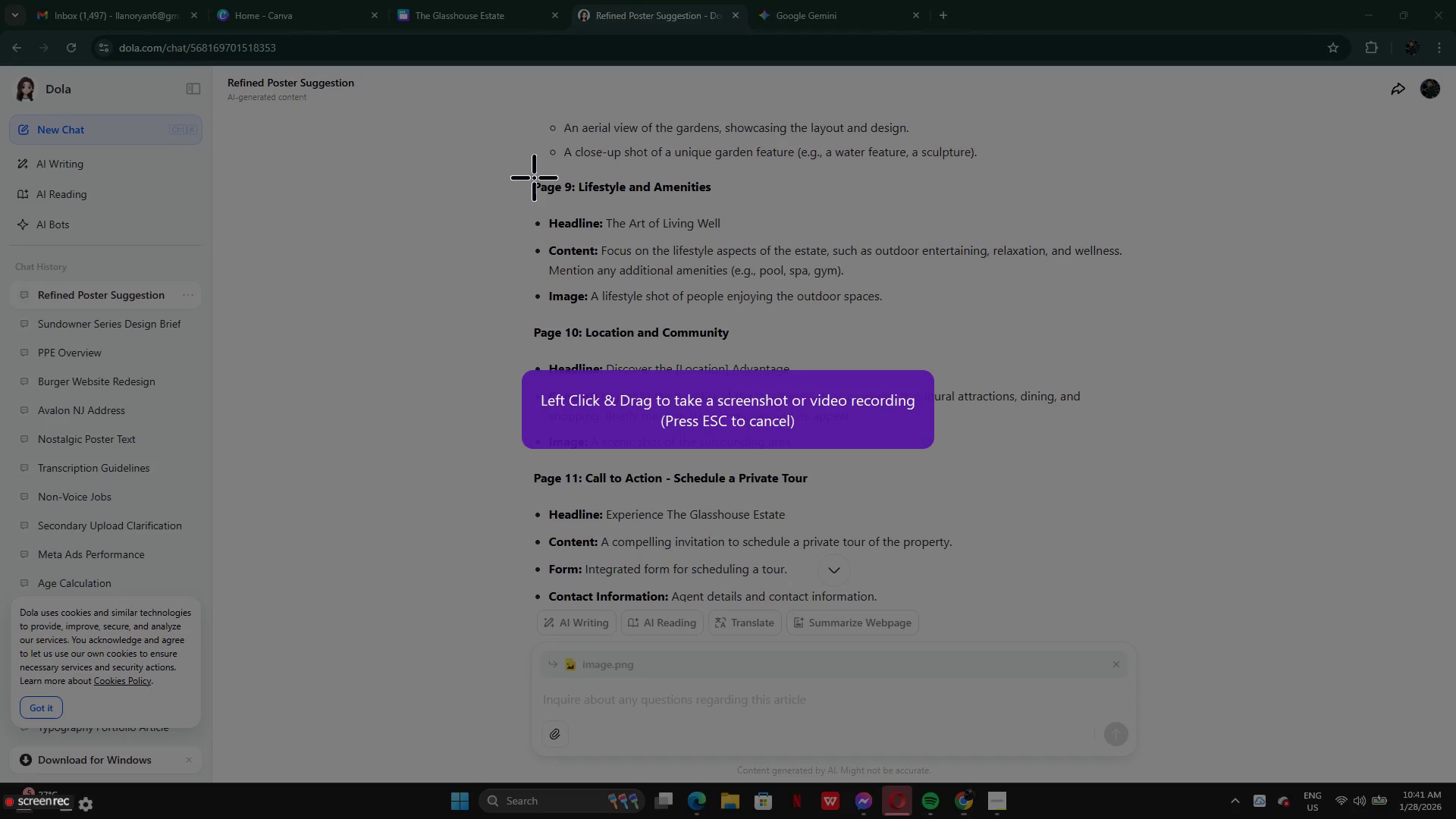 
left_click_drag(start_coordinate=[532, 174], to_coordinate=[1141, 321])
 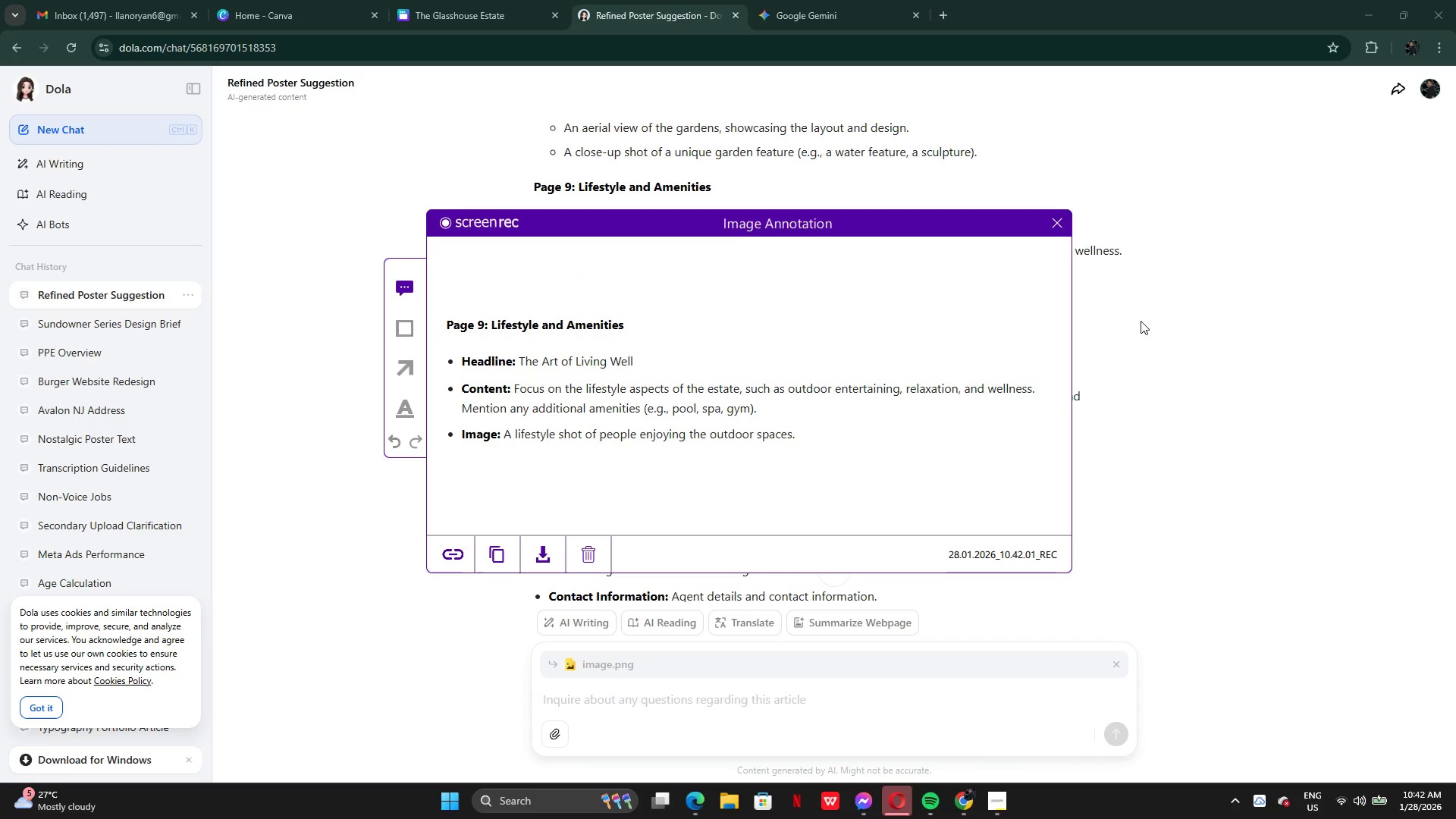 
hold_key(key=ControlLeft, duration=0.56)
 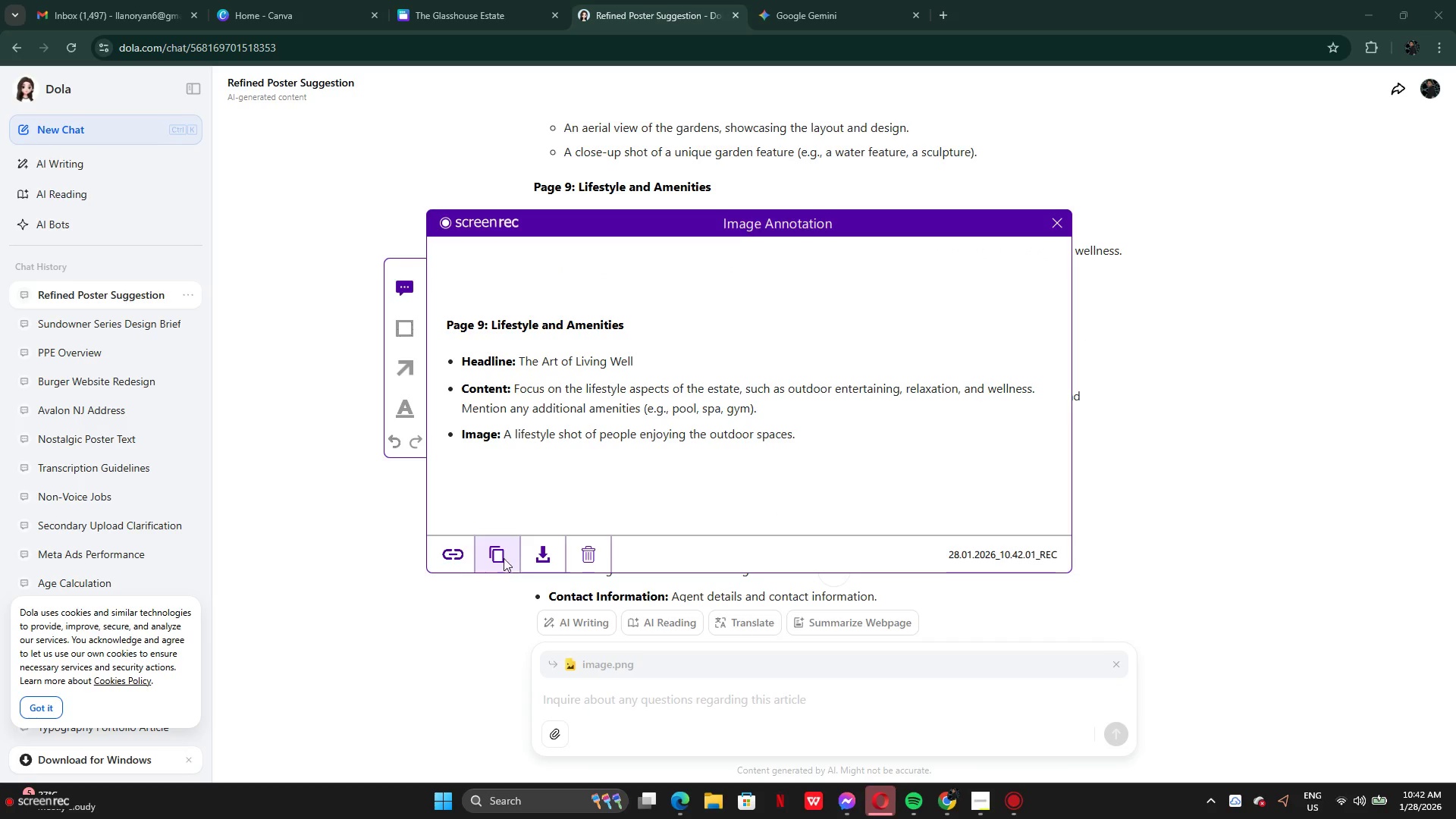 
left_click([502, 556])
 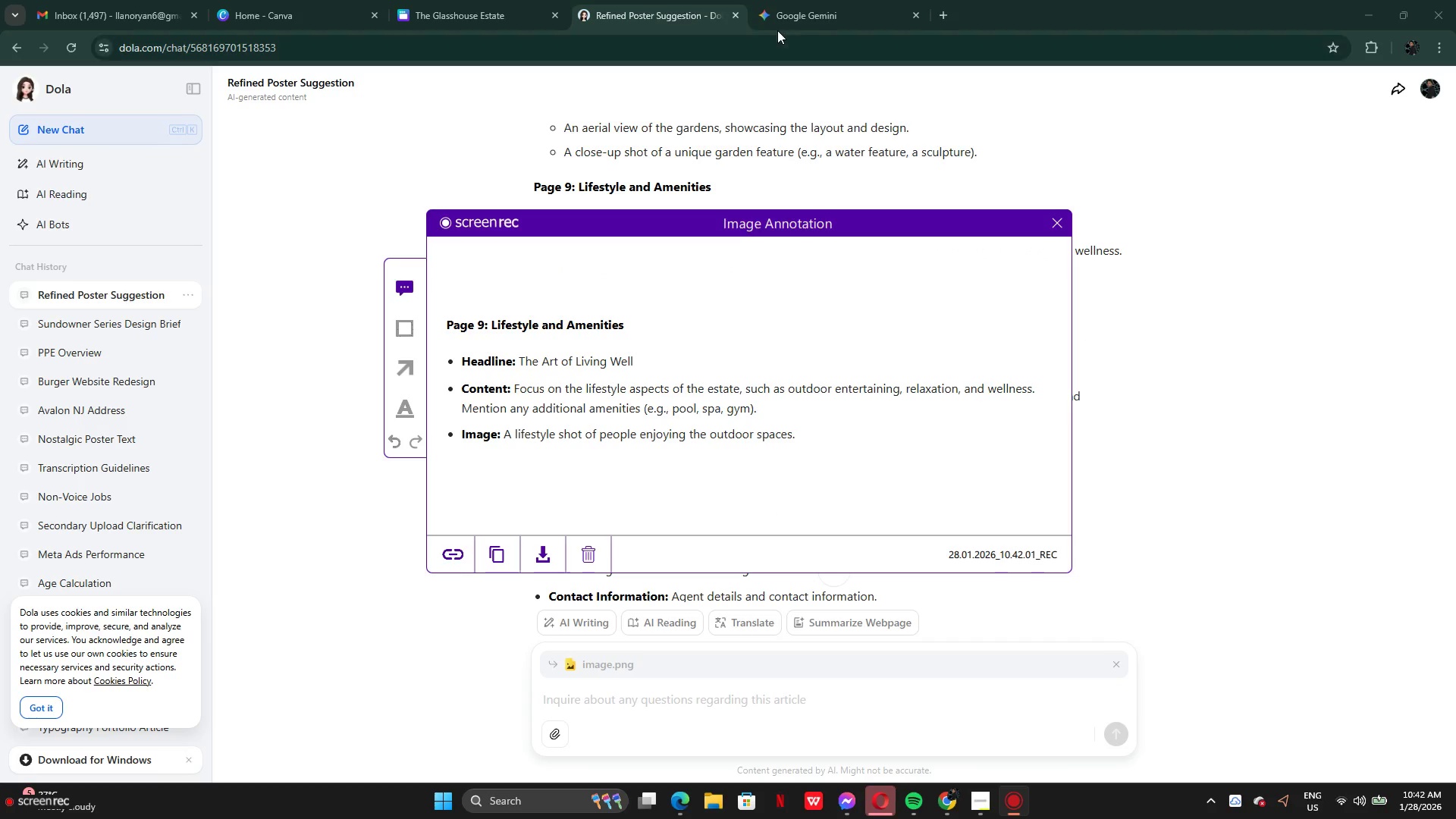 
left_click([793, 16])
 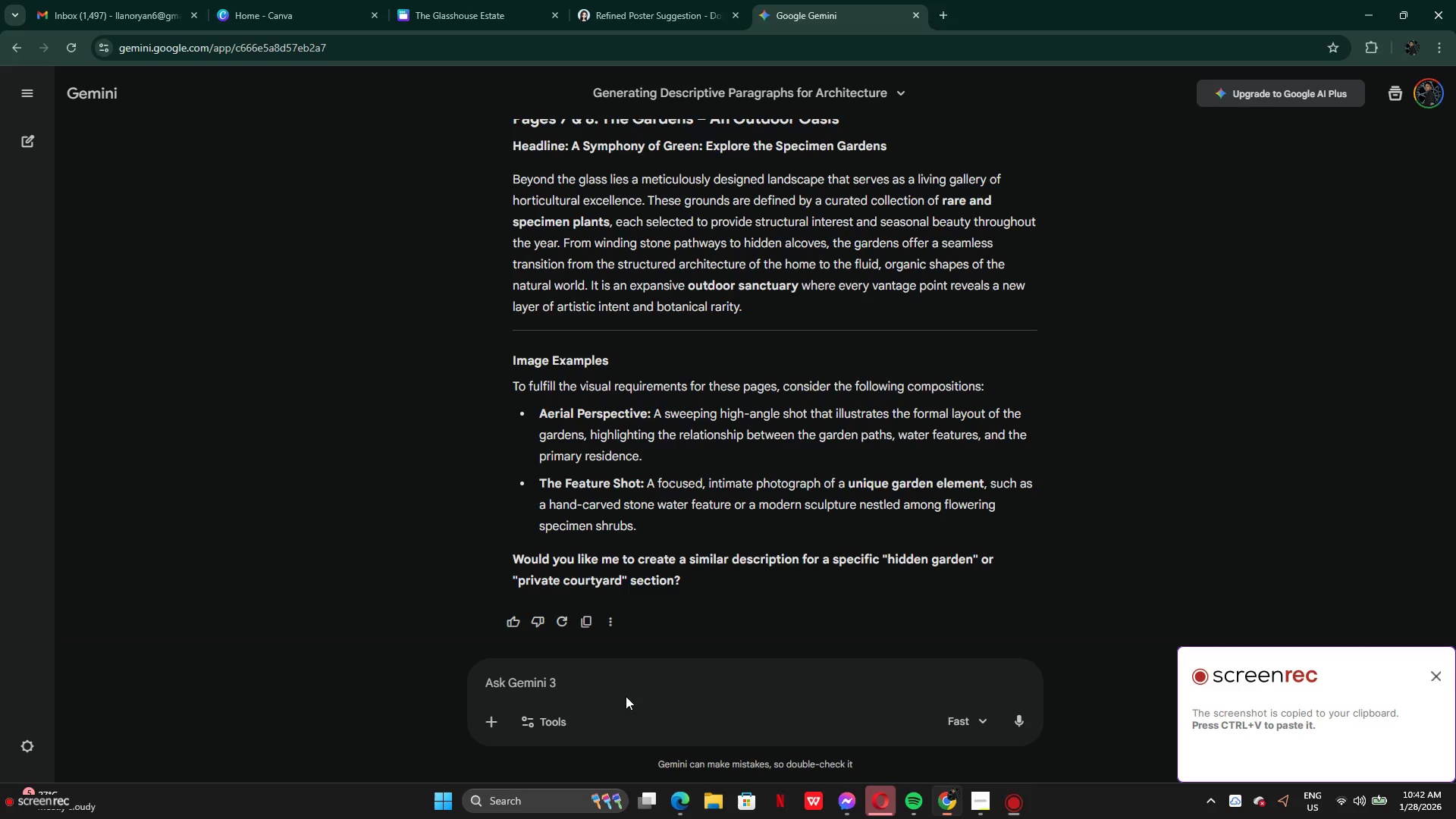 
left_click([626, 696])
 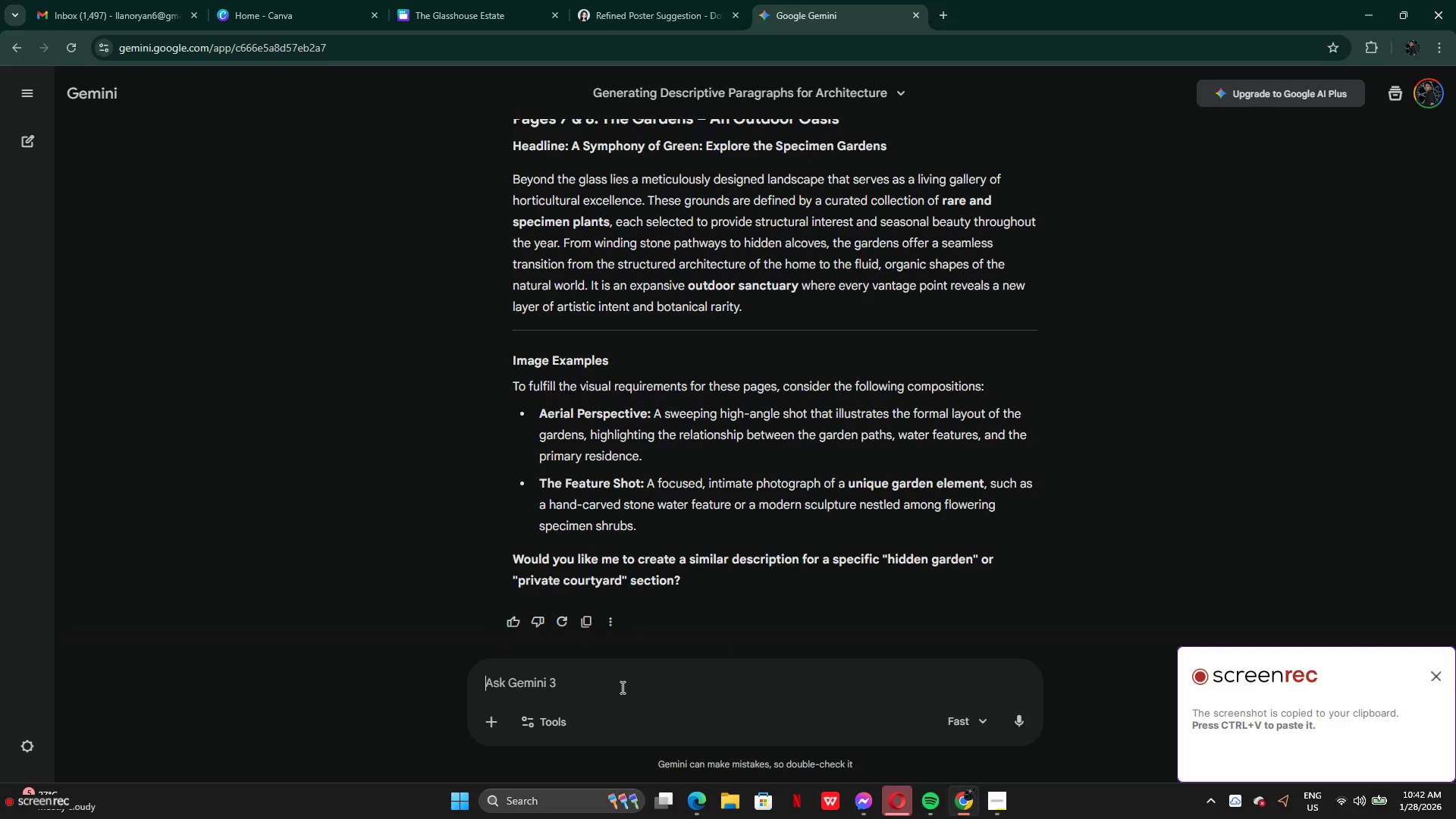 
key(Control+B)
 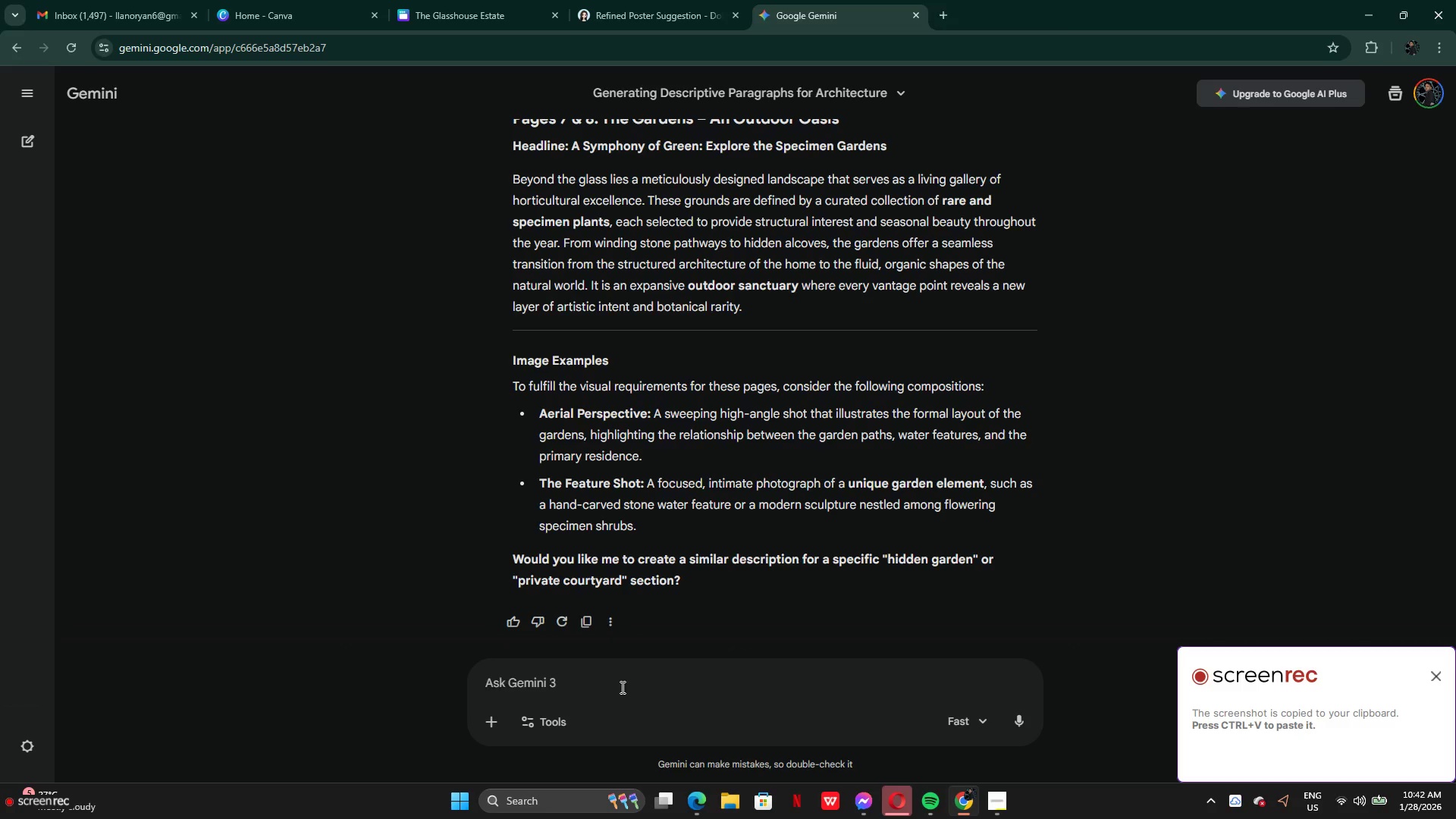 
type( brief)
 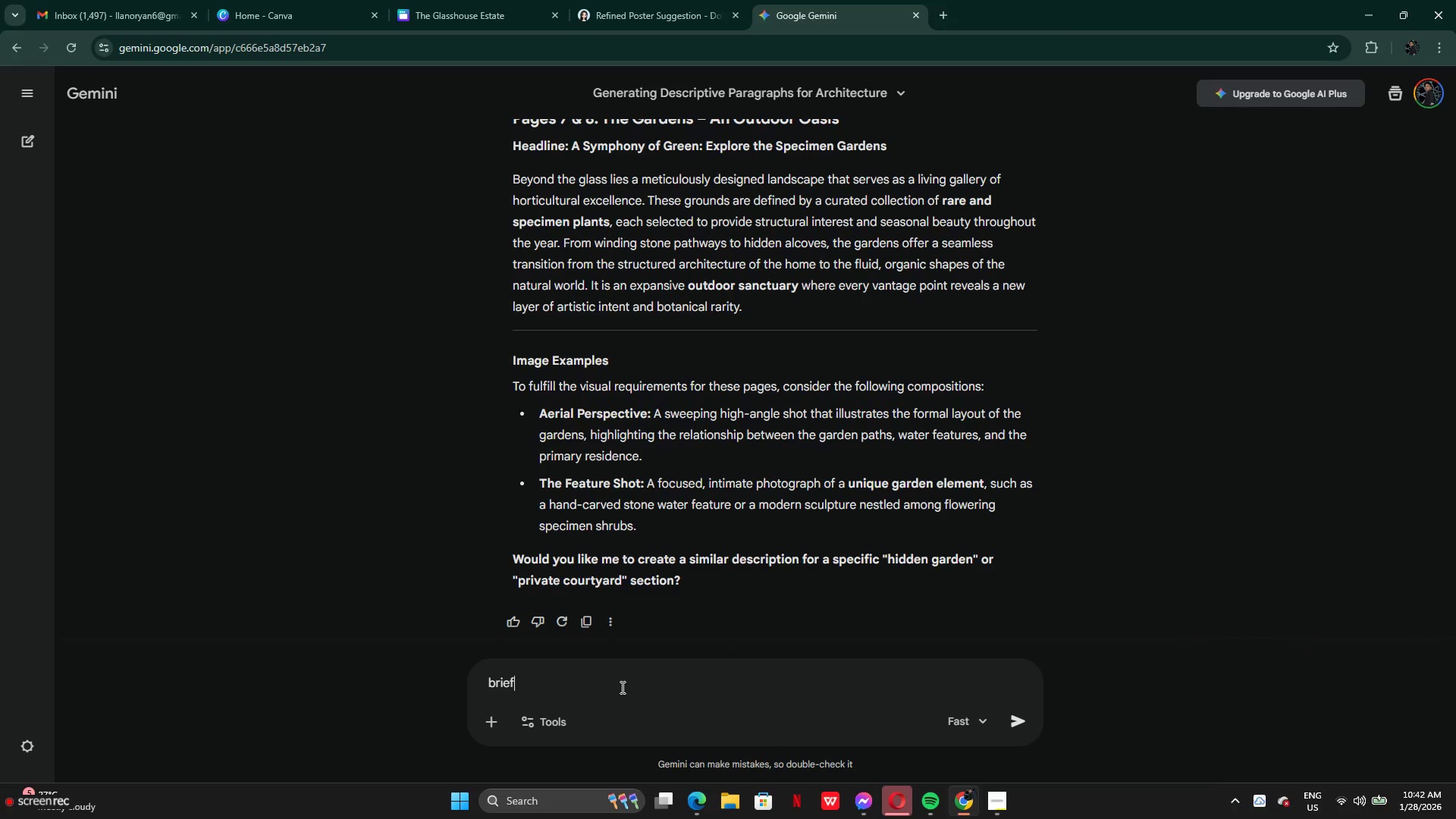 
key(Control+V)
 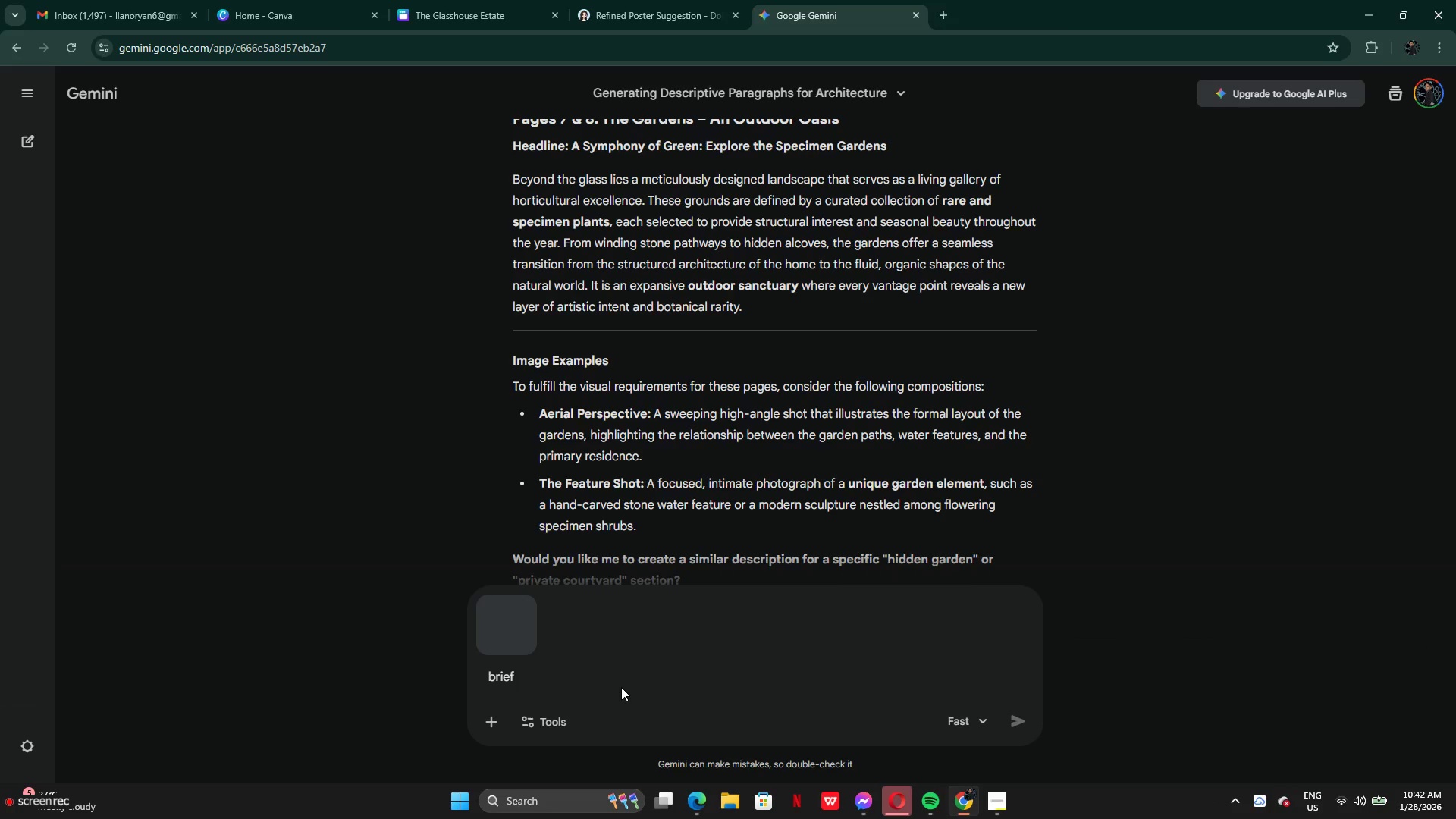 
type( d)
key(Backspace)
type(phrase for this page)
 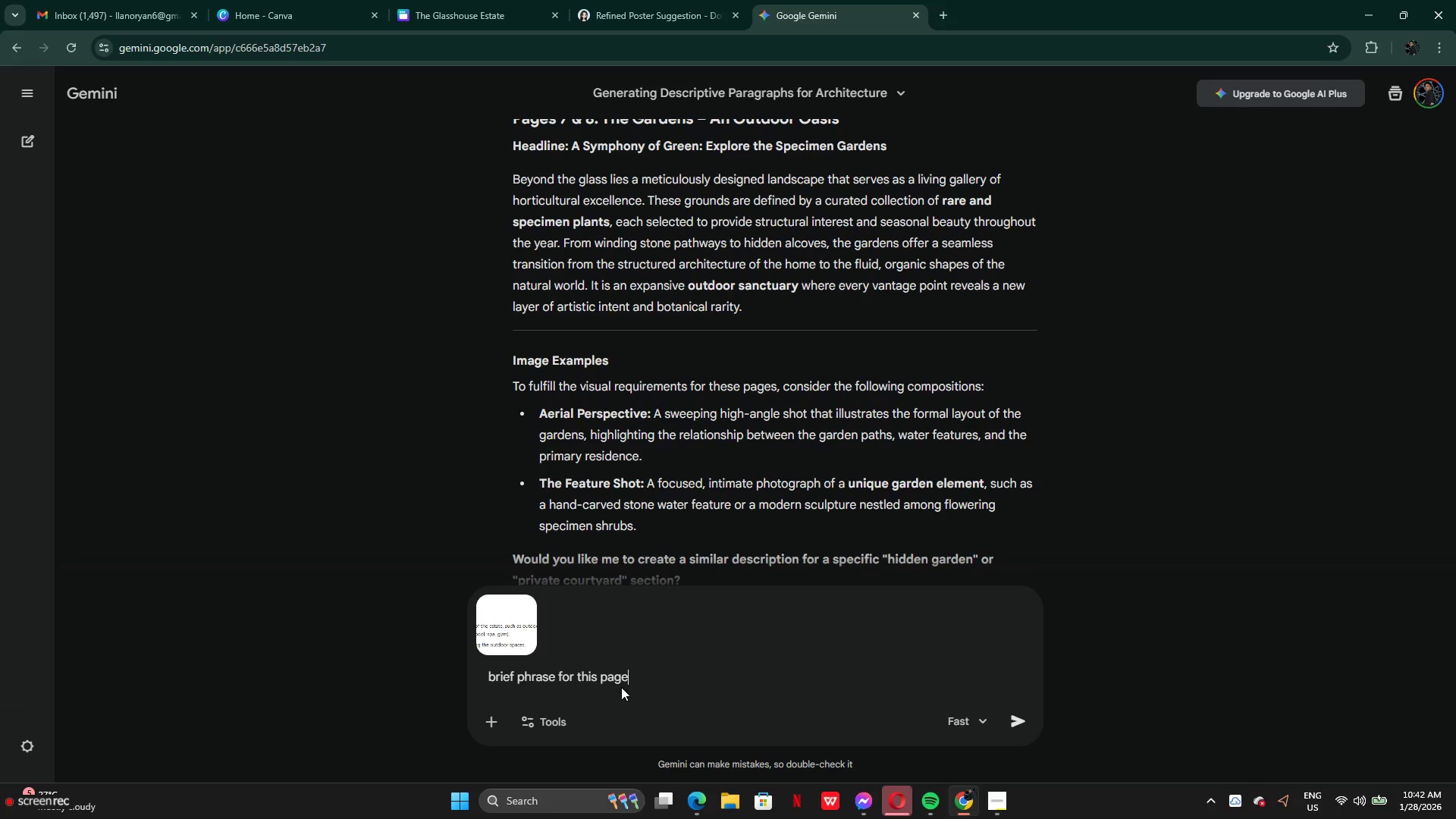 
key(Enter)
 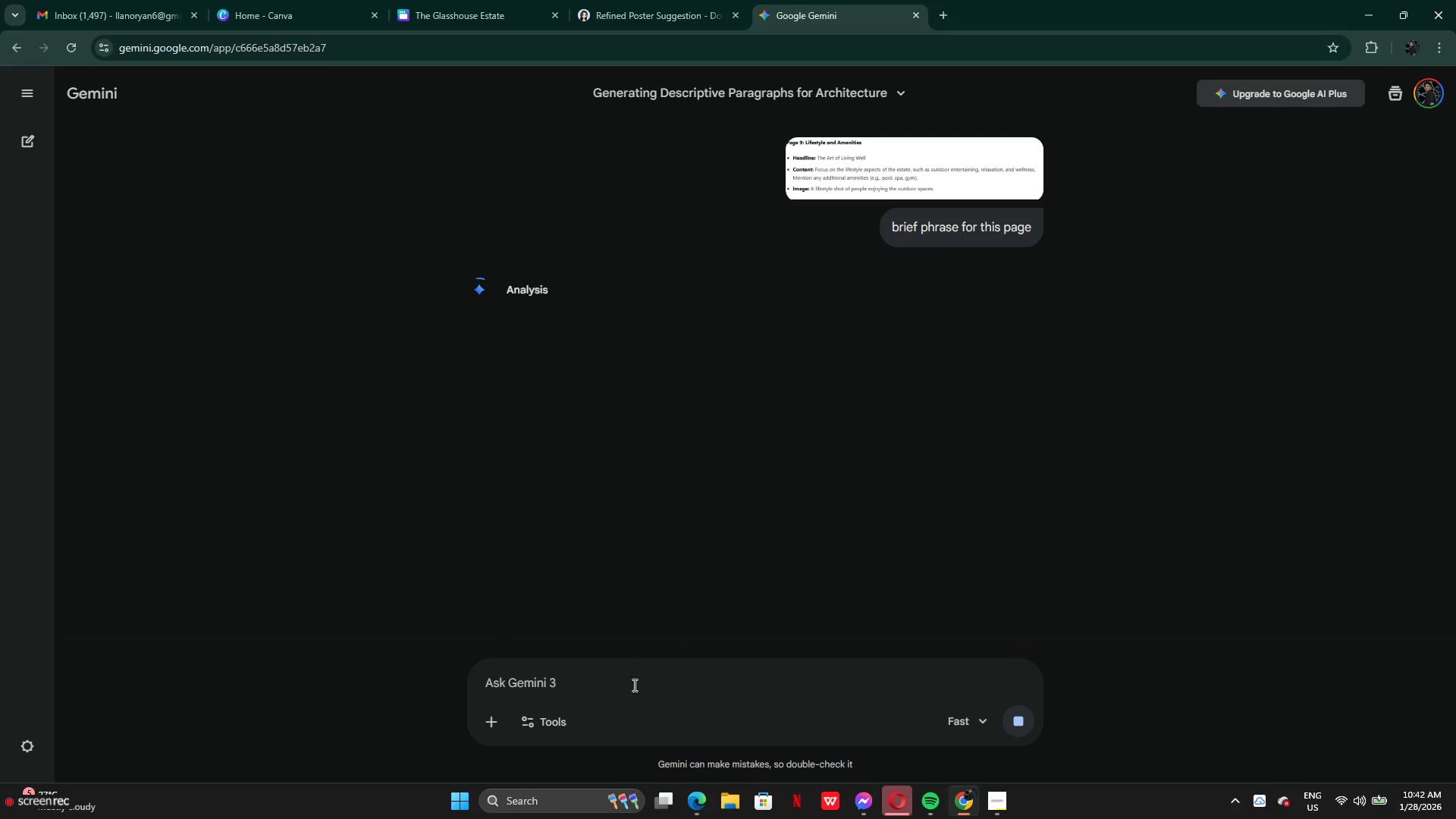 
wait(6.89)
 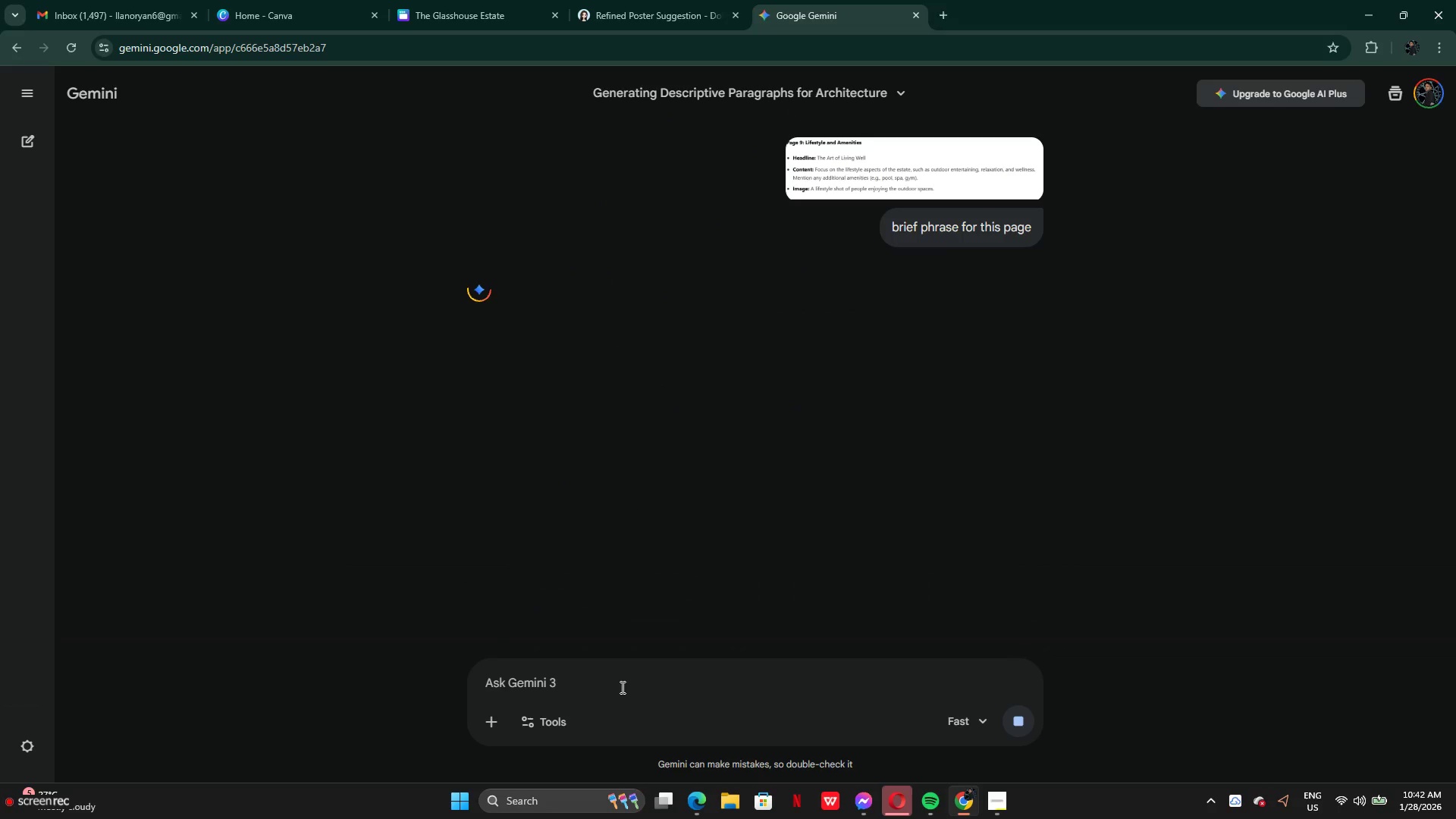 
mouse_move([588, 522])
 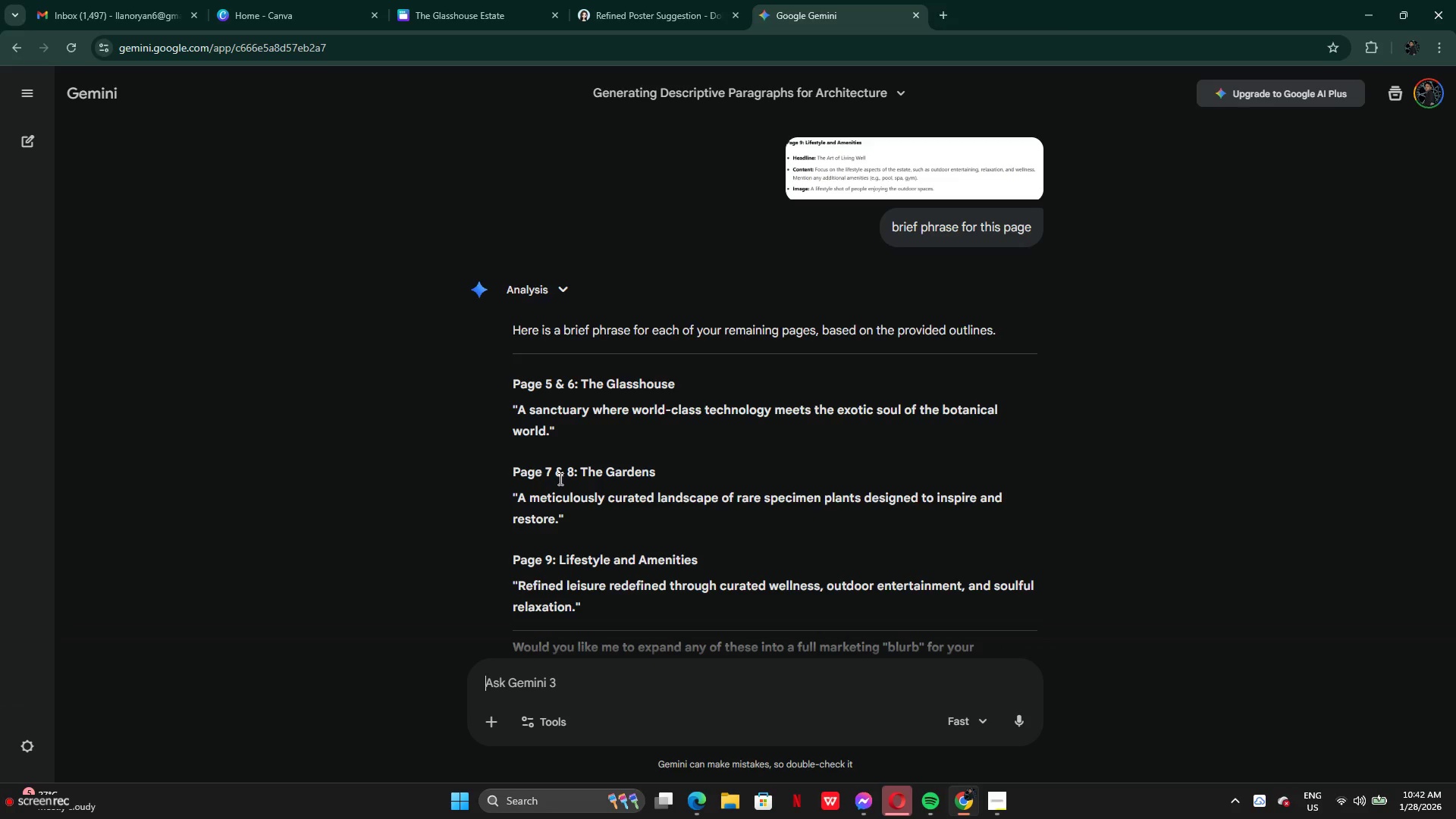 
wait(5.1)
 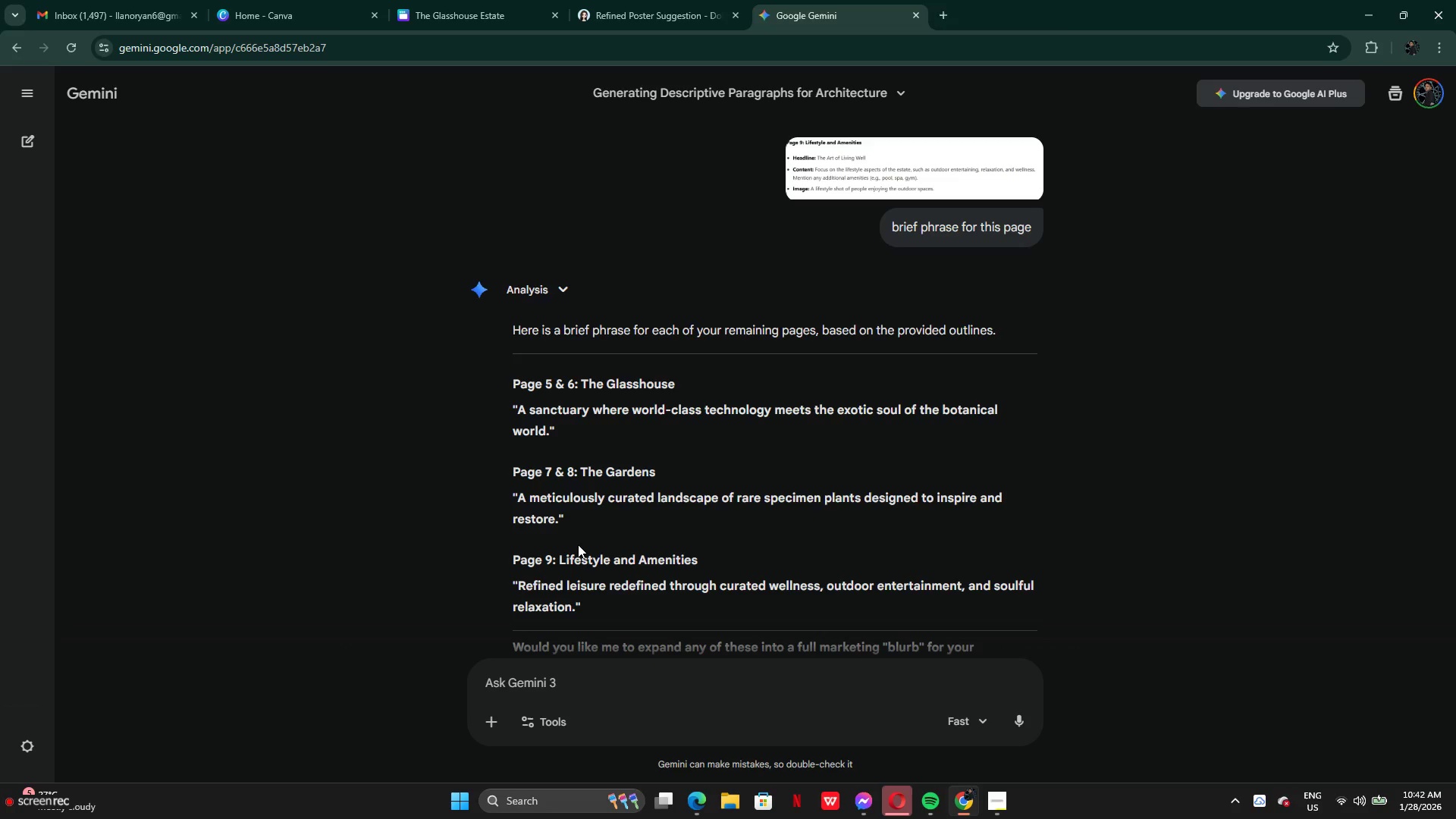 
scroll: coordinate [559, 479], scroll_direction: down, amount: 3.0
 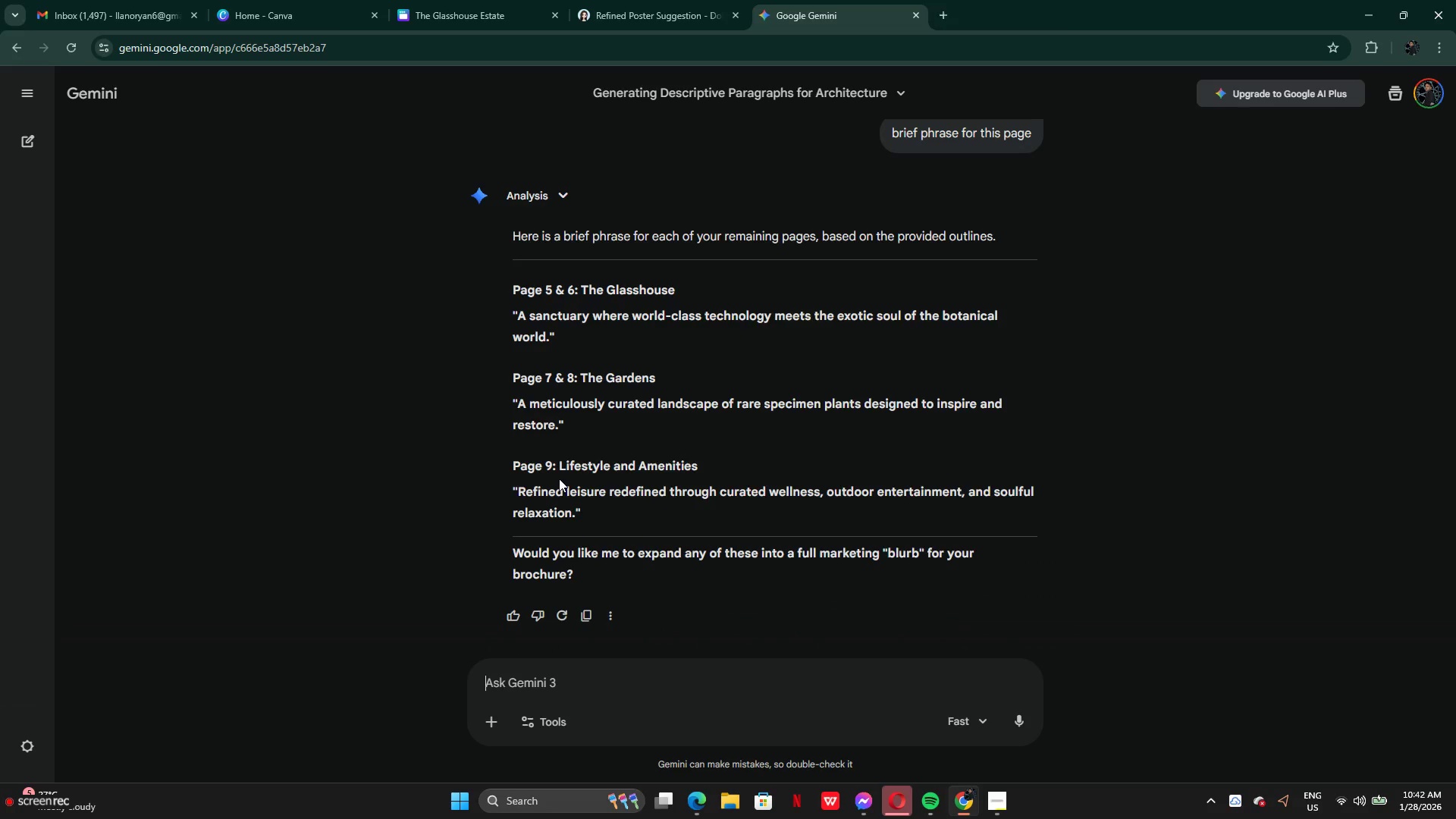 
scroll: coordinate [559, 479], scroll_direction: up, amount: 4.0
 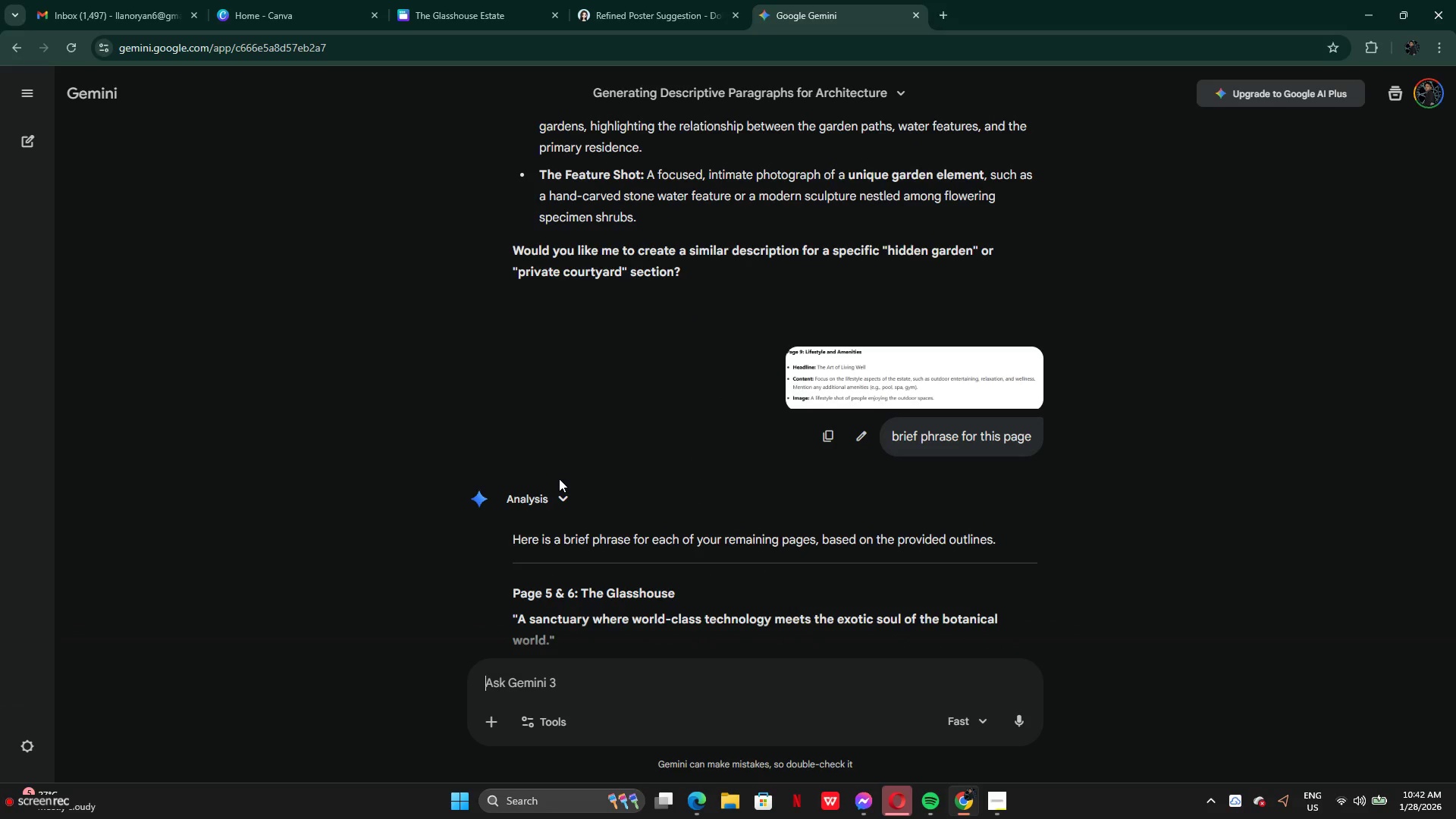 
scroll: coordinate [559, 479], scroll_direction: down, amount: 3.0
 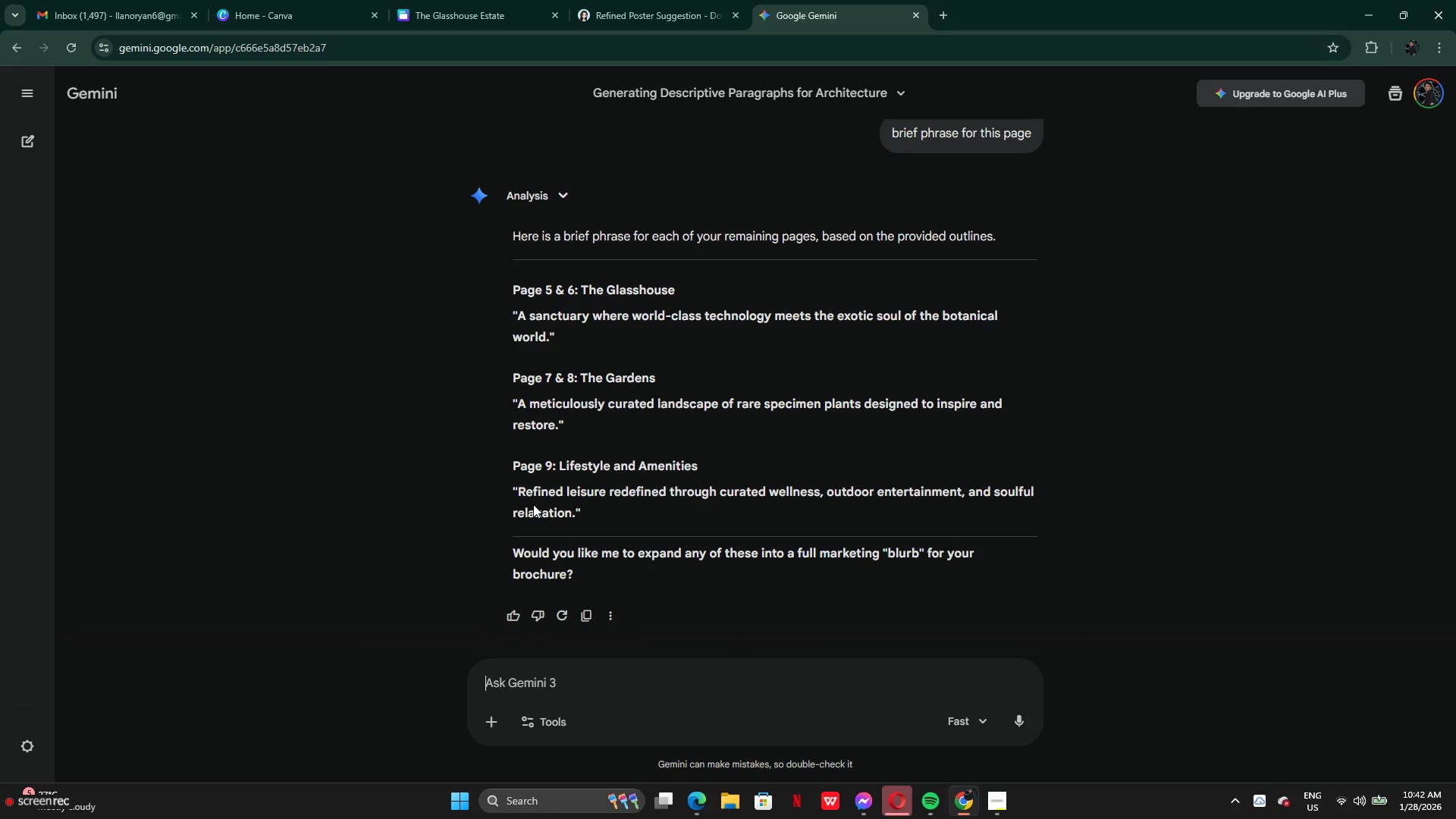 
wait(6.5)
 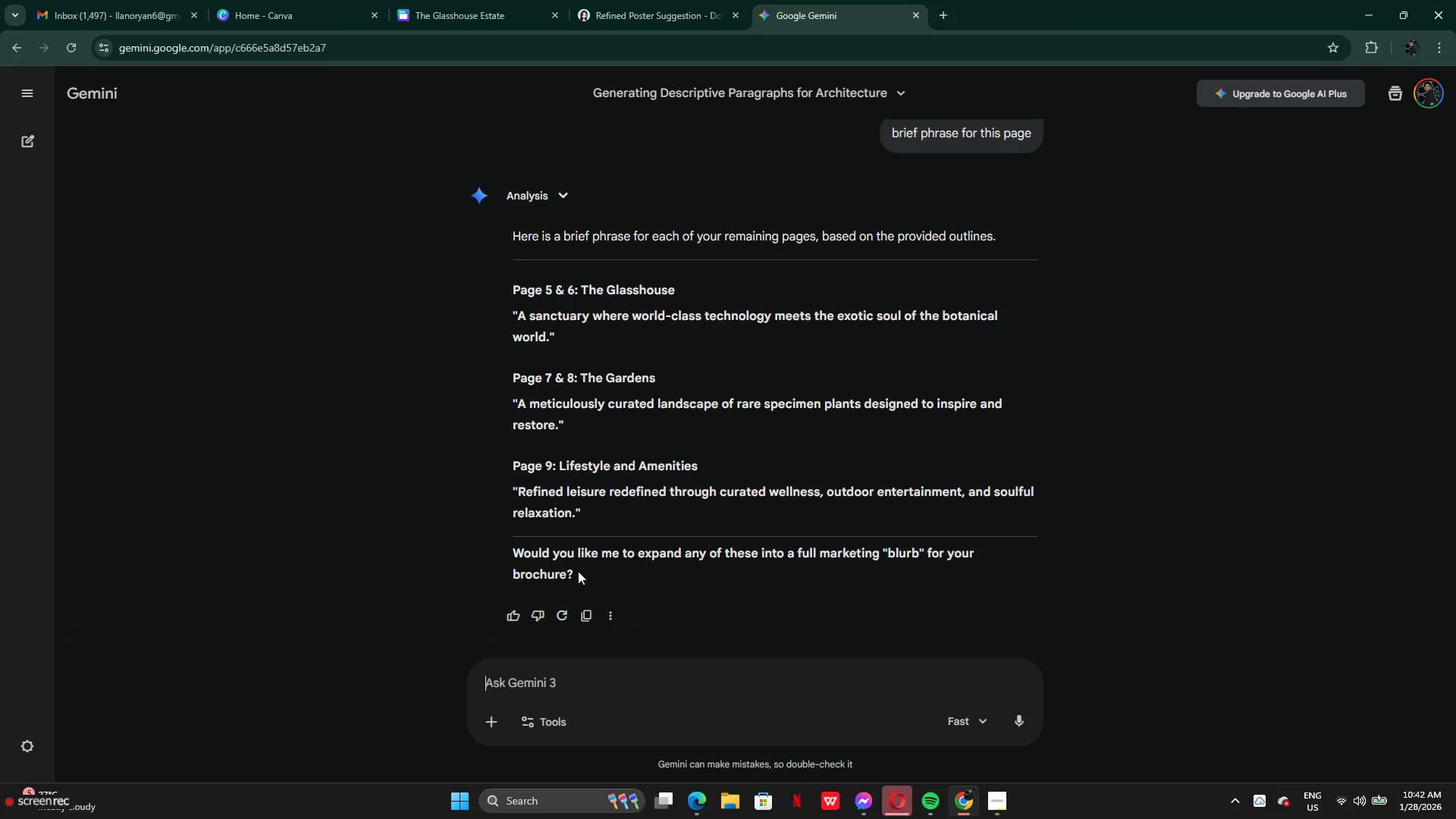 
left_click_drag(start_coordinate=[511, 489], to_coordinate=[608, 523])
 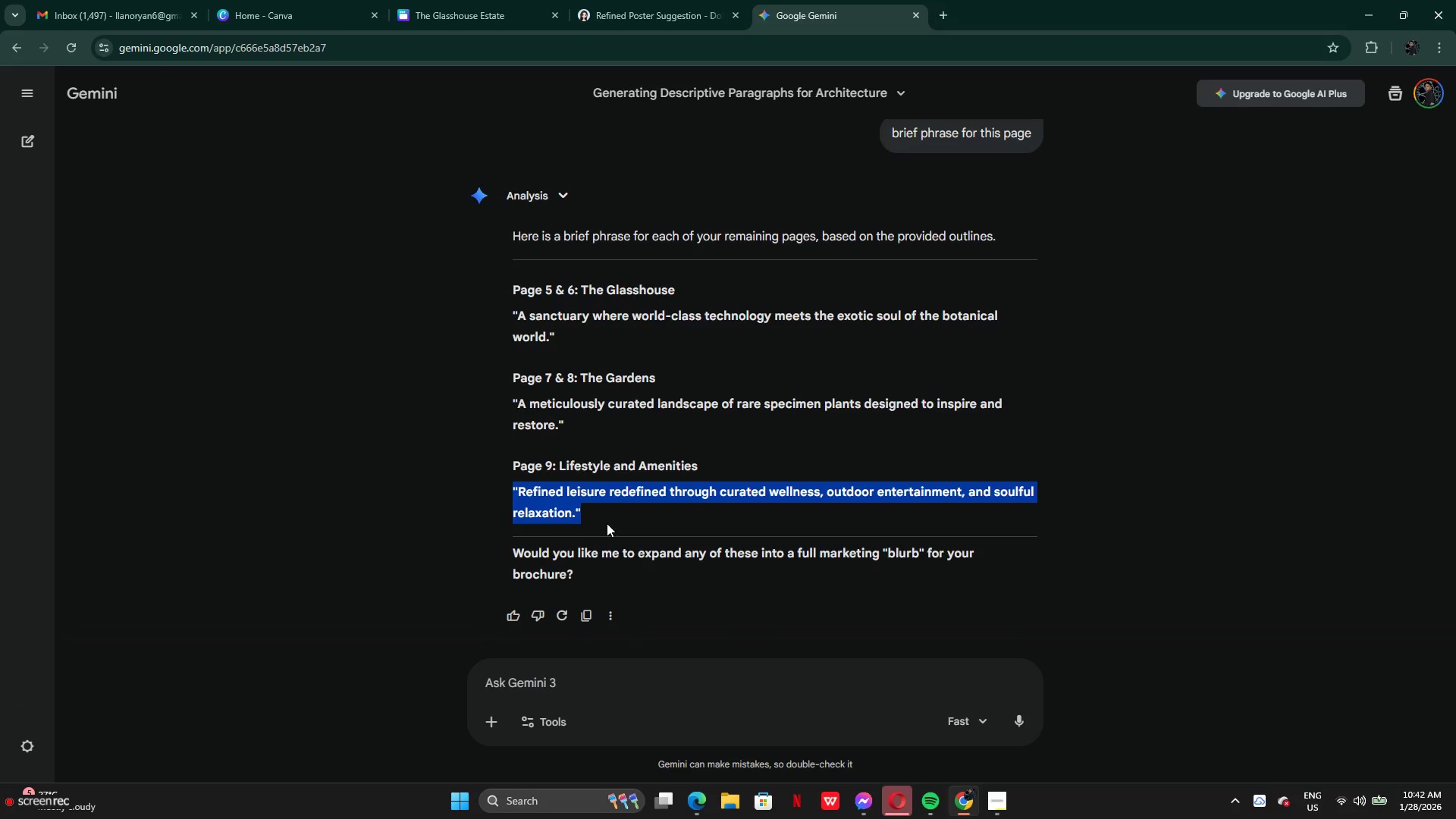 
key(Control+C)
 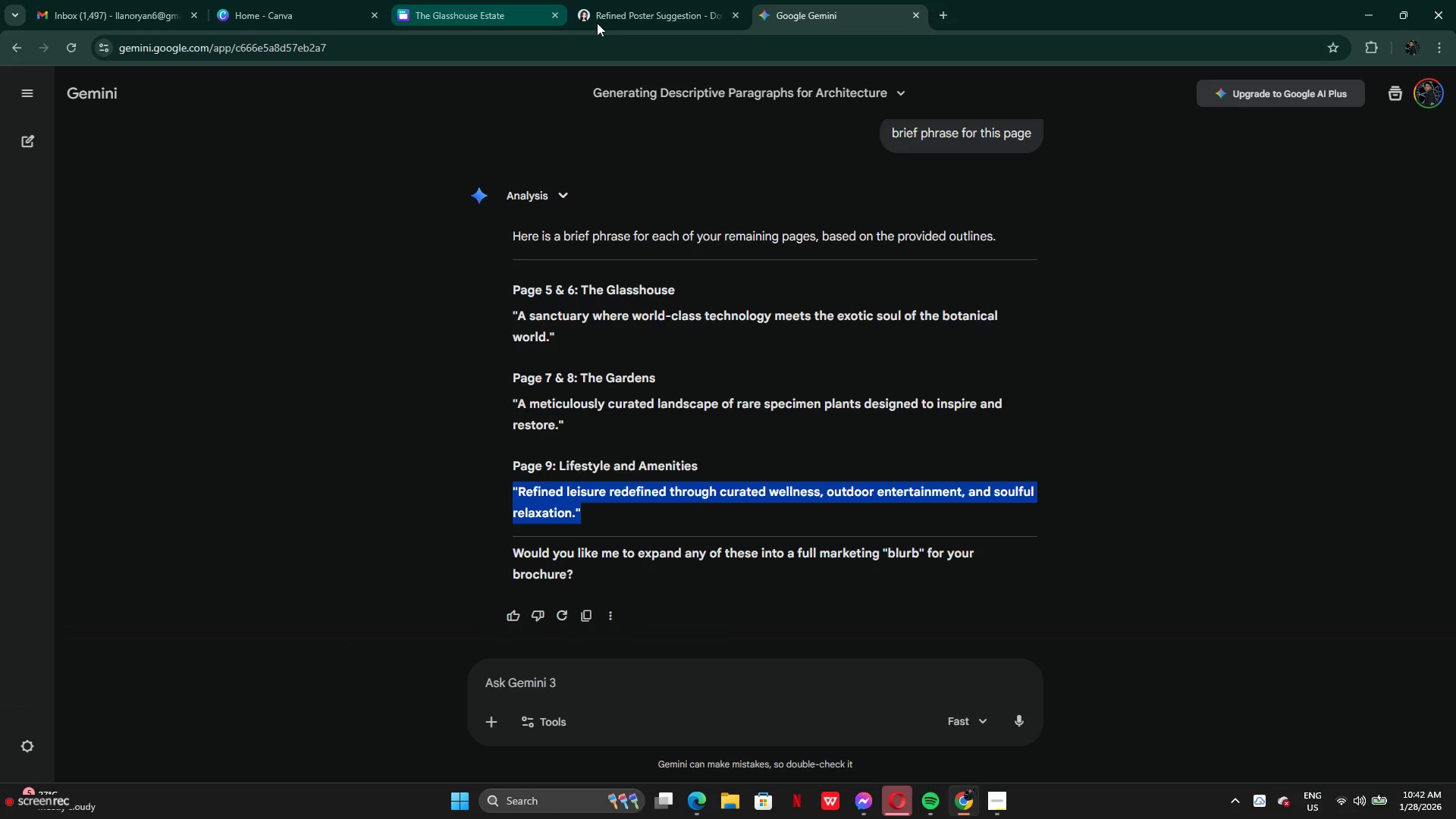 
left_click([629, 18])
 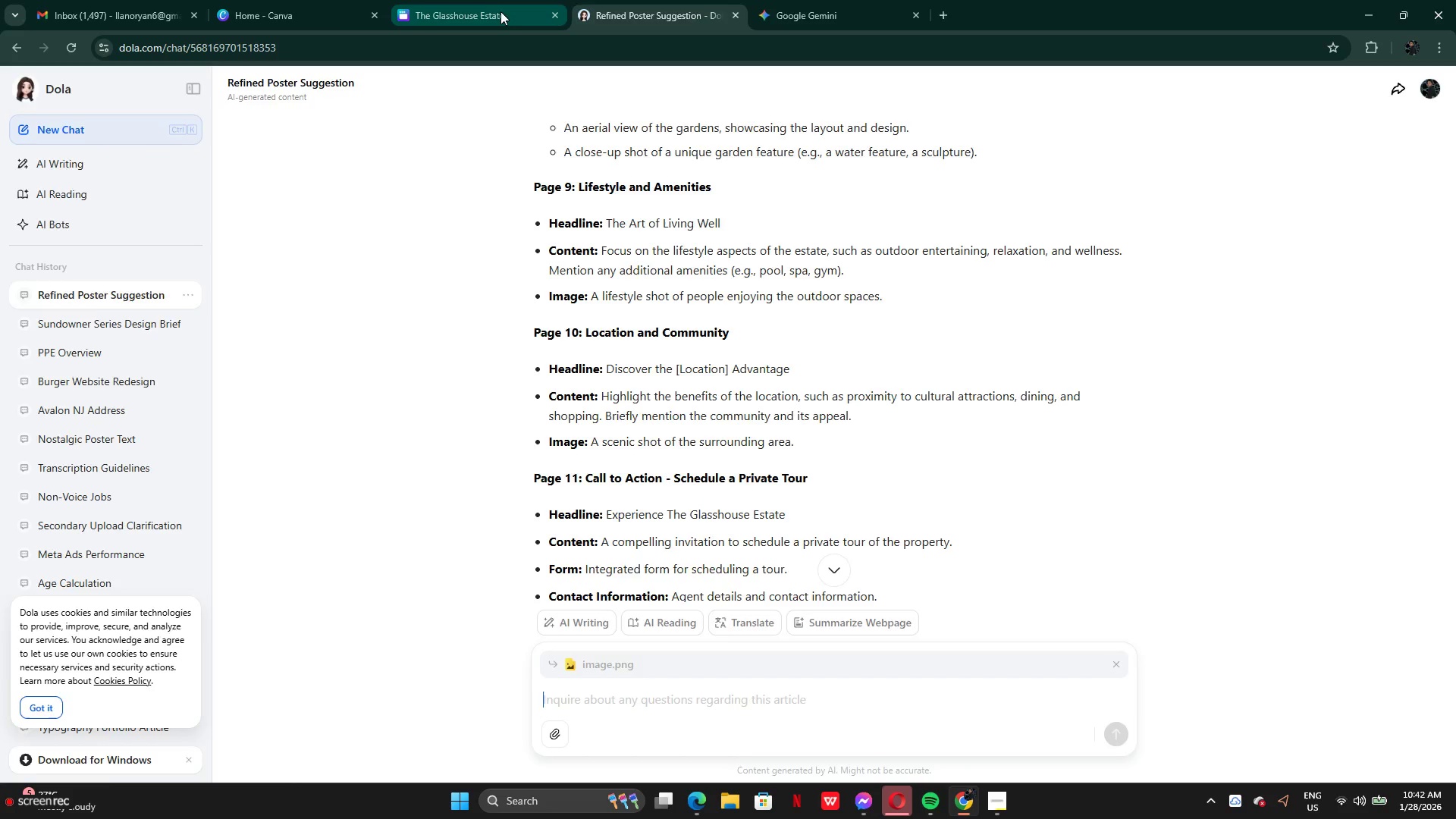 
left_click([500, 11])
 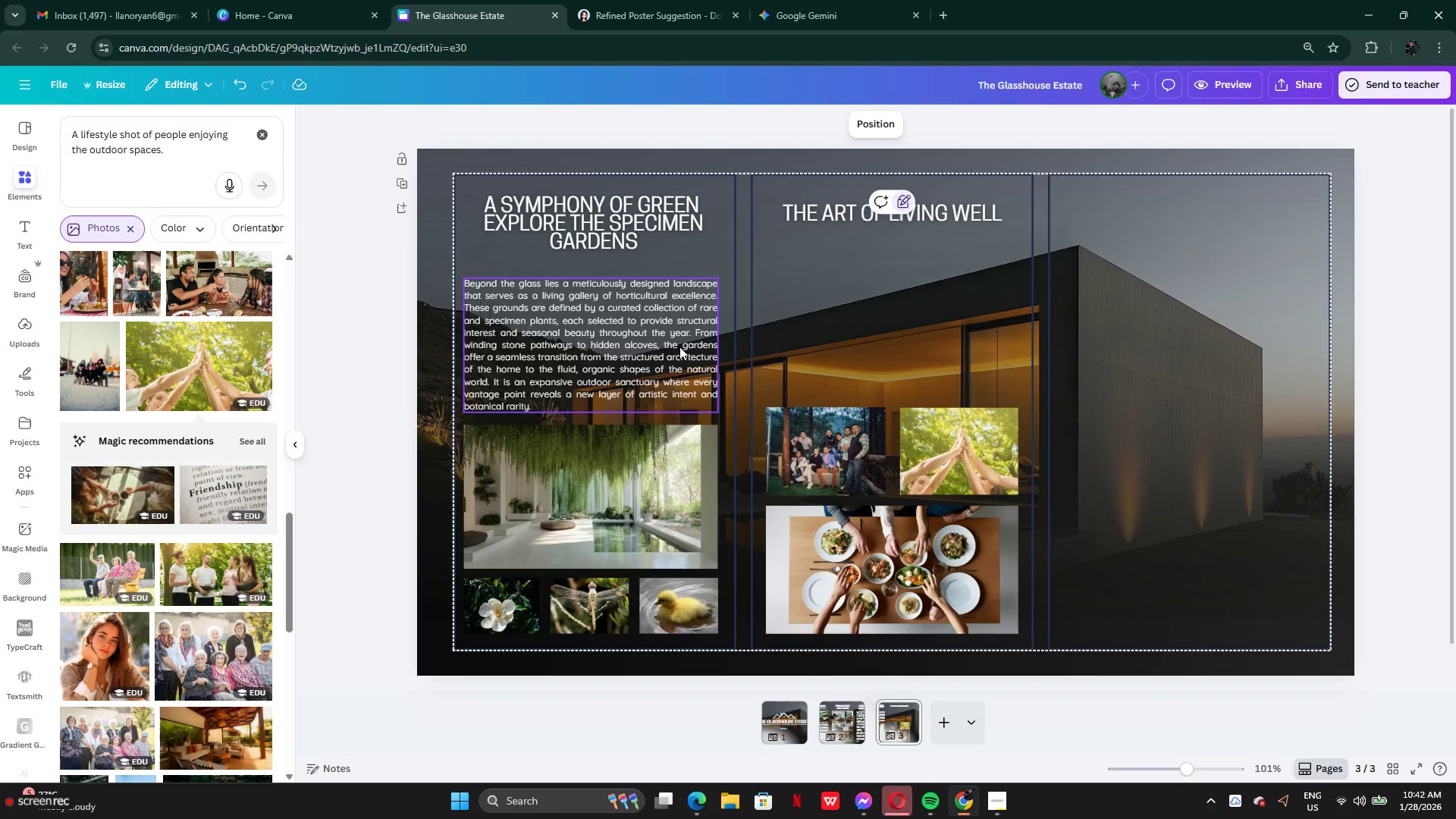 
left_click([679, 309])
 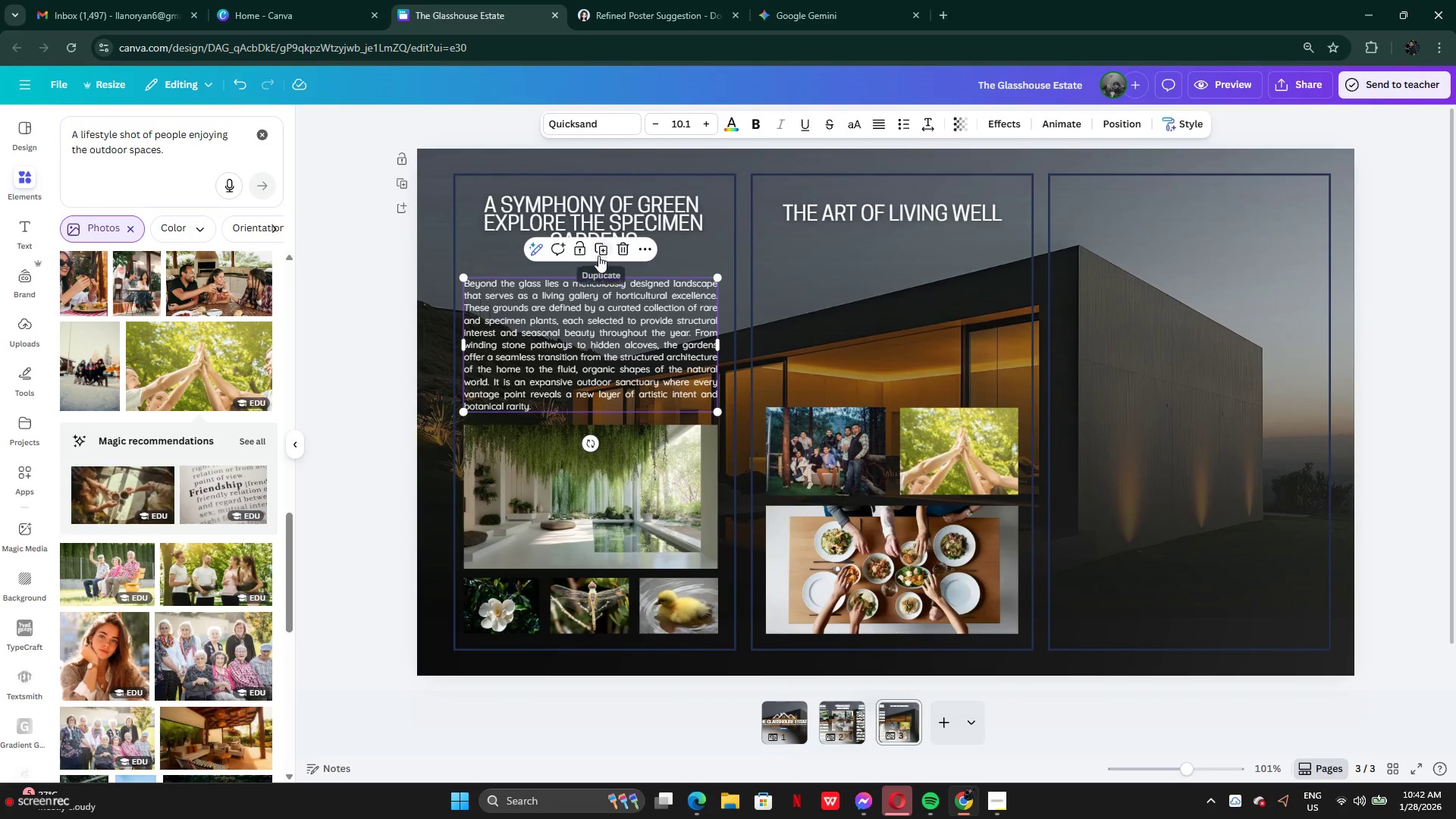 
left_click([598, 256])
 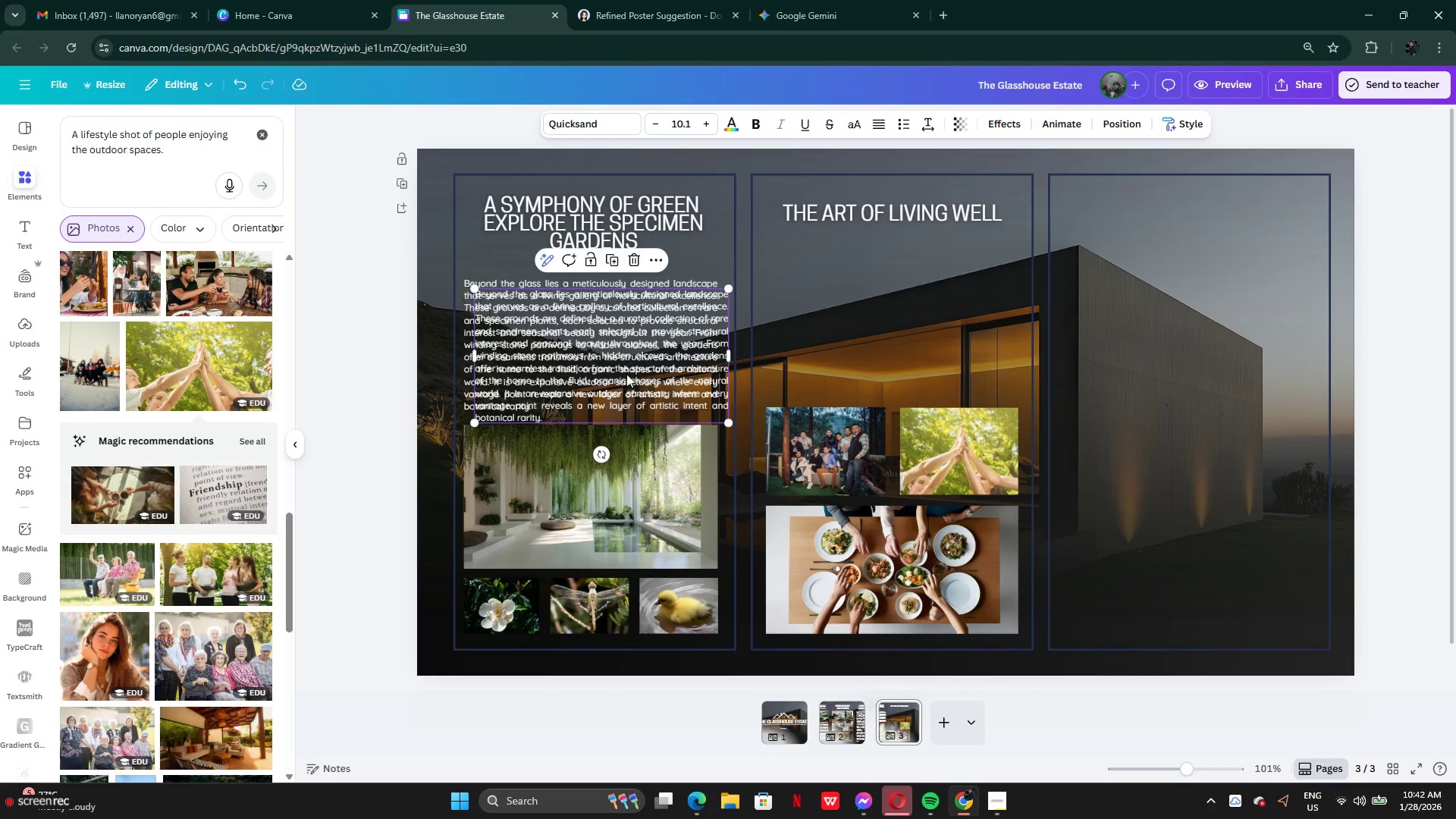 
left_click_drag(start_coordinate=[626, 374], to_coordinate=[921, 347])
 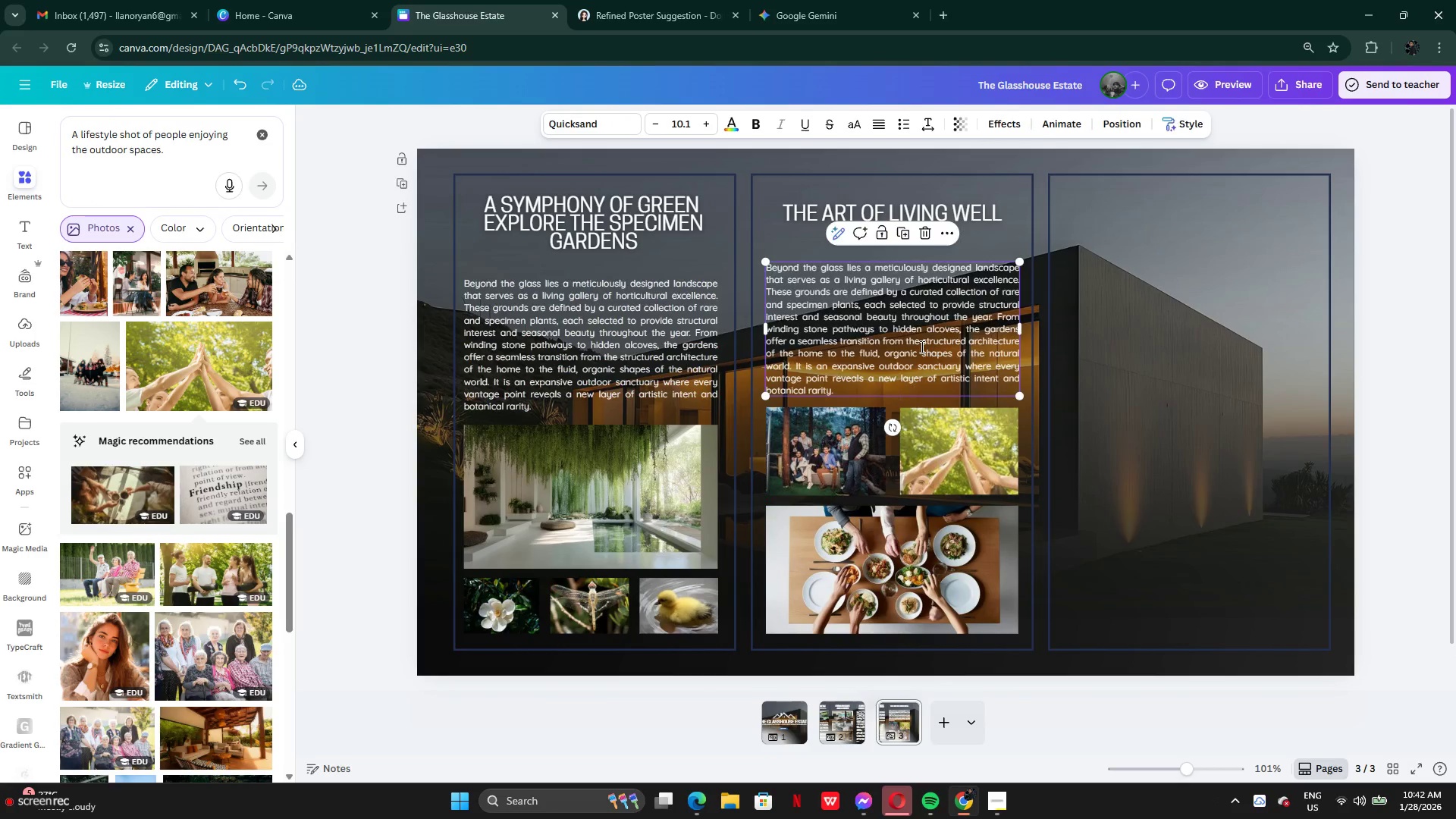 
double_click([921, 347])
 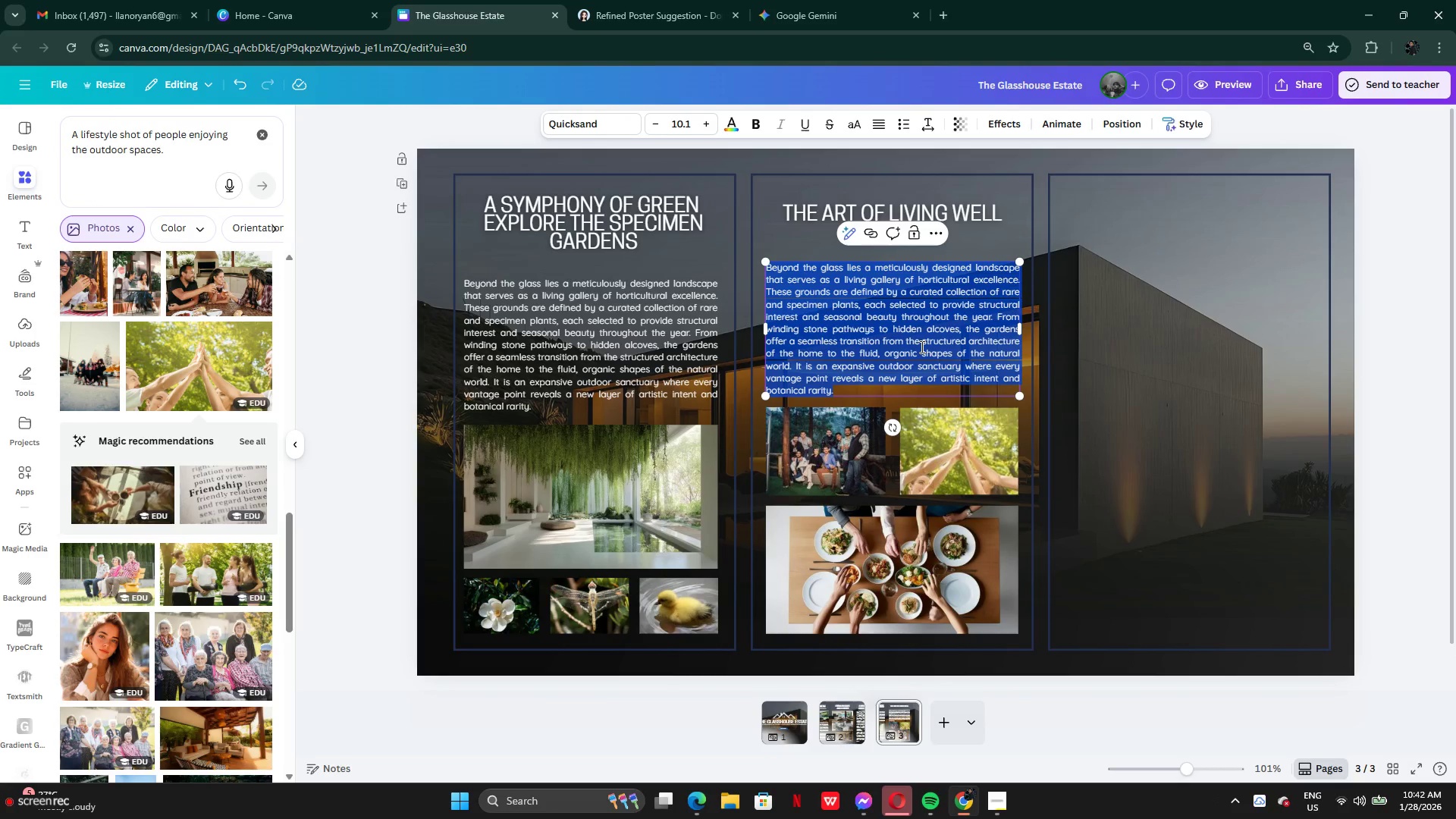 
key(Control+ControlLeft)
 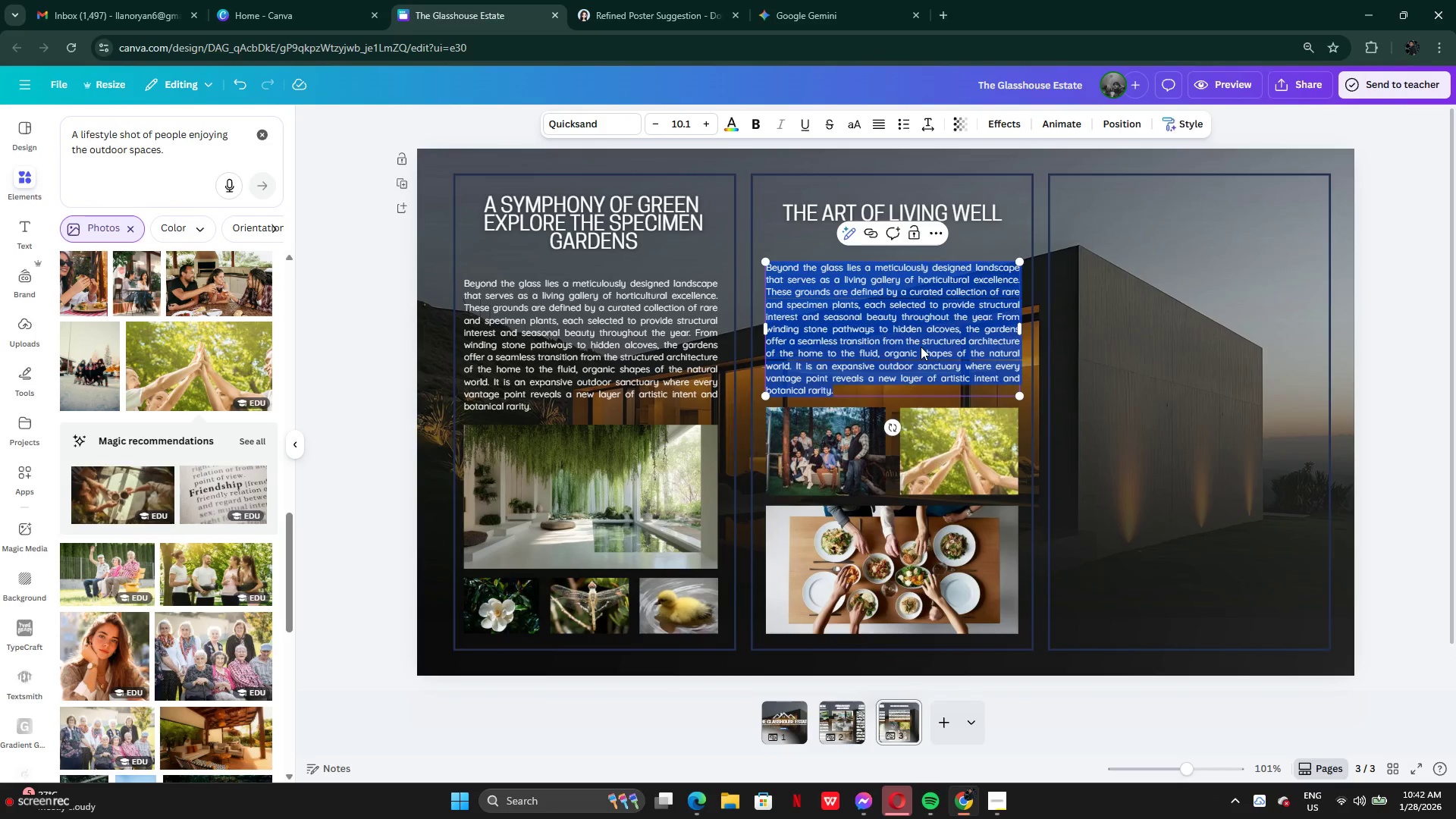 
left_click([984, 328])
 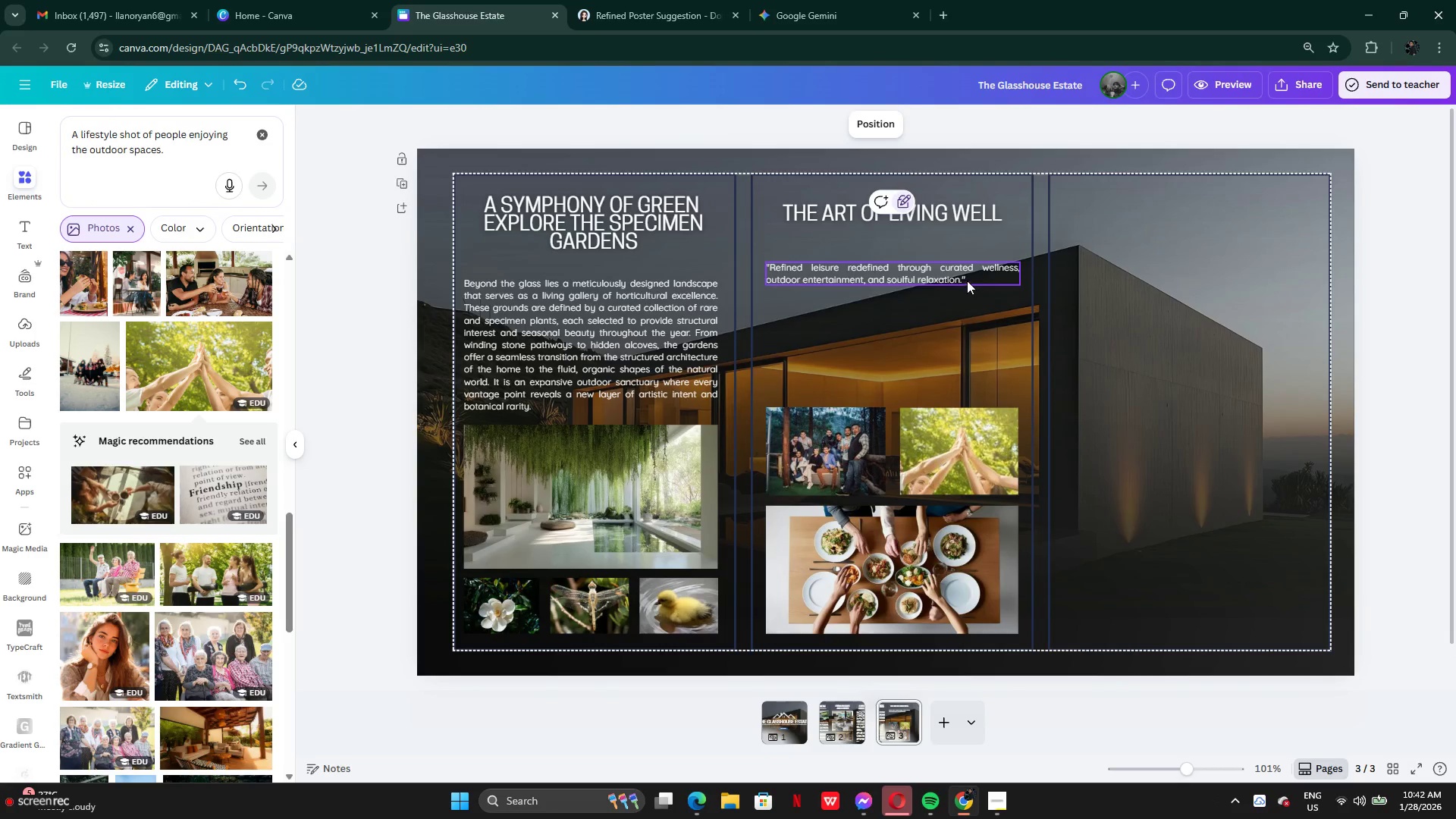 
left_click_drag(start_coordinate=[967, 281], to_coordinate=[972, 302])
 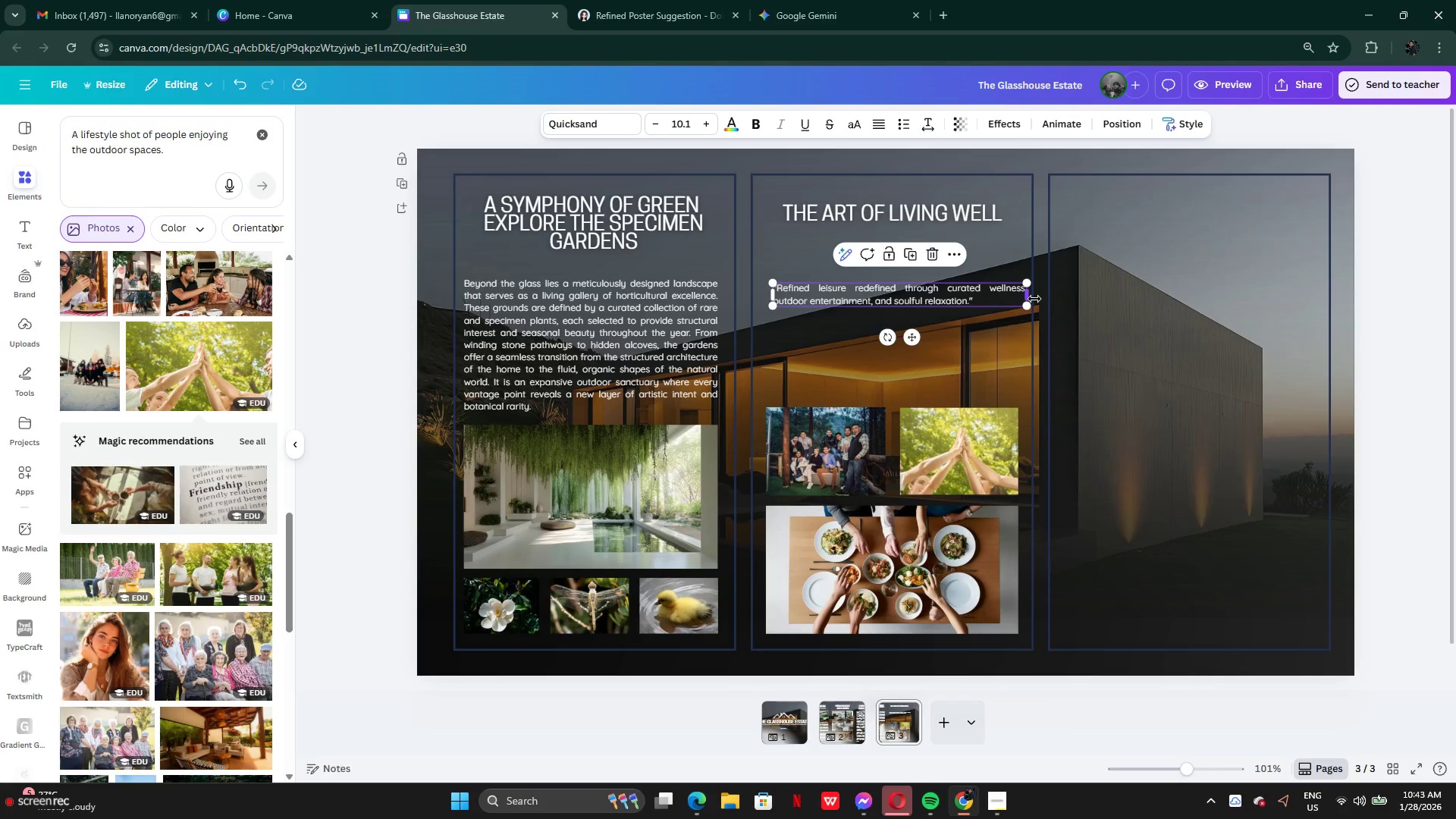 
left_click_drag(start_coordinate=[1029, 297], to_coordinate=[880, 296])
 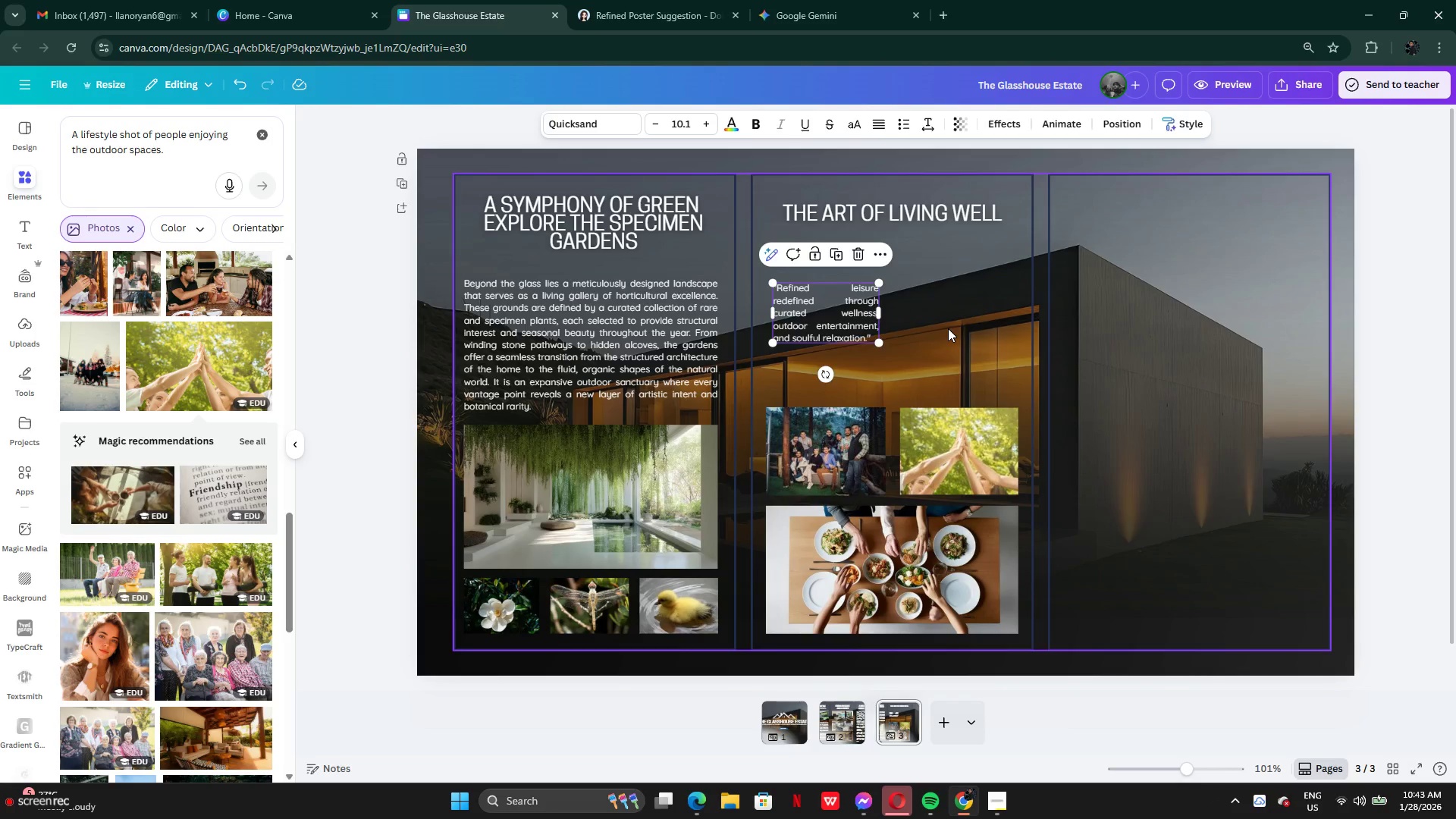 
left_click([948, 328])
 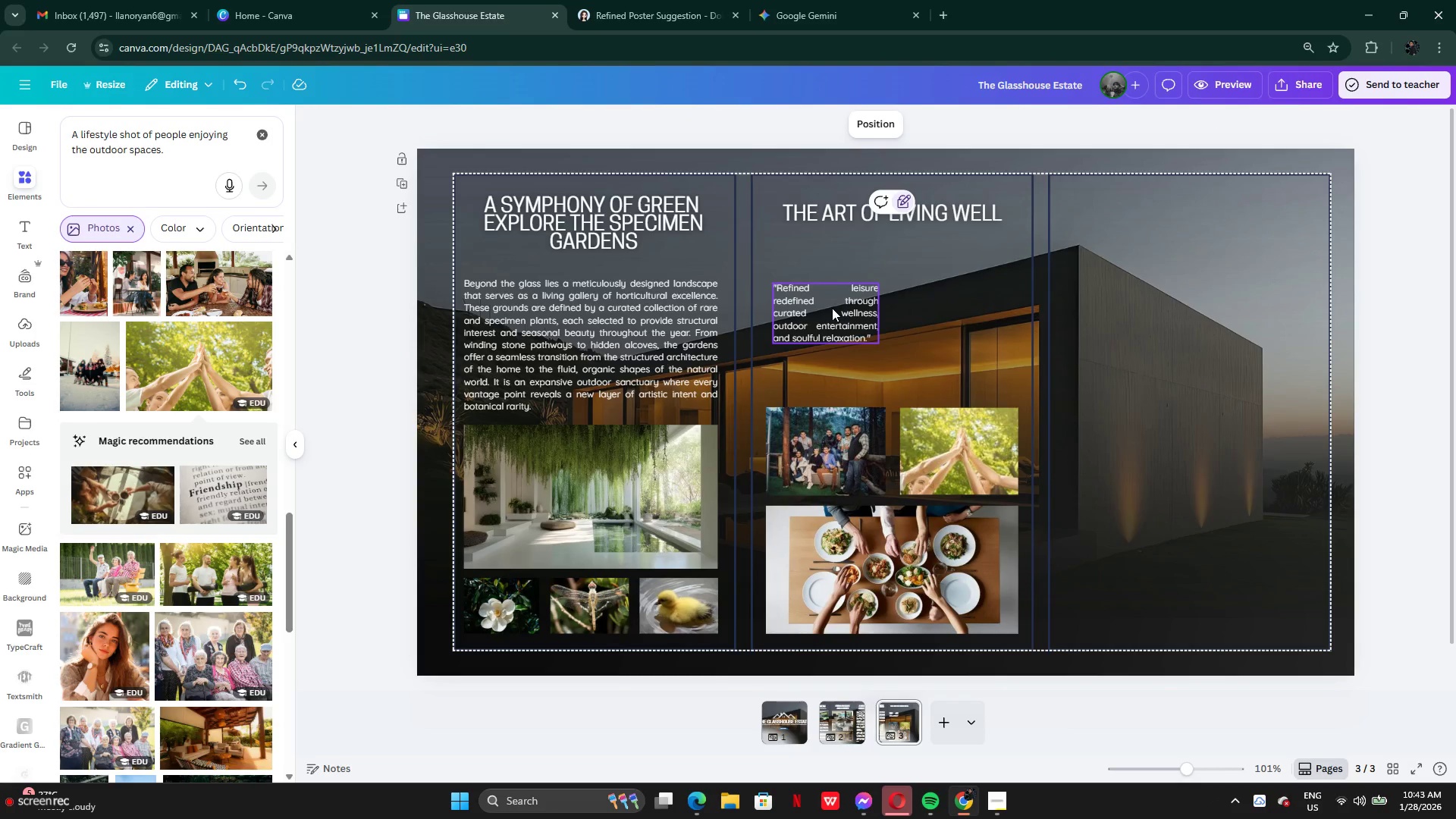 
left_click_drag(start_coordinate=[832, 308], to_coordinate=[826, 318])
 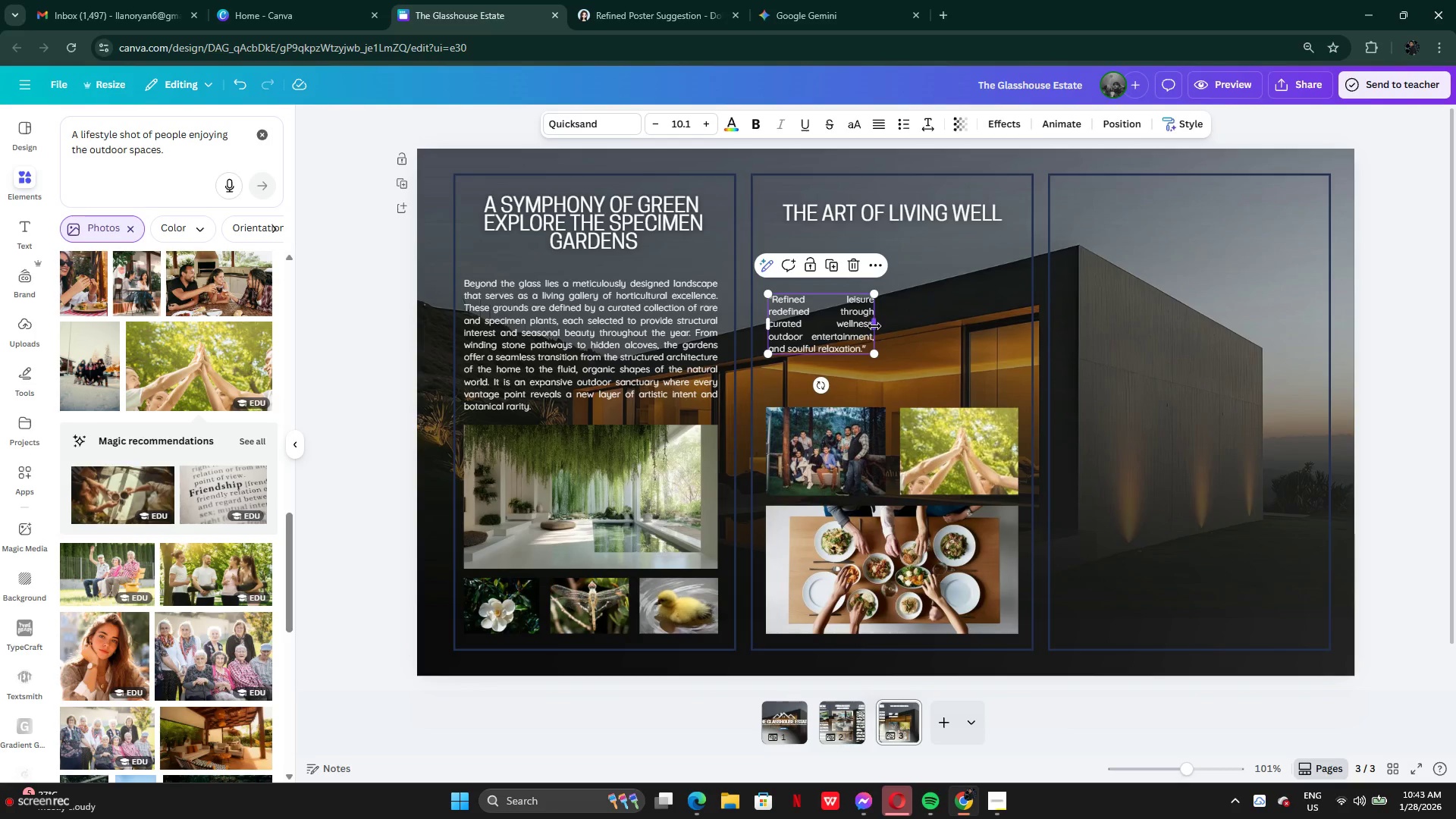 
left_click_drag(start_coordinate=[874, 326], to_coordinate=[1010, 325])
 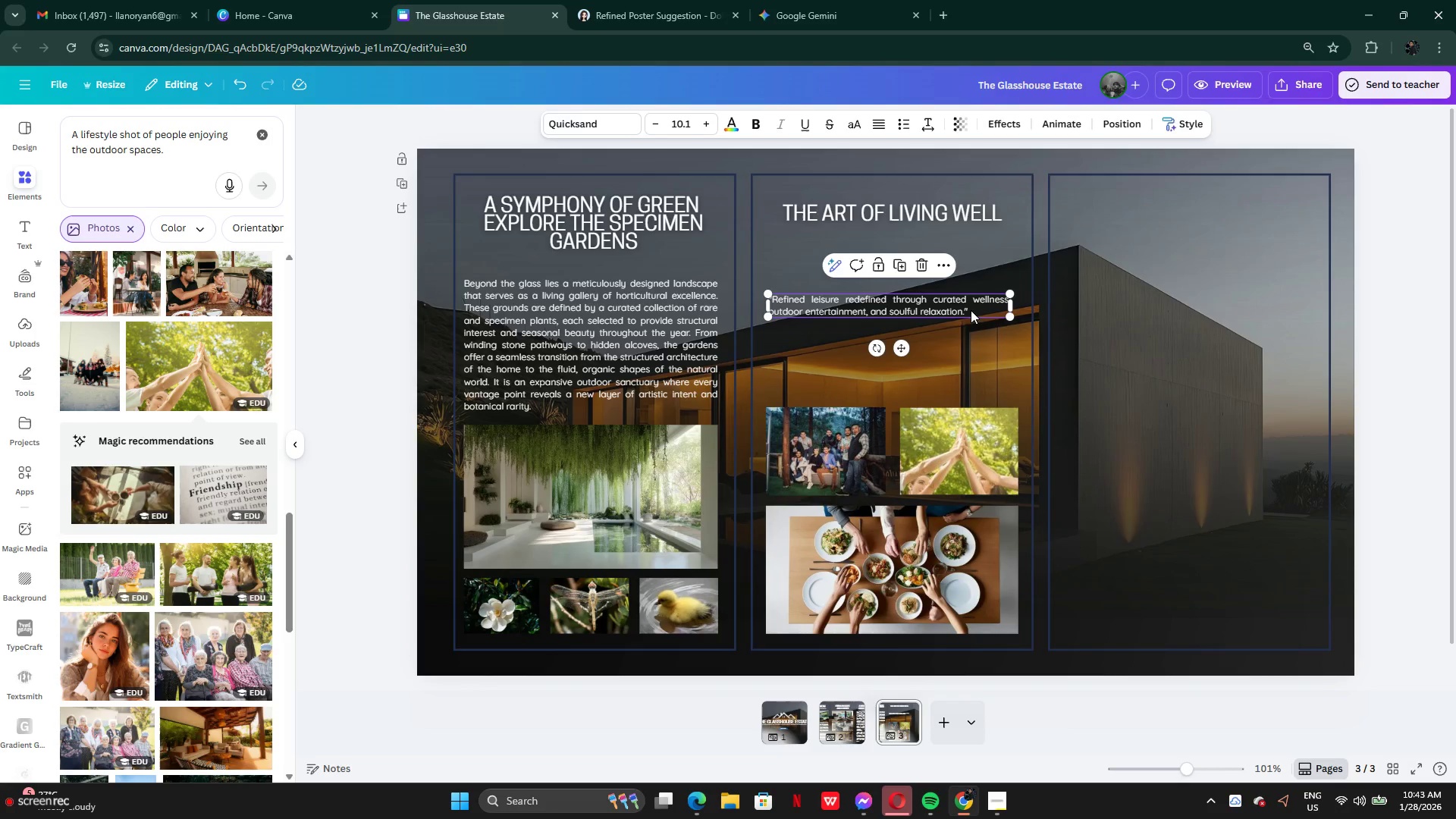 
left_click([888, 118])
 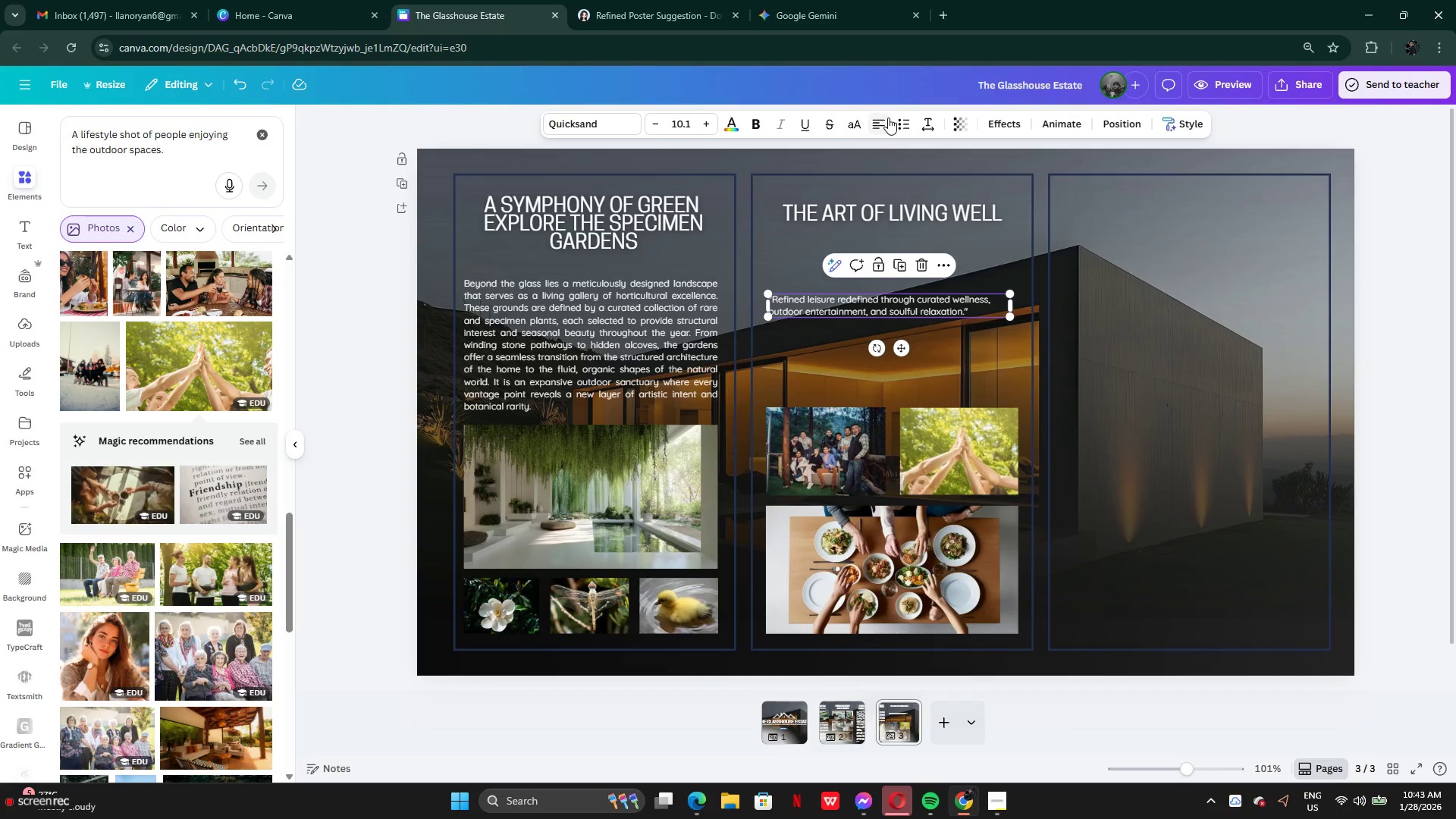 
left_click([888, 118])
 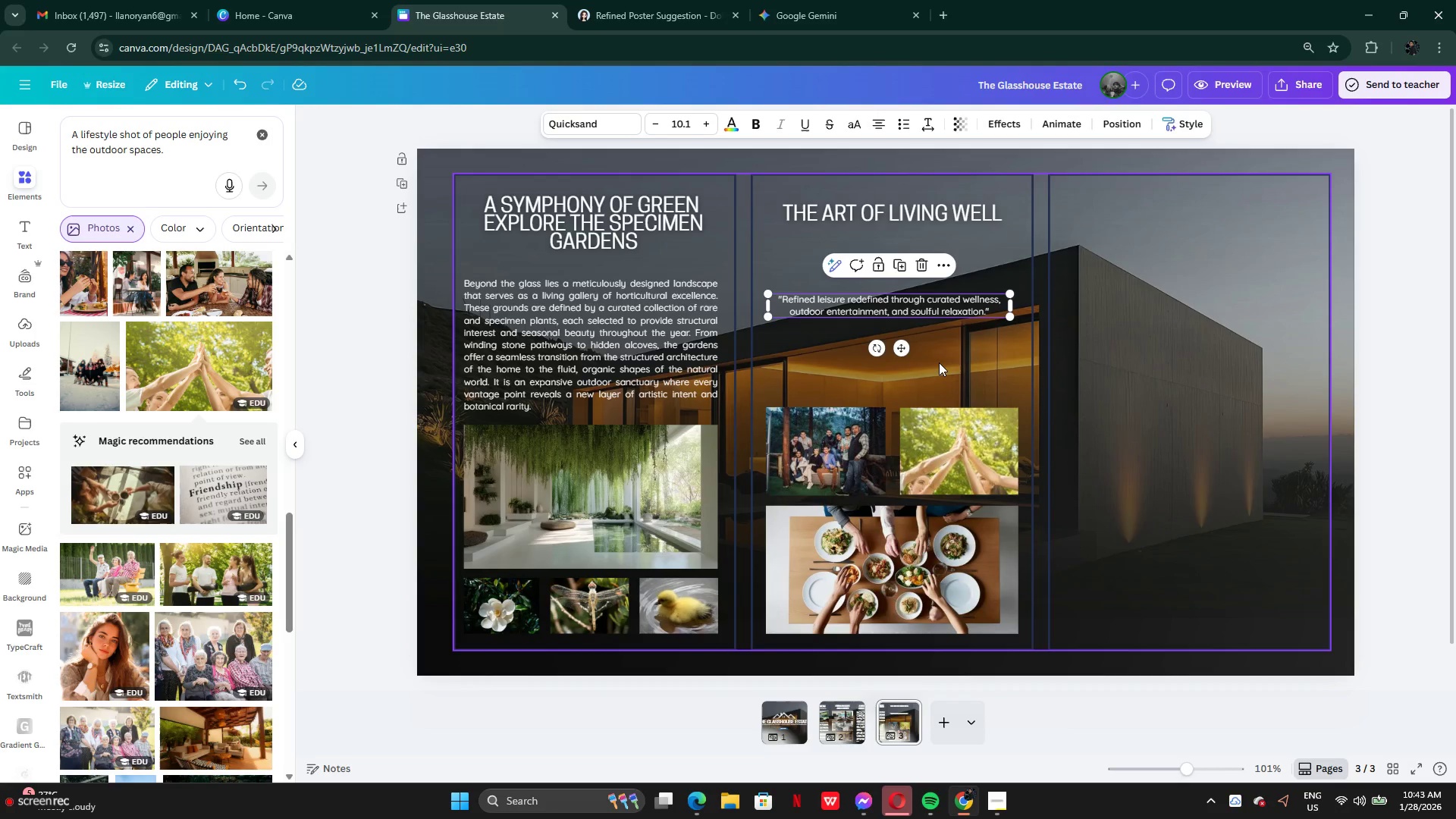 
left_click([940, 369])
 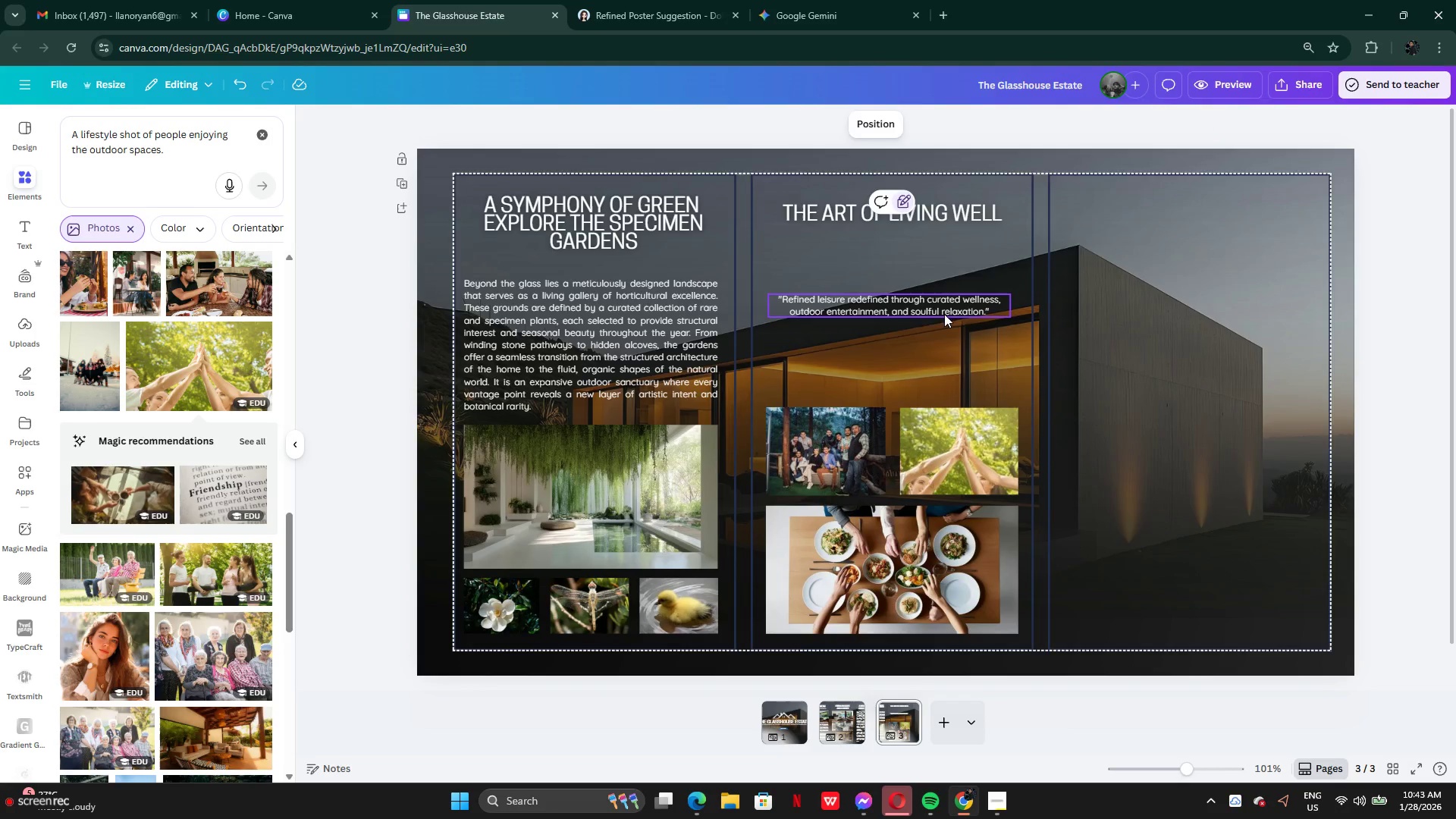 
left_click_drag(start_coordinate=[943, 313], to_coordinate=[945, 254])
 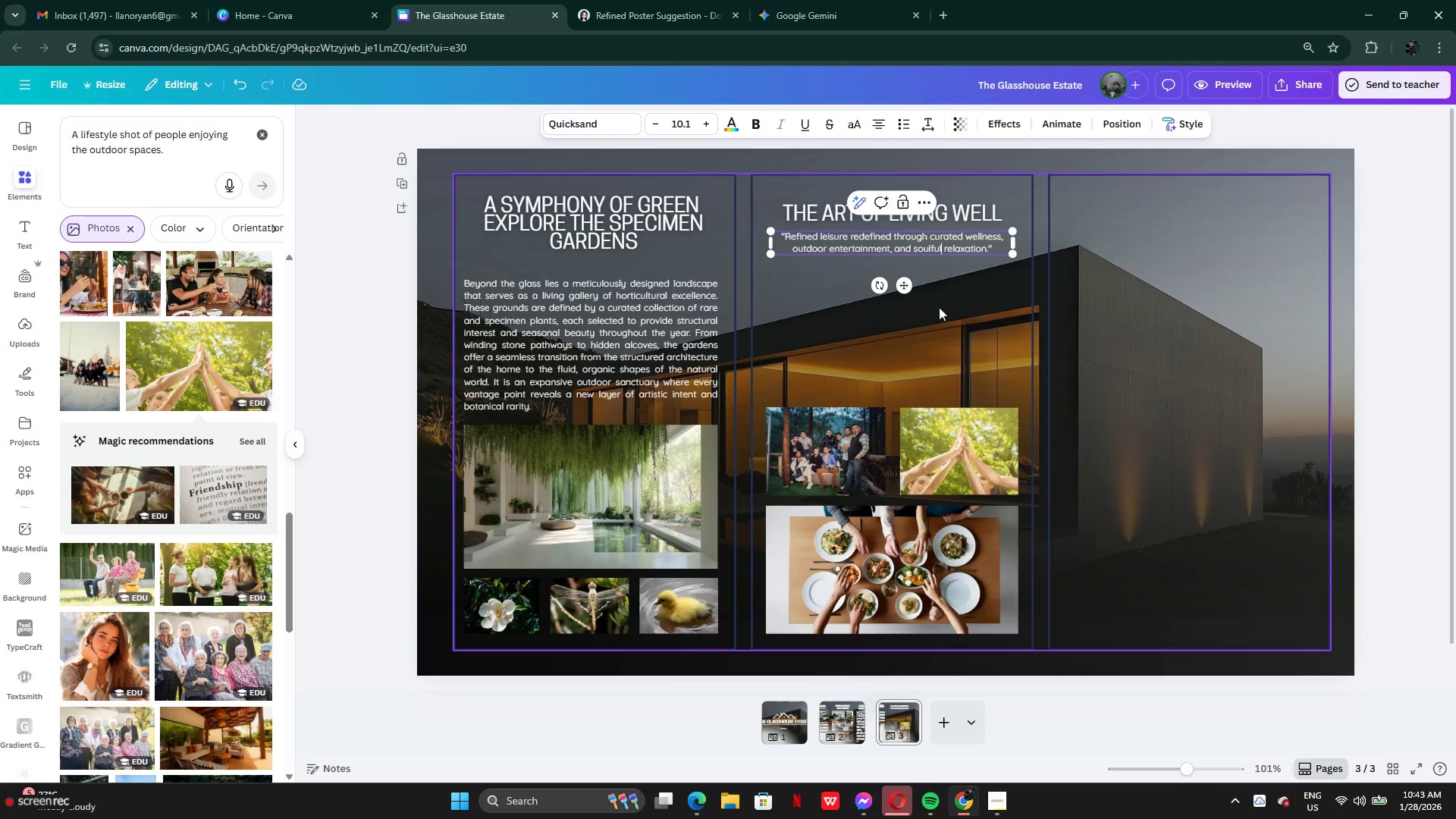 
left_click([936, 378])
 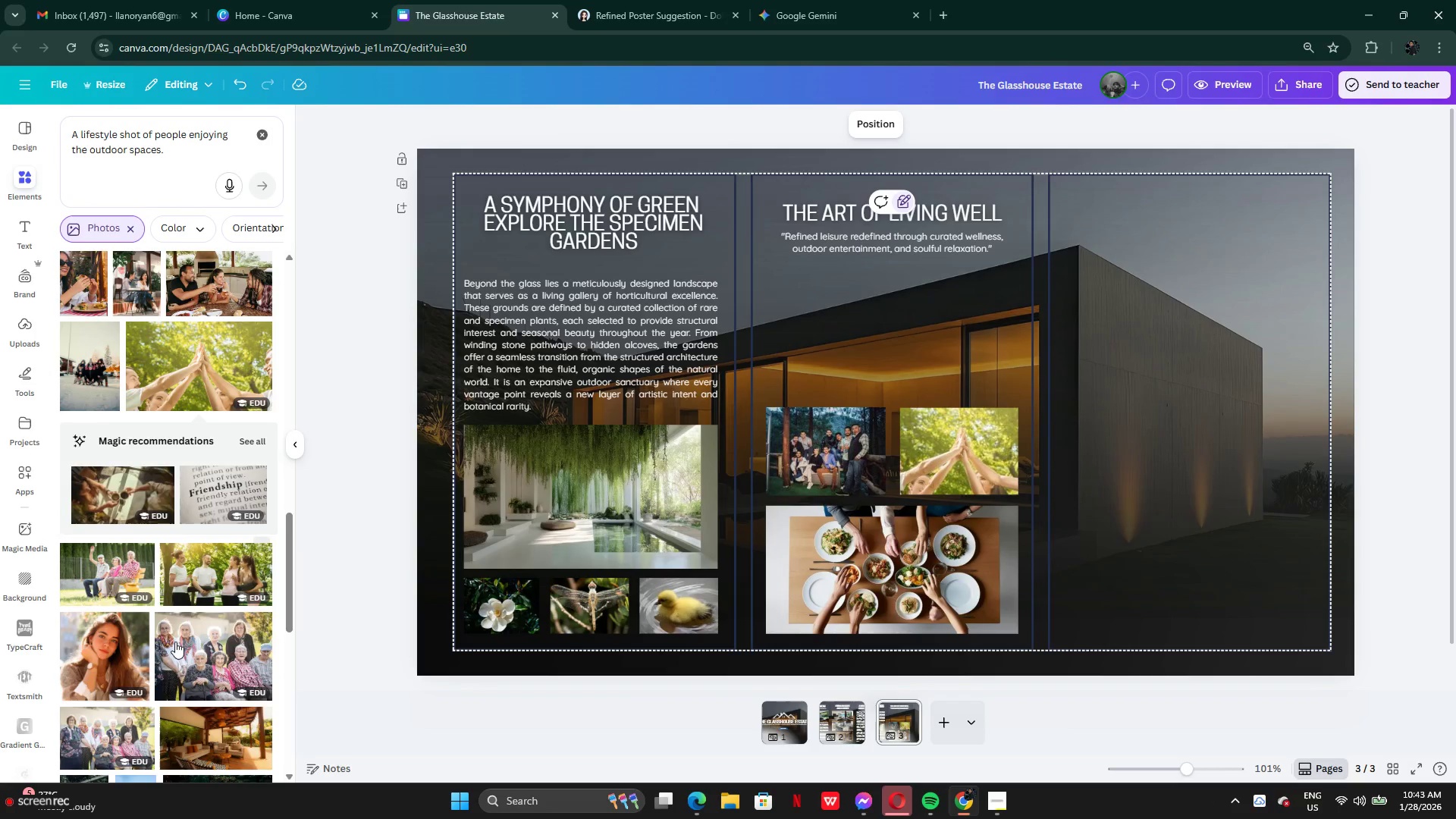 
scroll: coordinate [158, 629], scroll_direction: down, amount: 13.0
 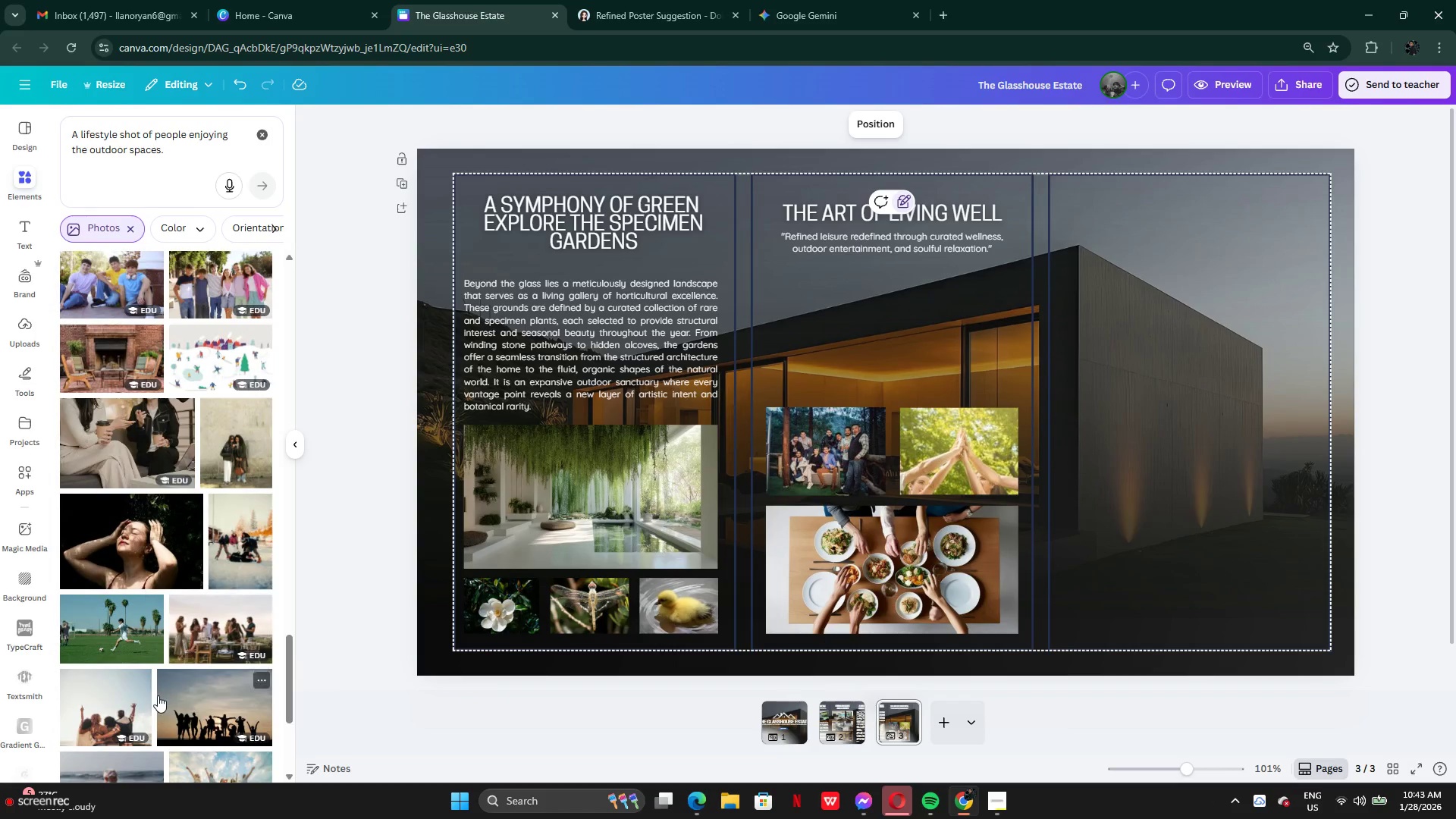 
scroll: coordinate [158, 695], scroll_direction: none, amount: 0.0
 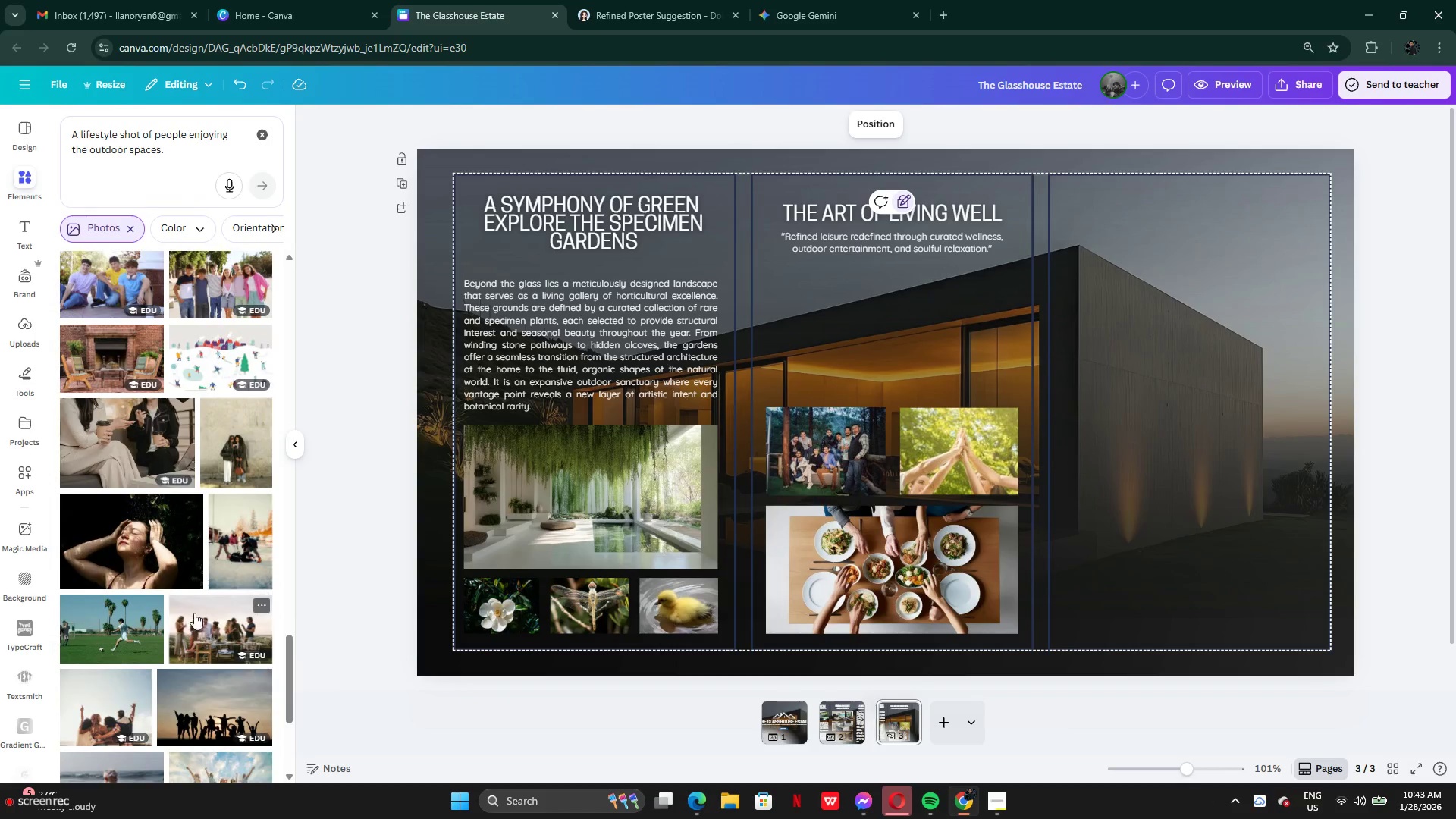 
scroll: coordinate [194, 613], scroll_direction: down, amount: 14.0
 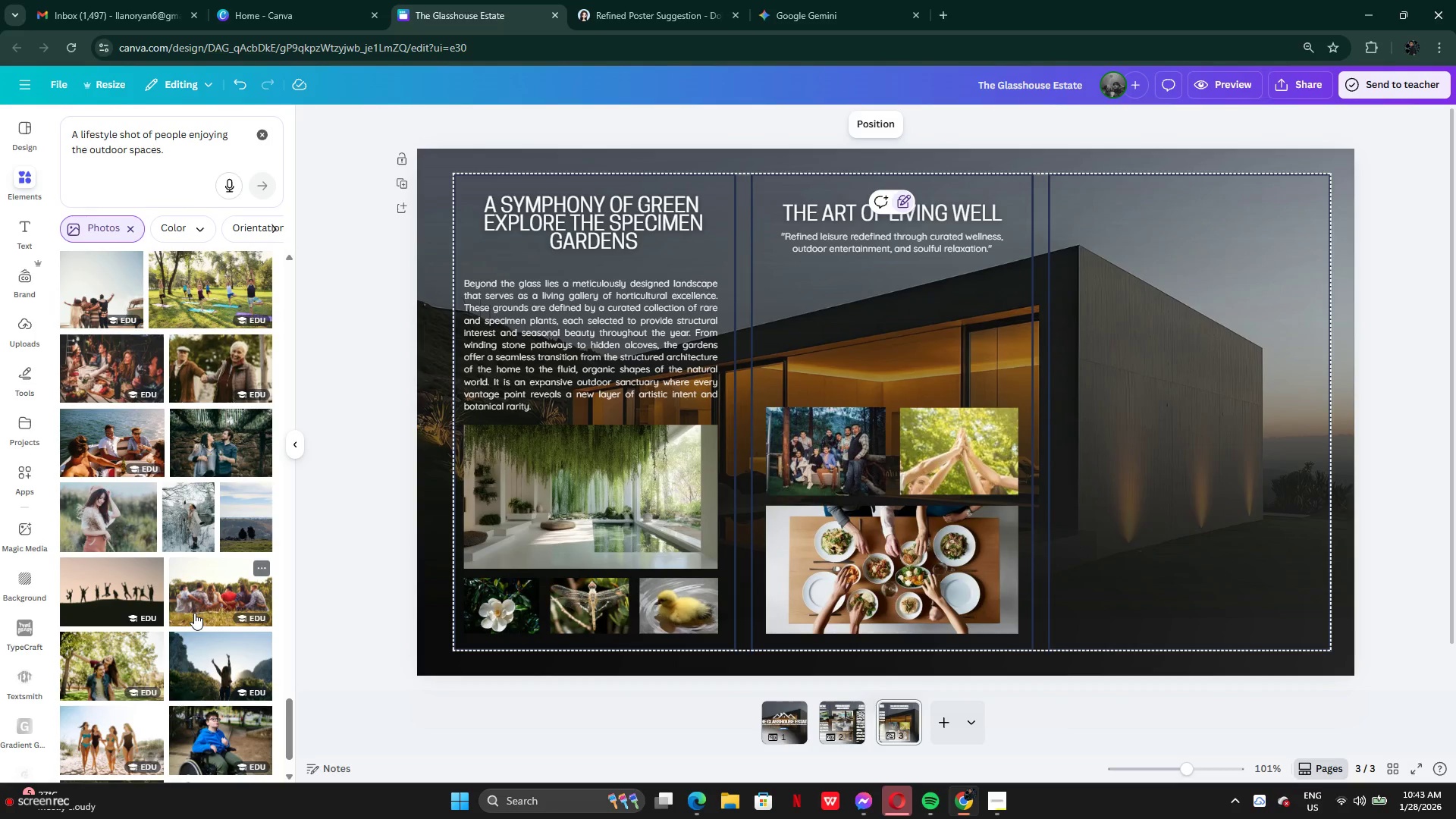 
scroll: coordinate [195, 543], scroll_direction: down, amount: 13.0
 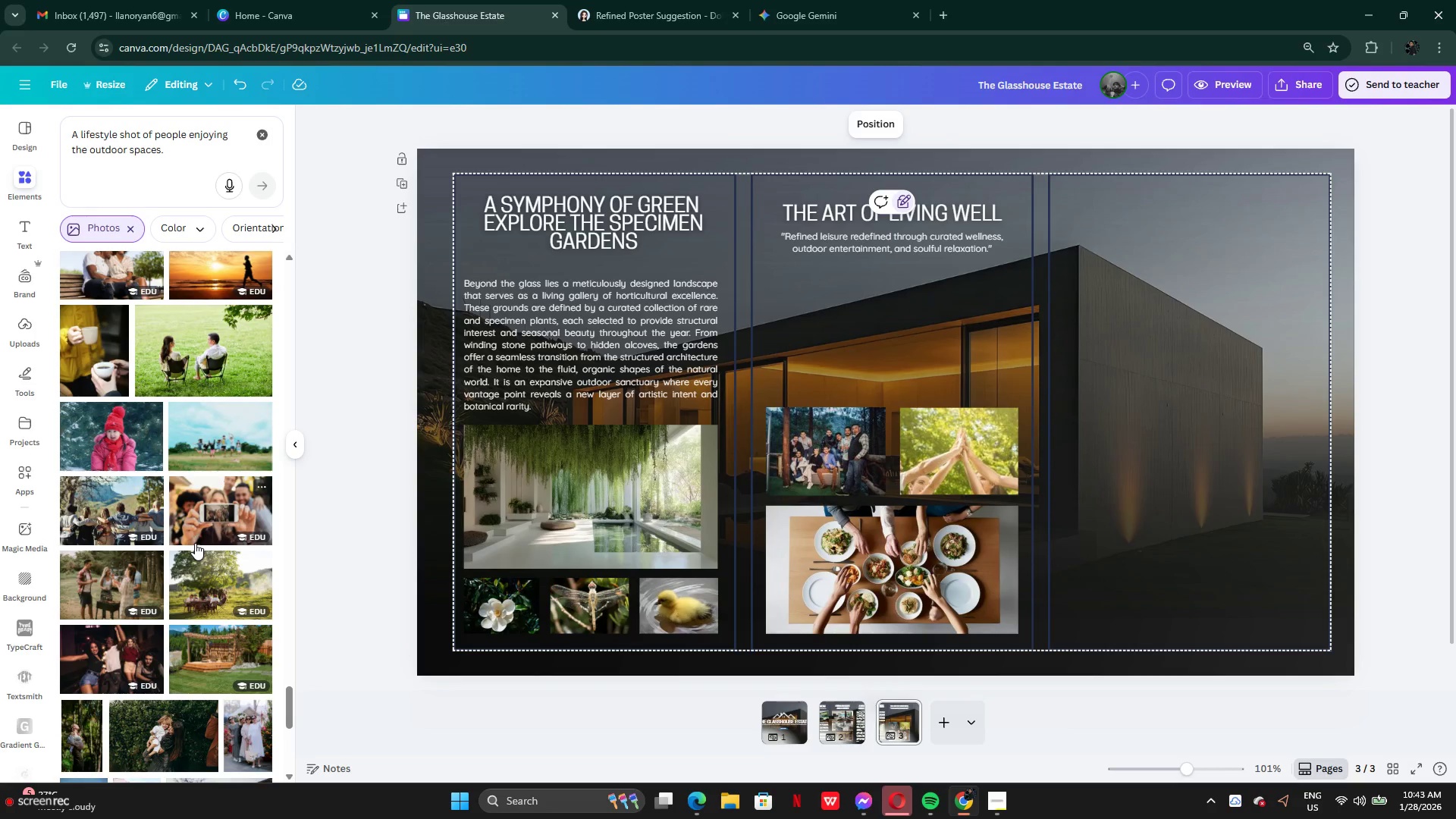 
scroll: coordinate [195, 543], scroll_direction: down, amount: 3.0
 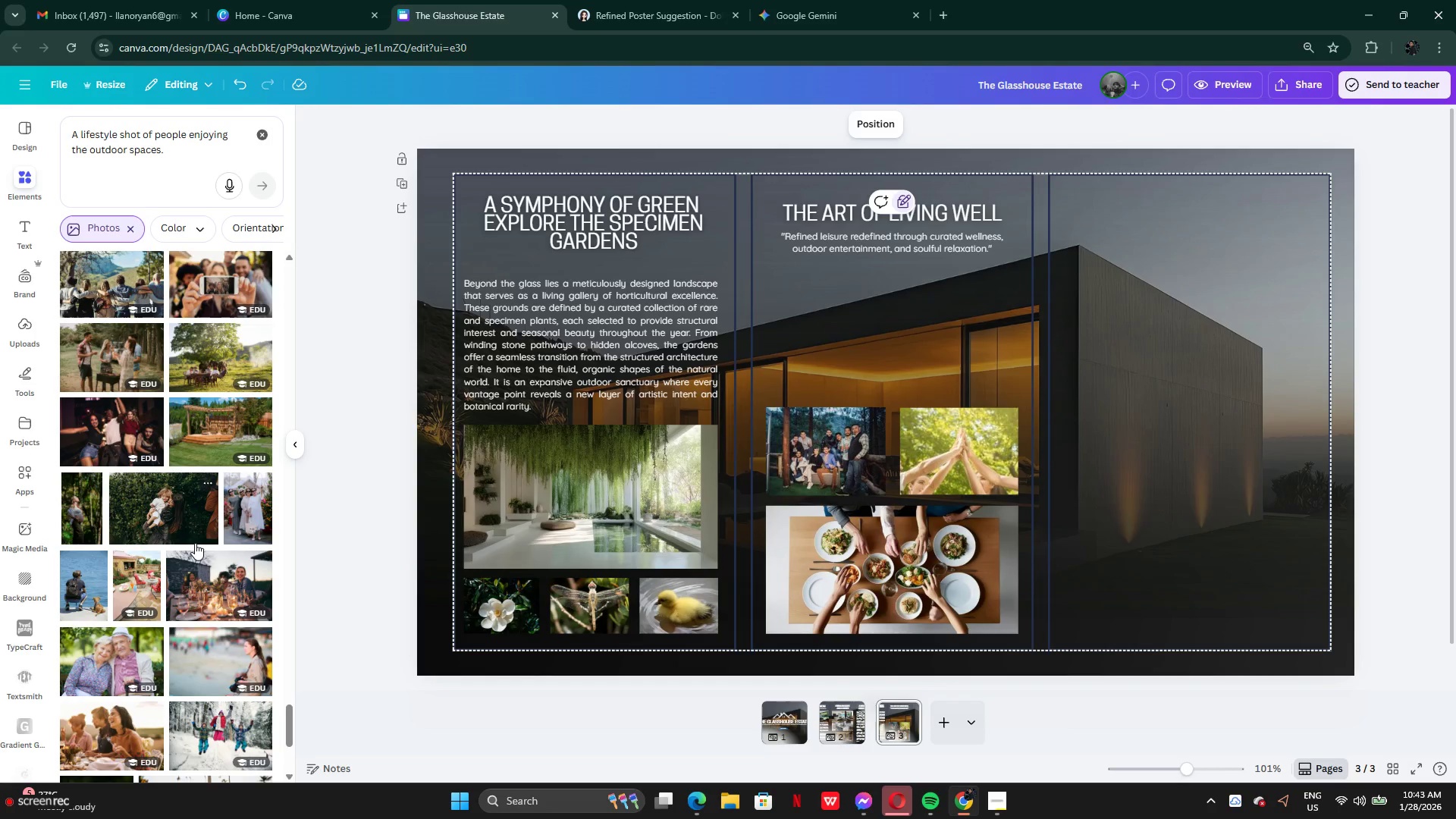 
scroll: coordinate [195, 543], scroll_direction: up, amount: 2.0
 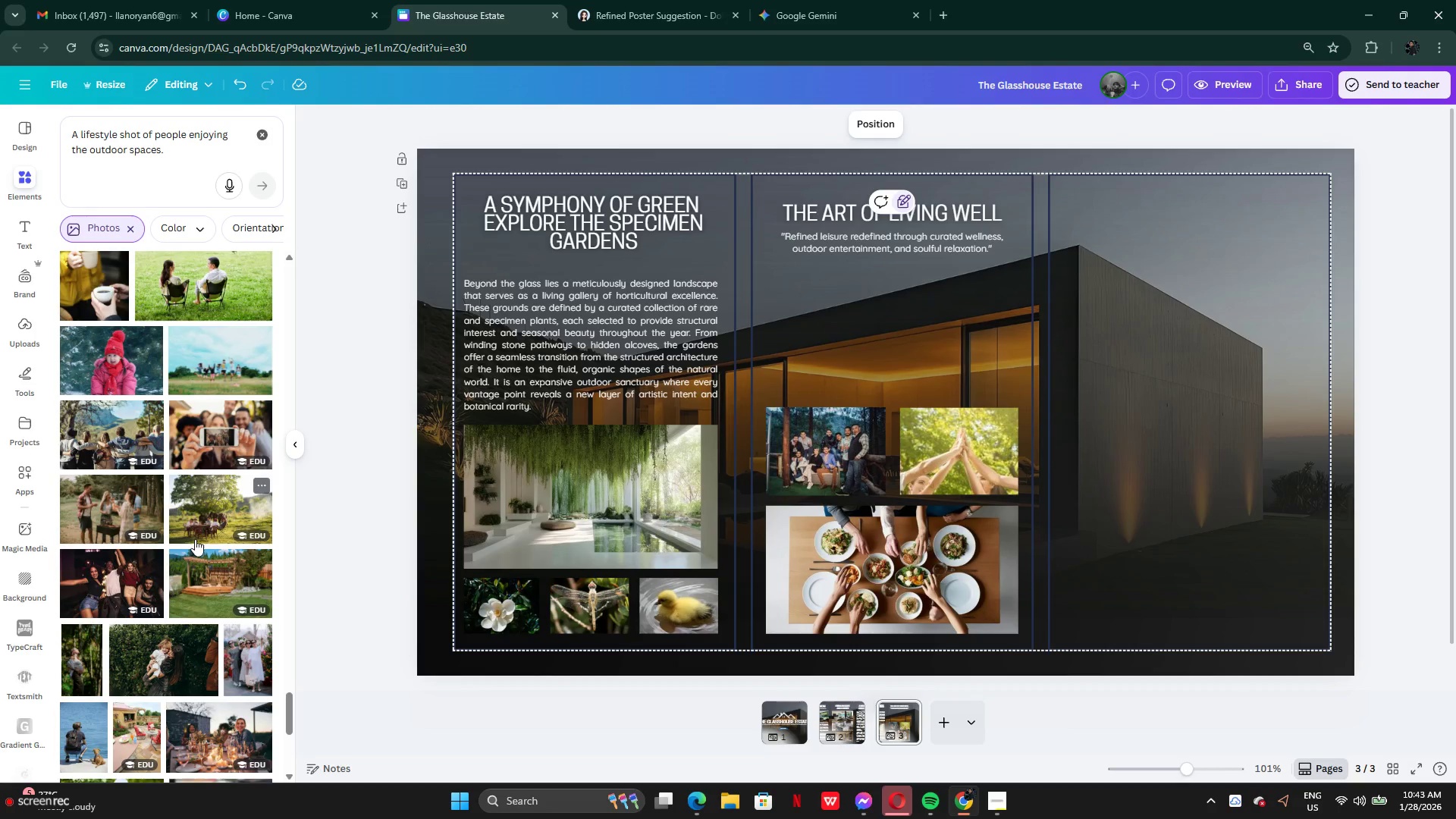 
scroll: coordinate [201, 503], scroll_direction: down, amount: 3.0
 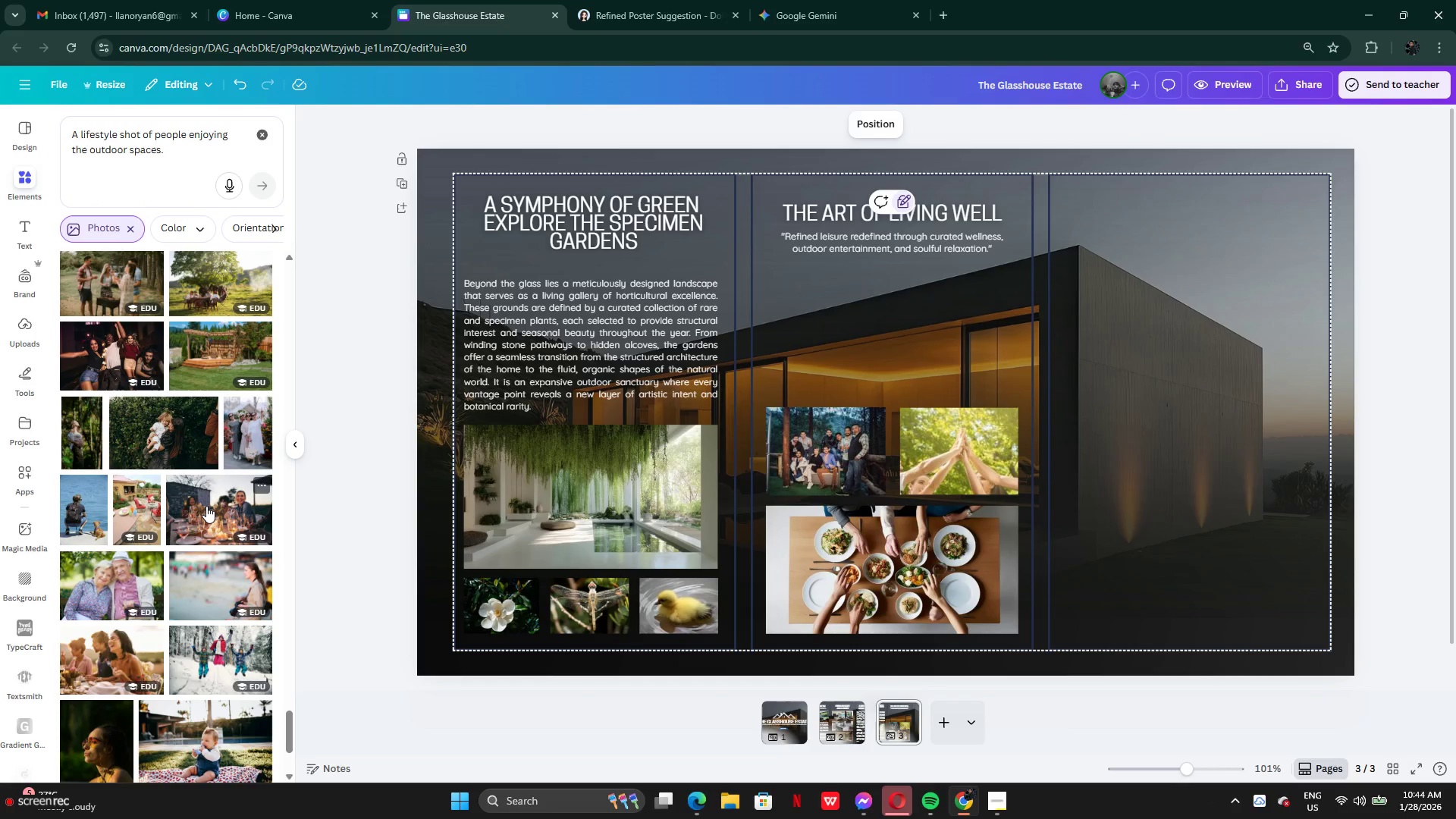 
left_click([206, 506])
 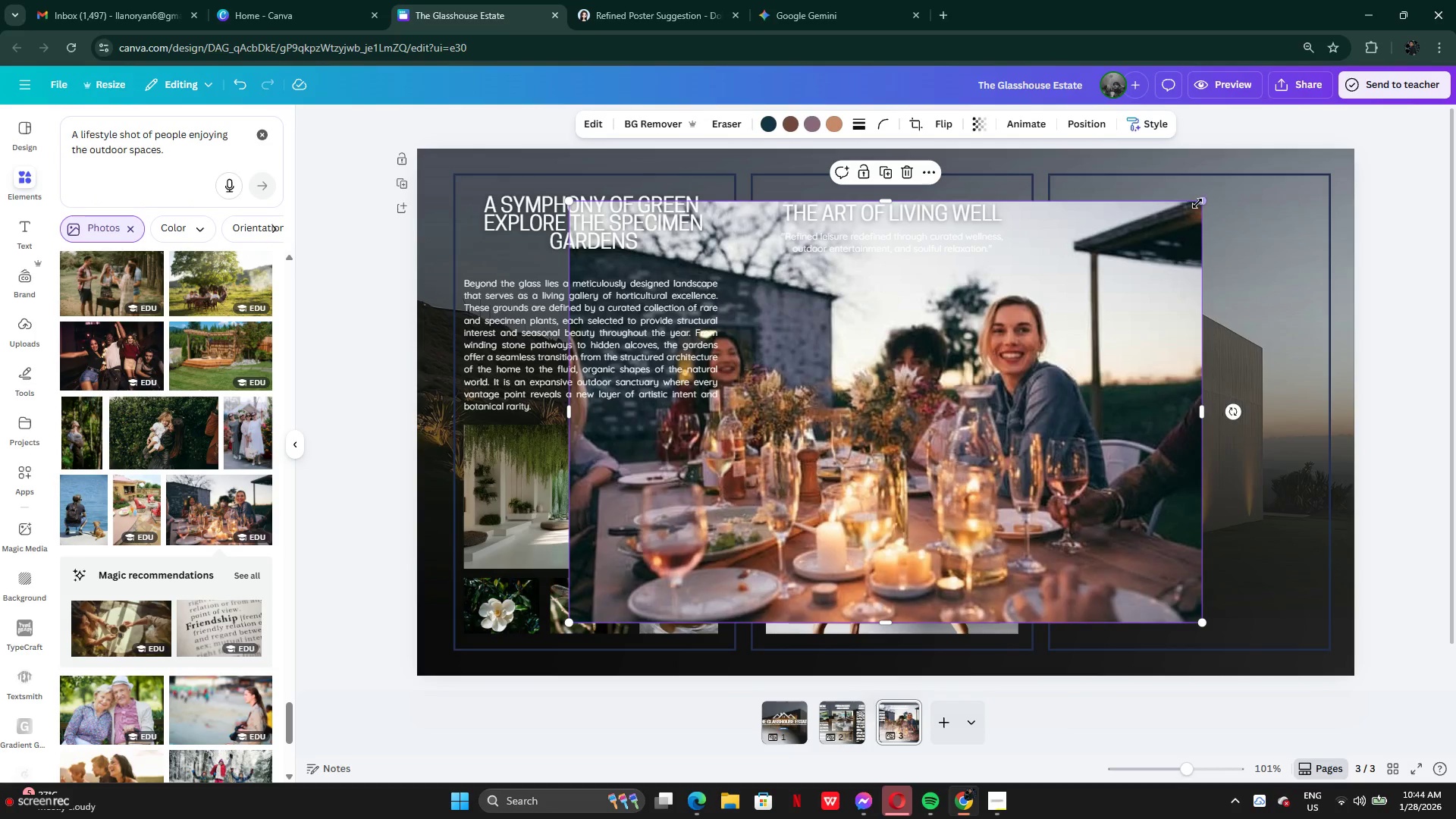 
left_click_drag(start_coordinate=[1200, 199], to_coordinate=[767, 460])
 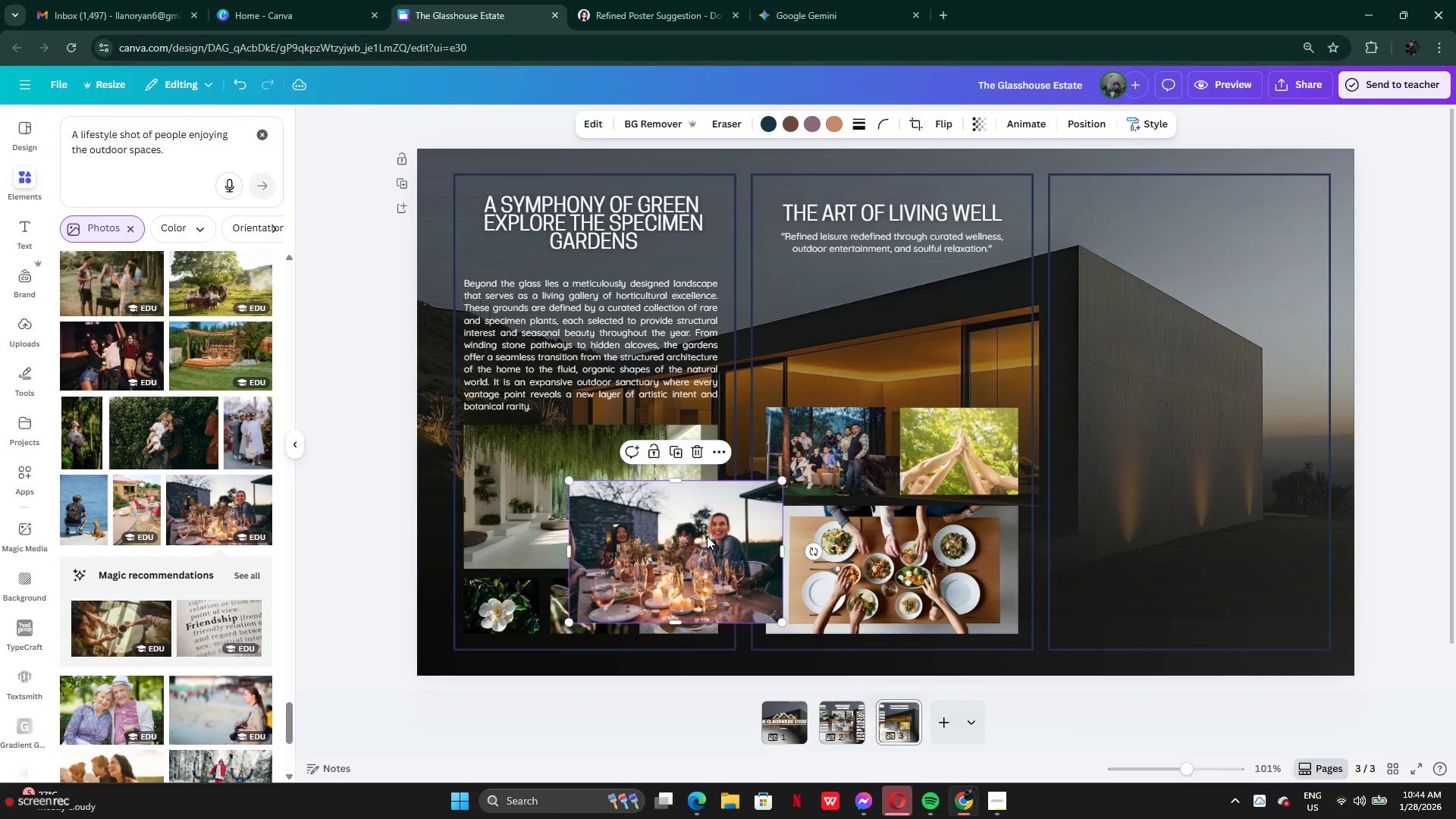 
left_click_drag(start_coordinate=[707, 536], to_coordinate=[903, 312])
 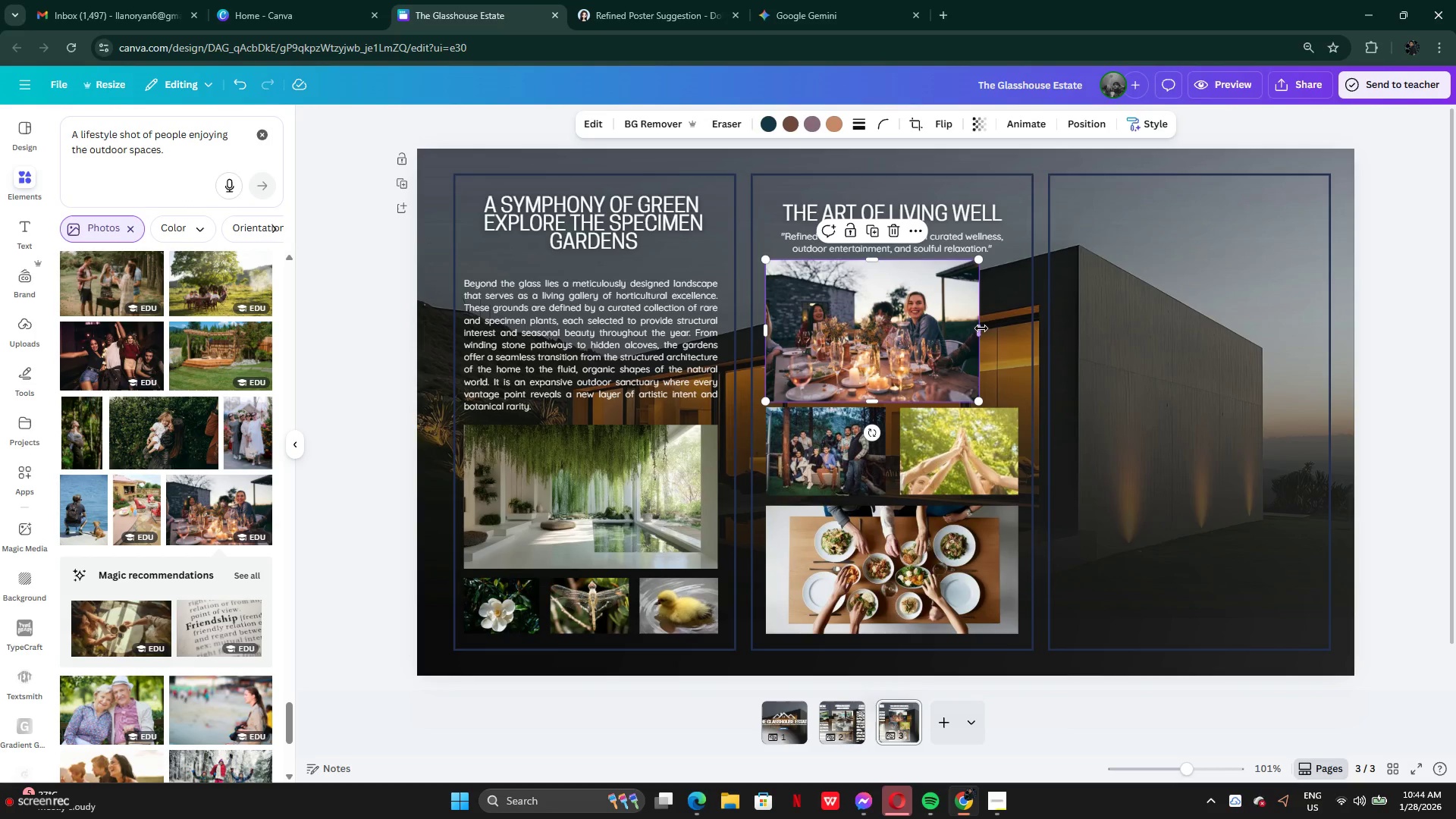 
left_click_drag(start_coordinate=[981, 329], to_coordinate=[1021, 334])
 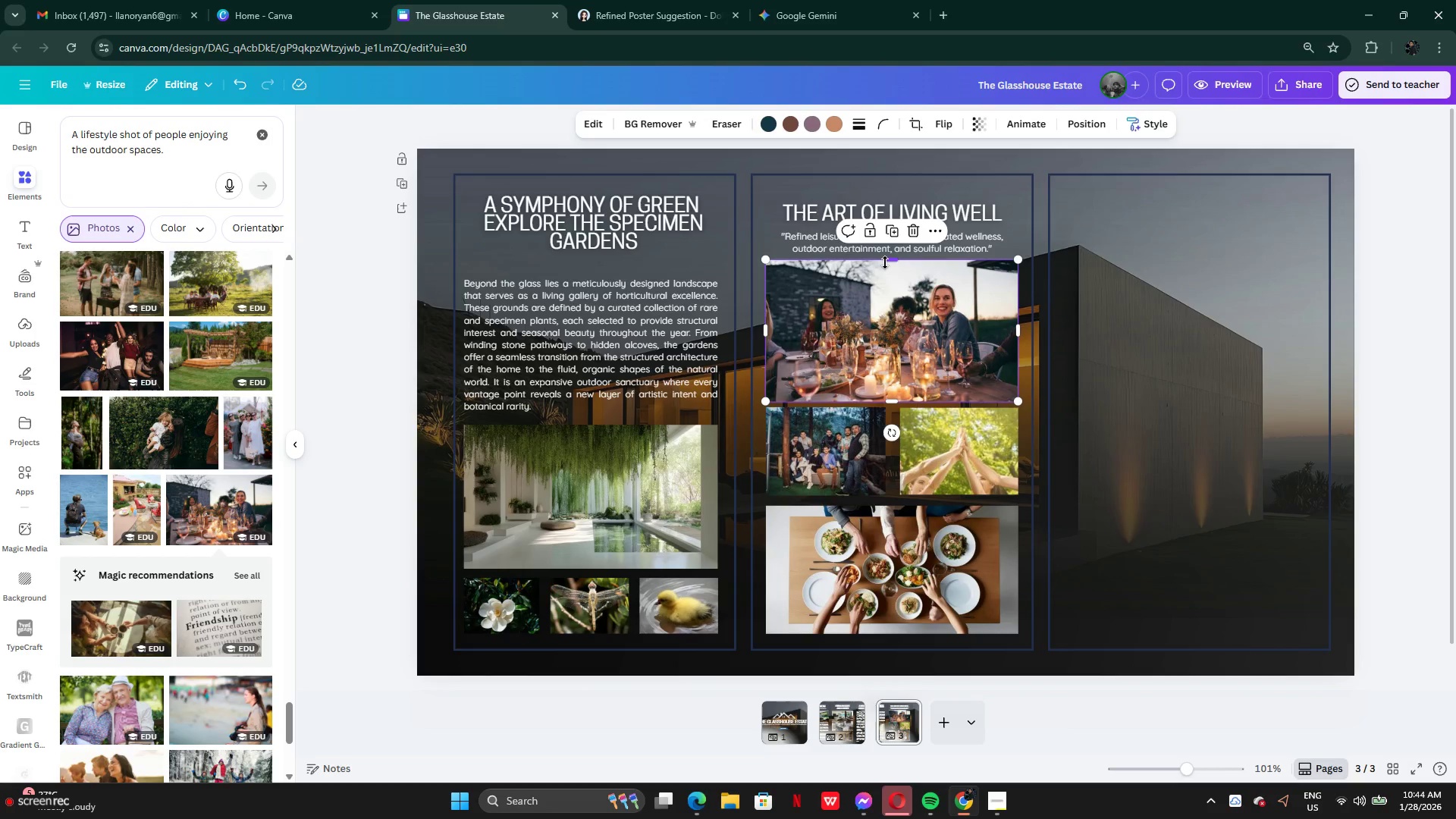 
left_click_drag(start_coordinate=[885, 262], to_coordinate=[886, 281])
 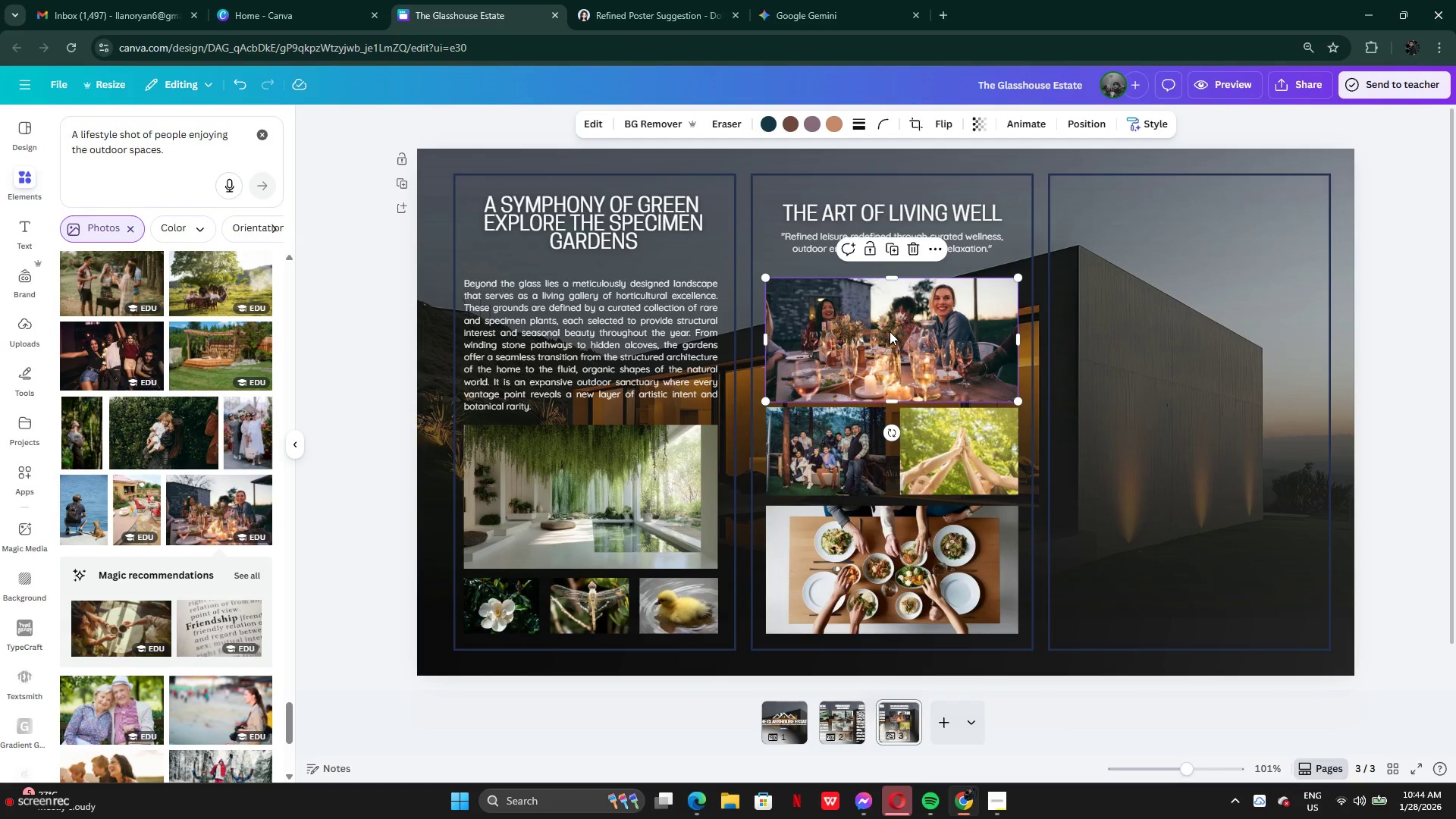 
left_click_drag(start_coordinate=[890, 331], to_coordinate=[889, 325])
 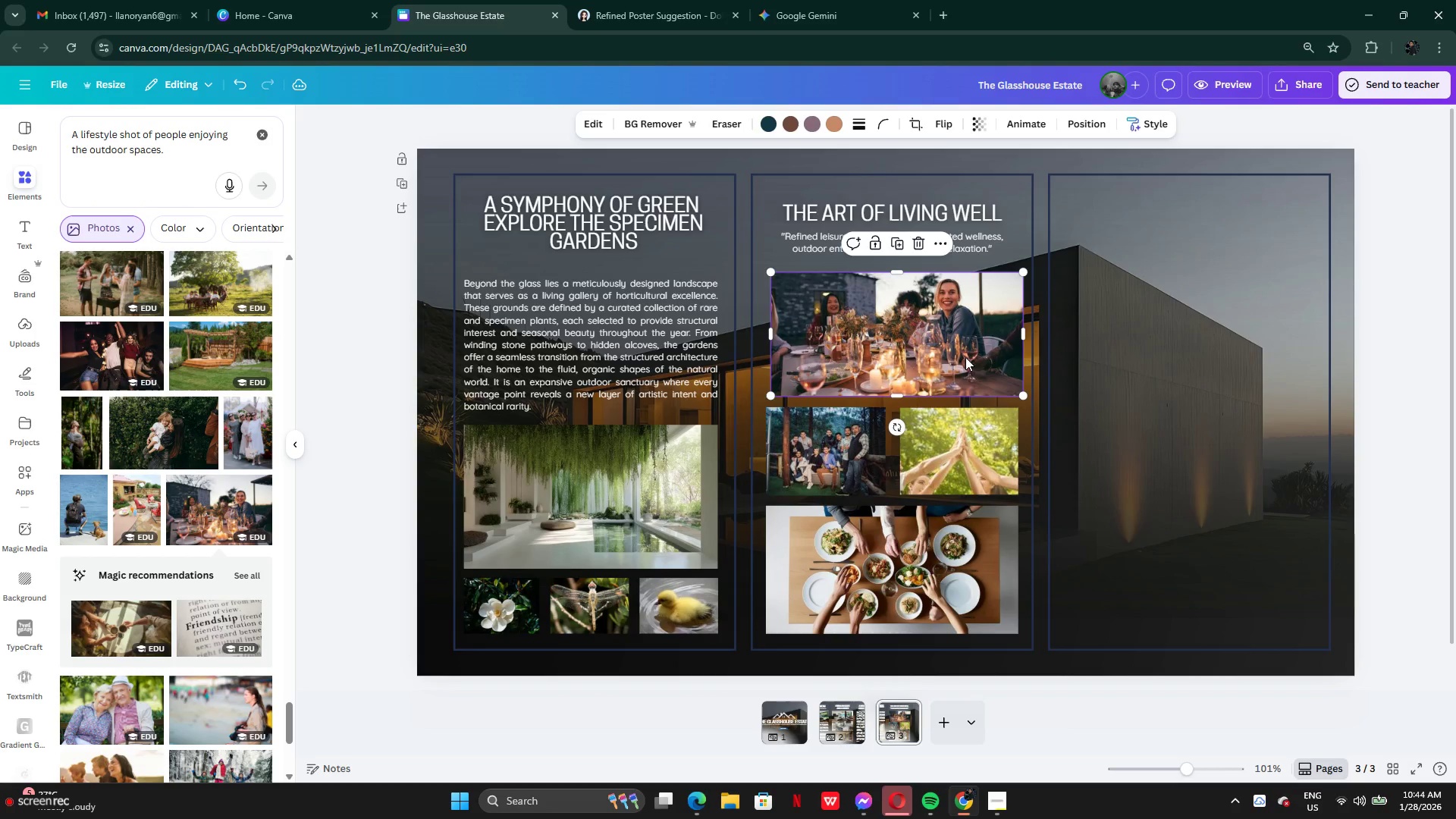 
wait(6.48)
 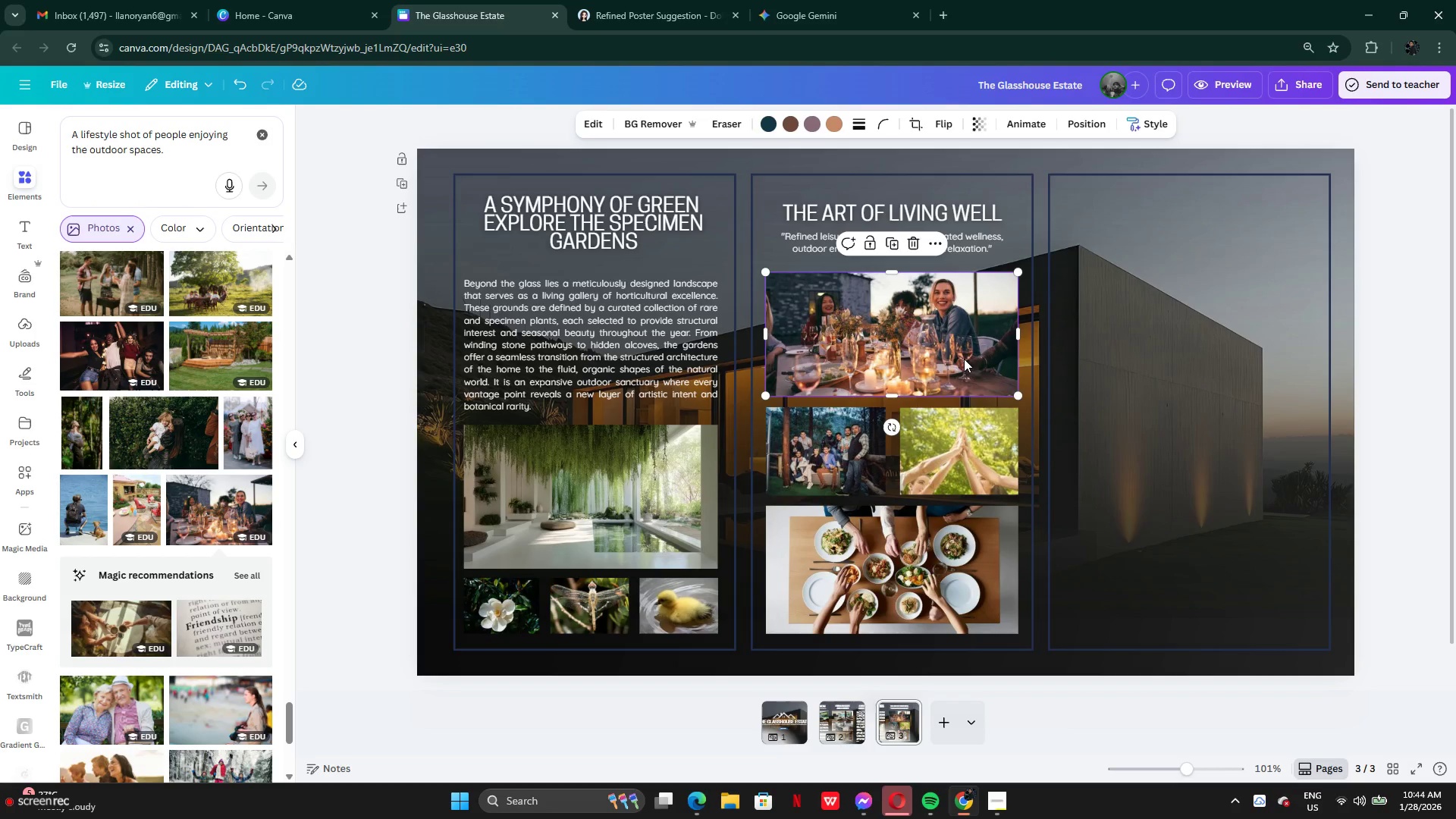 
left_click([1355, 420])
 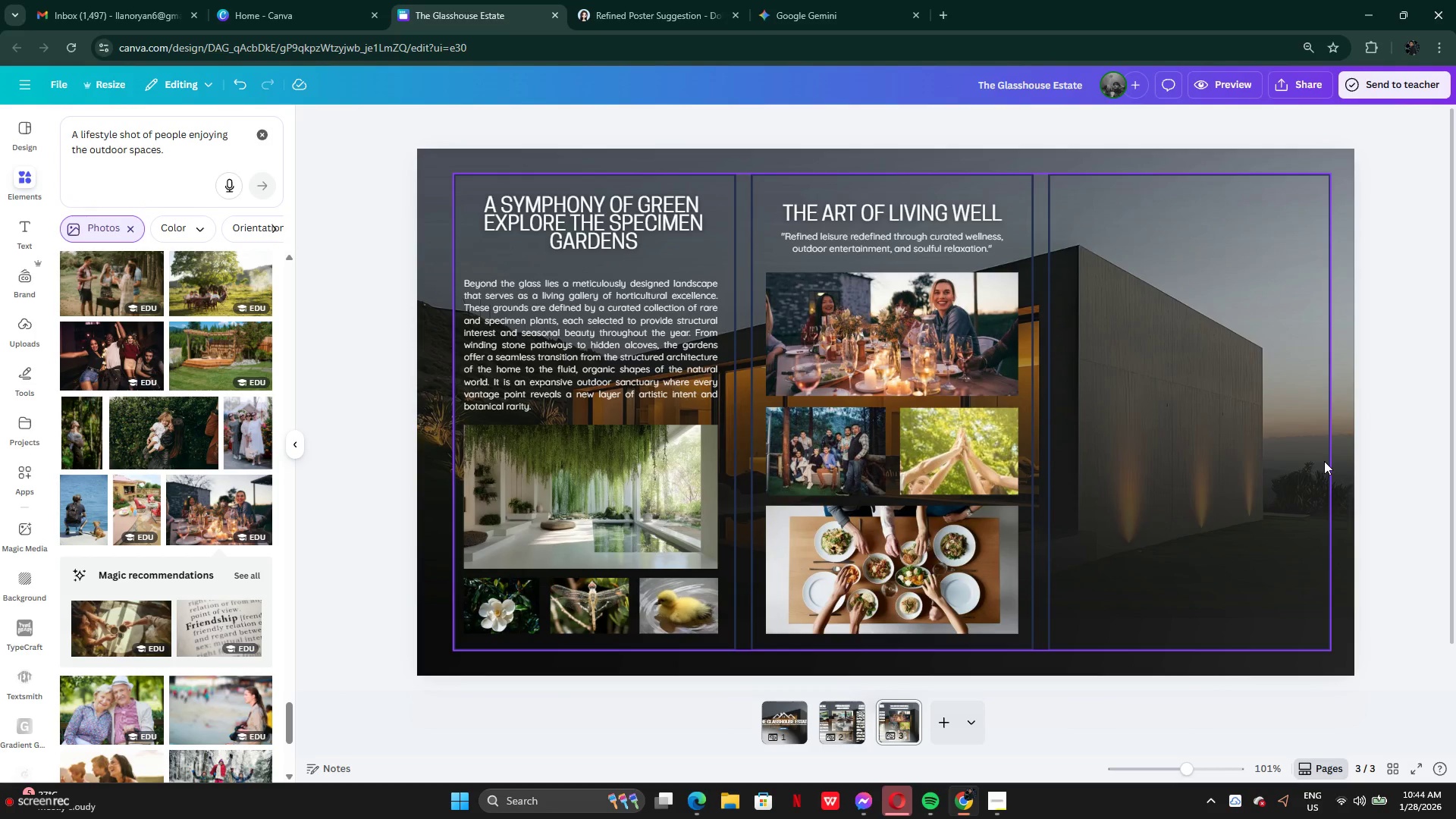 
left_click([905, 224])
 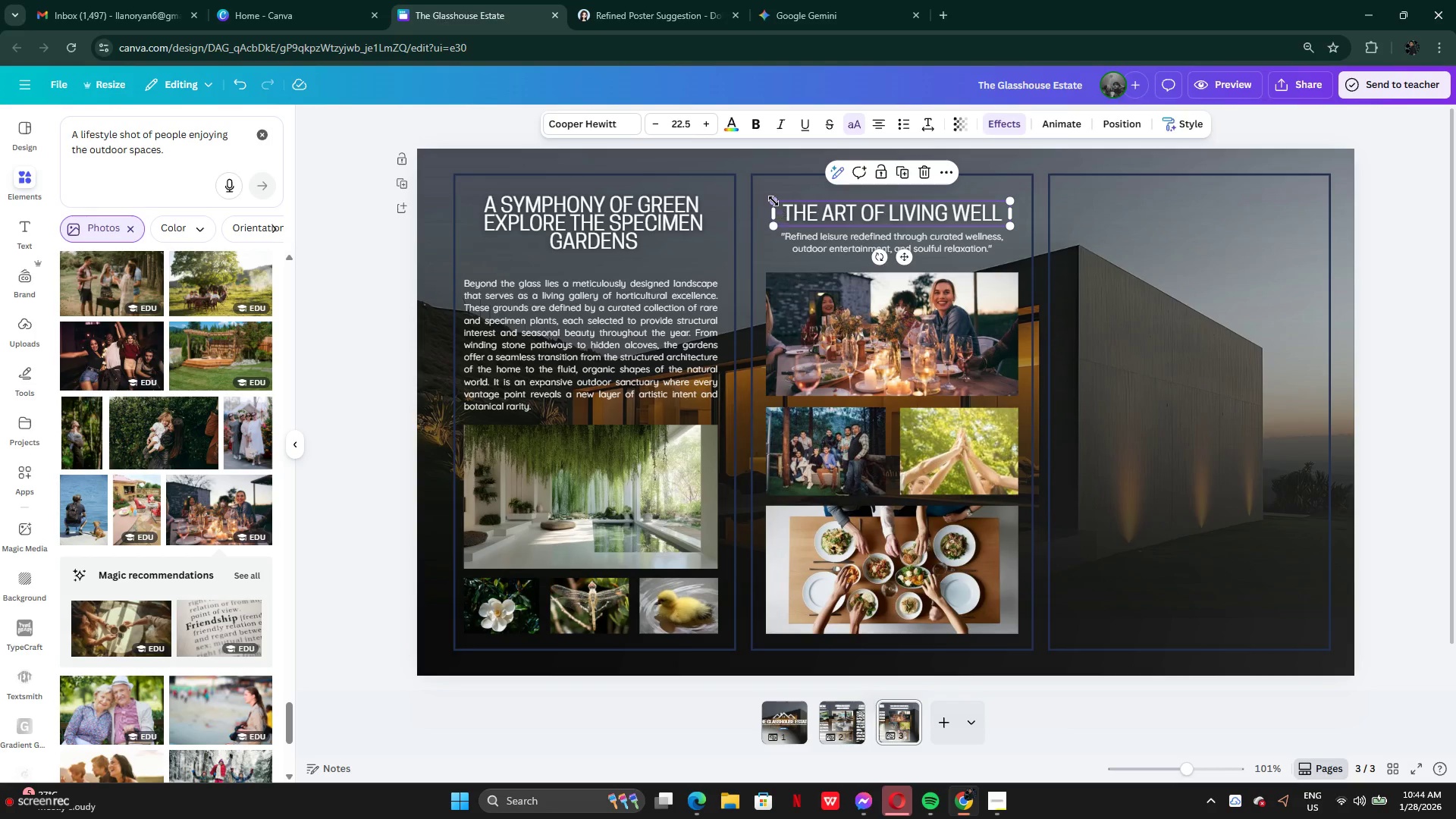 
left_click_drag(start_coordinate=[772, 199], to_coordinate=[754, 194])
 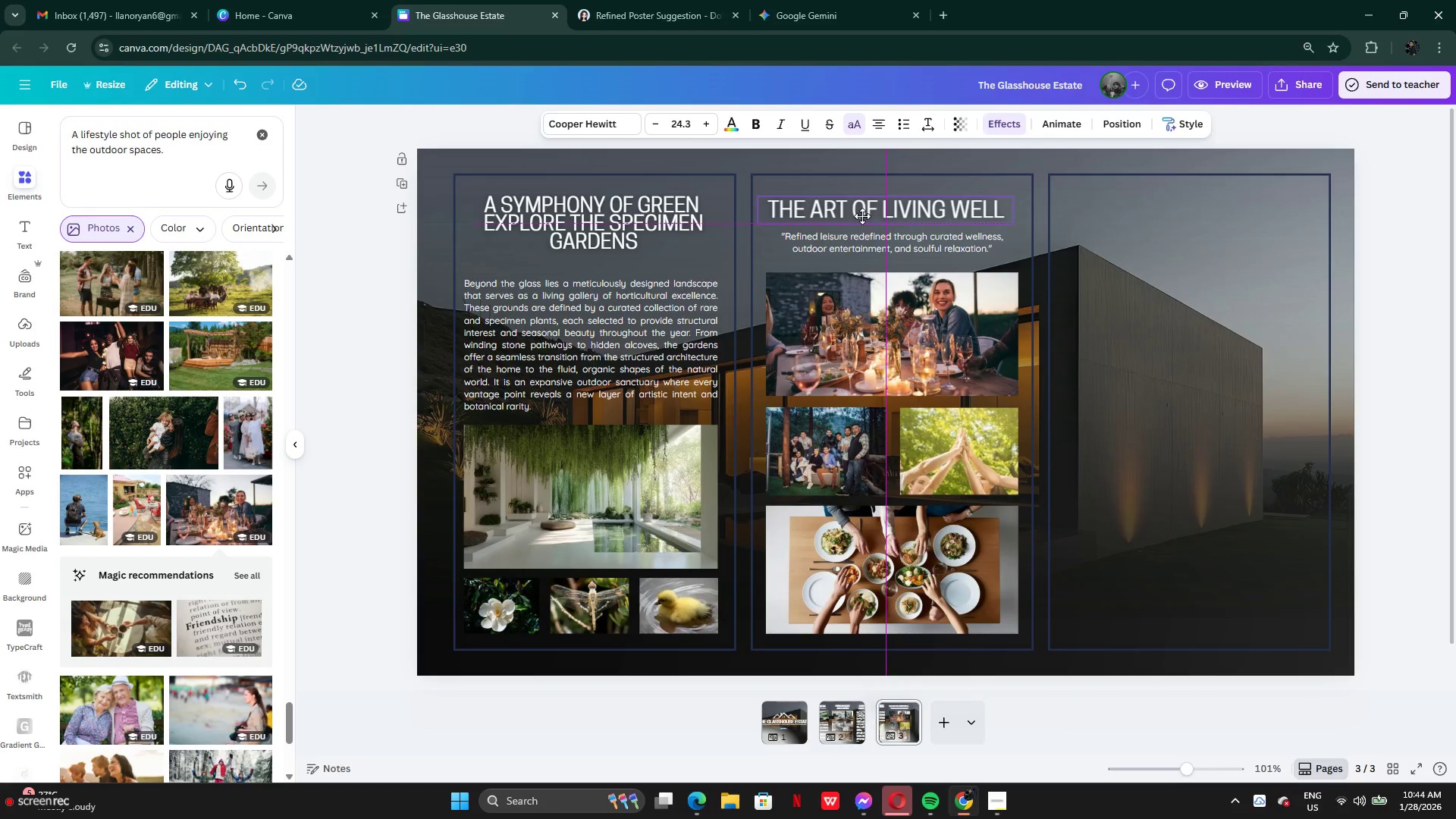 
left_click([1422, 570])
 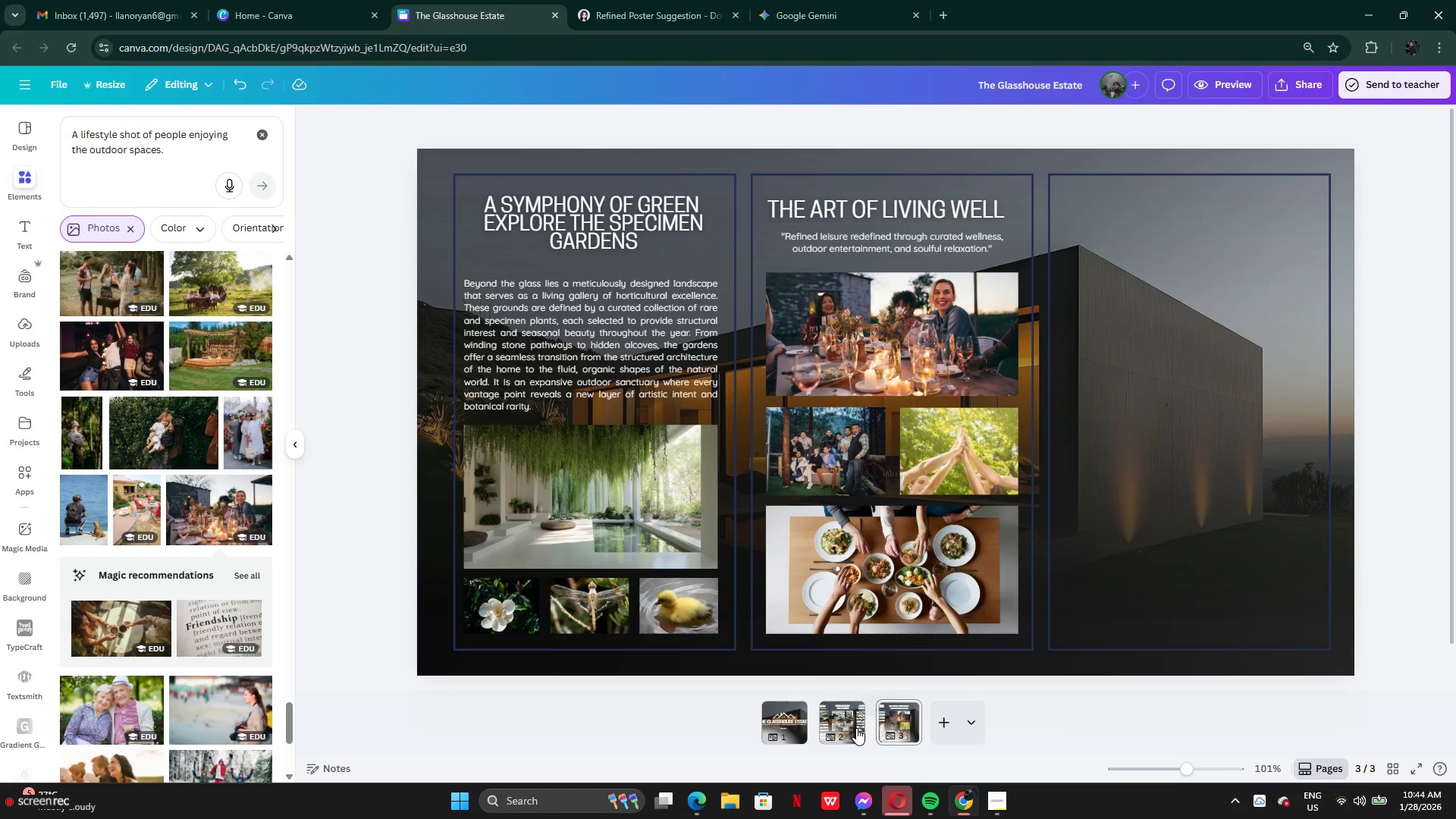 
left_click([850, 726])
 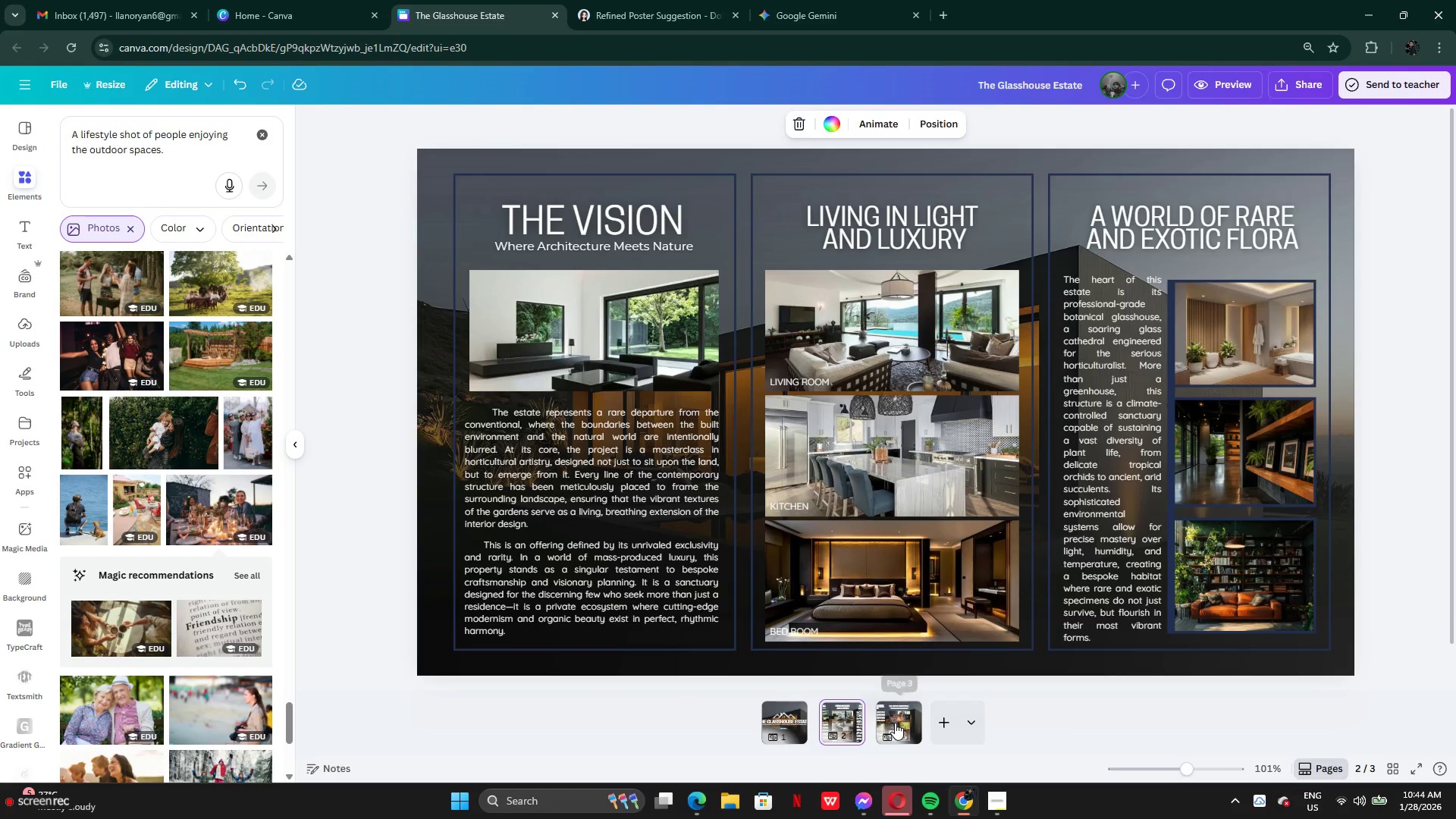 
left_click([896, 723])
 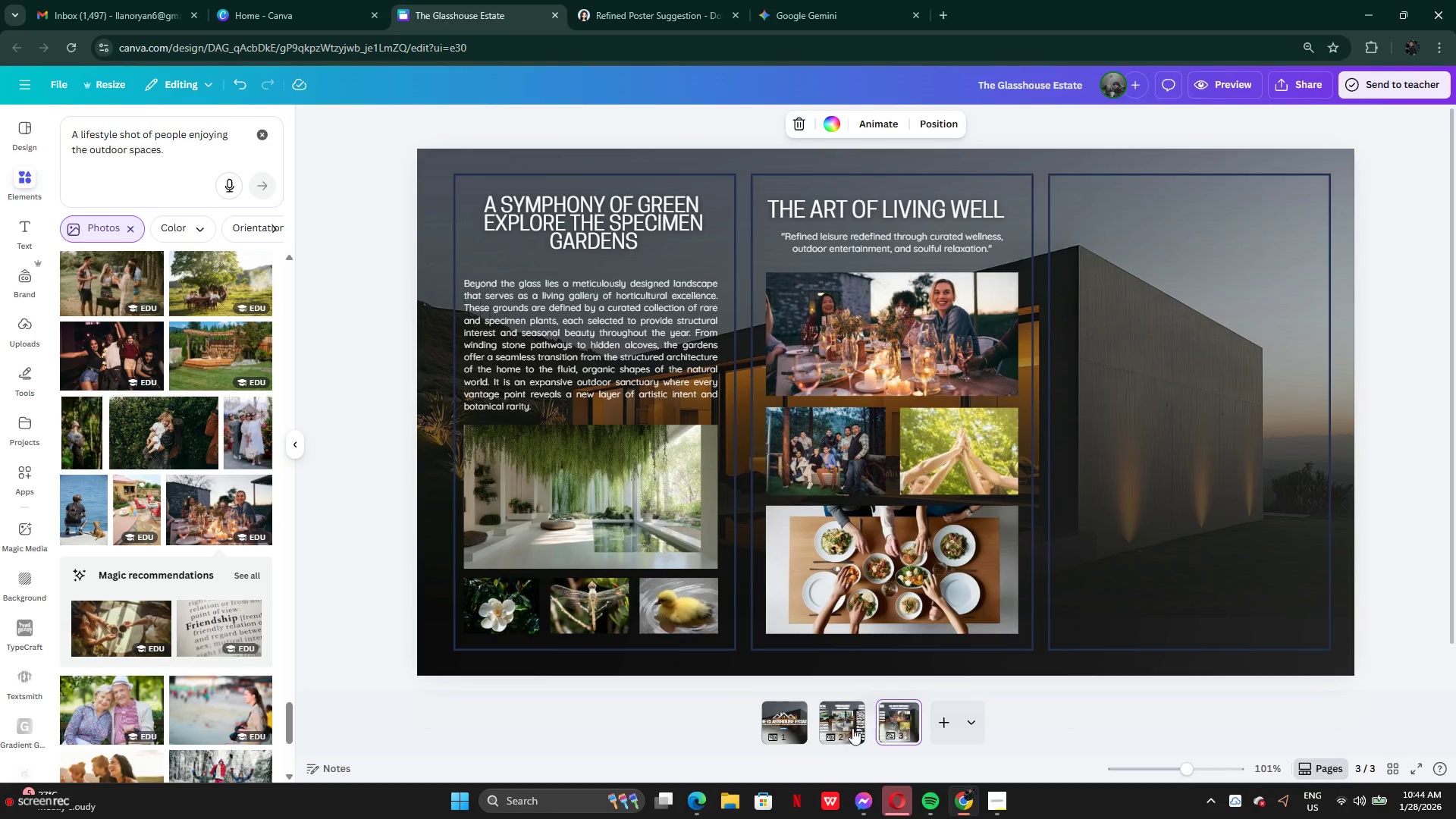 
left_click([842, 728])
 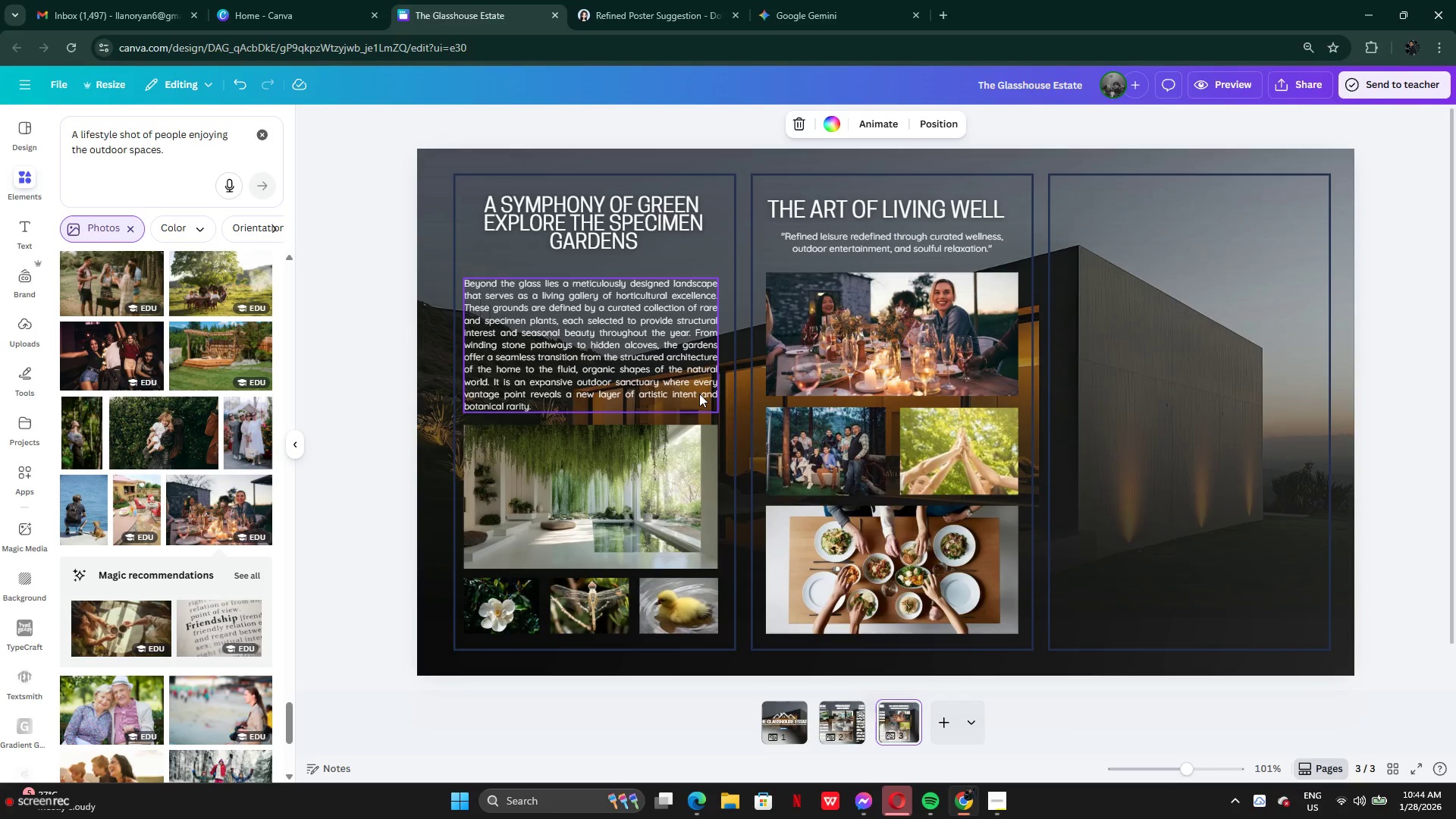 
wait(14.72)
 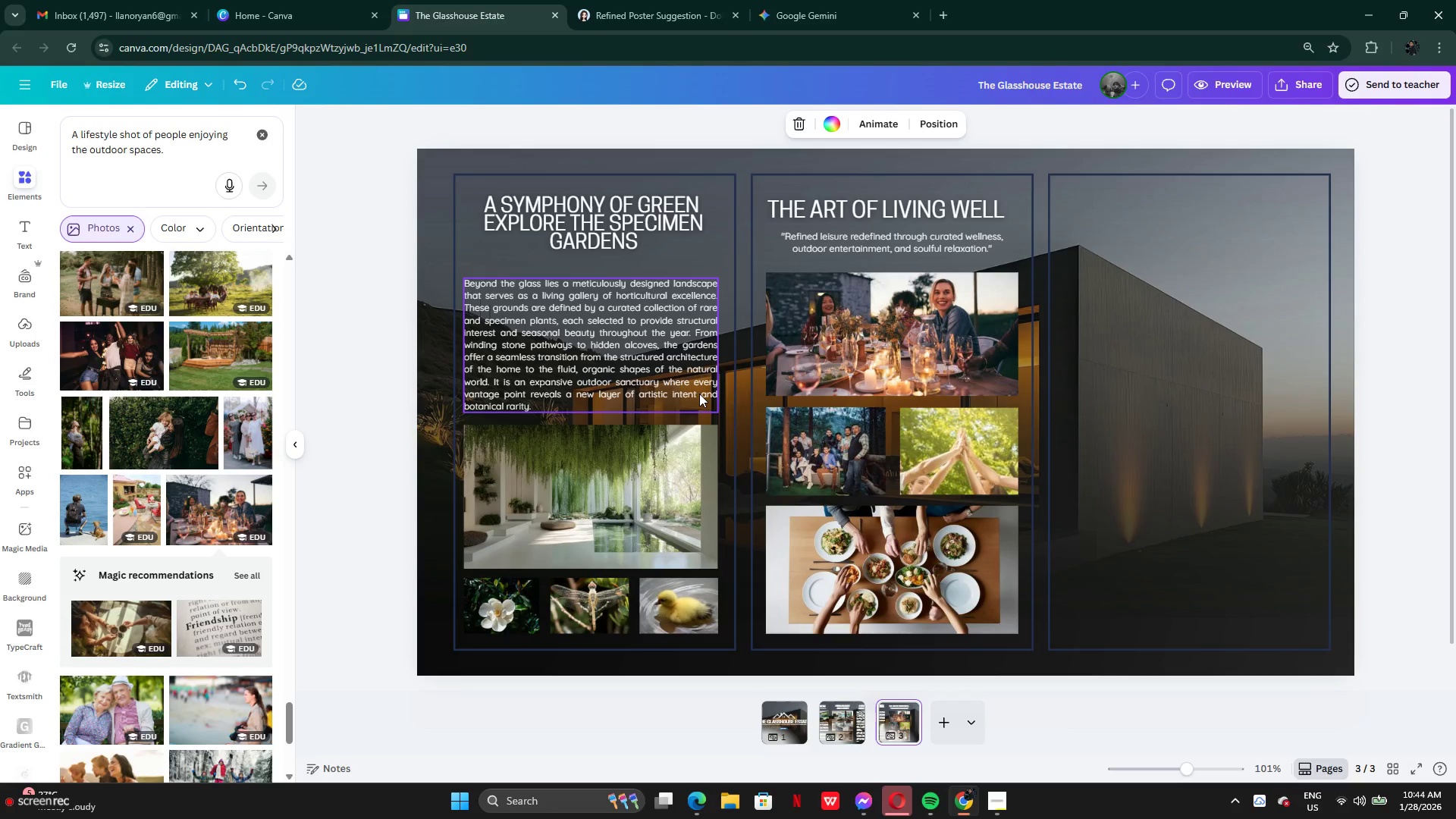 
left_click([648, 17])
 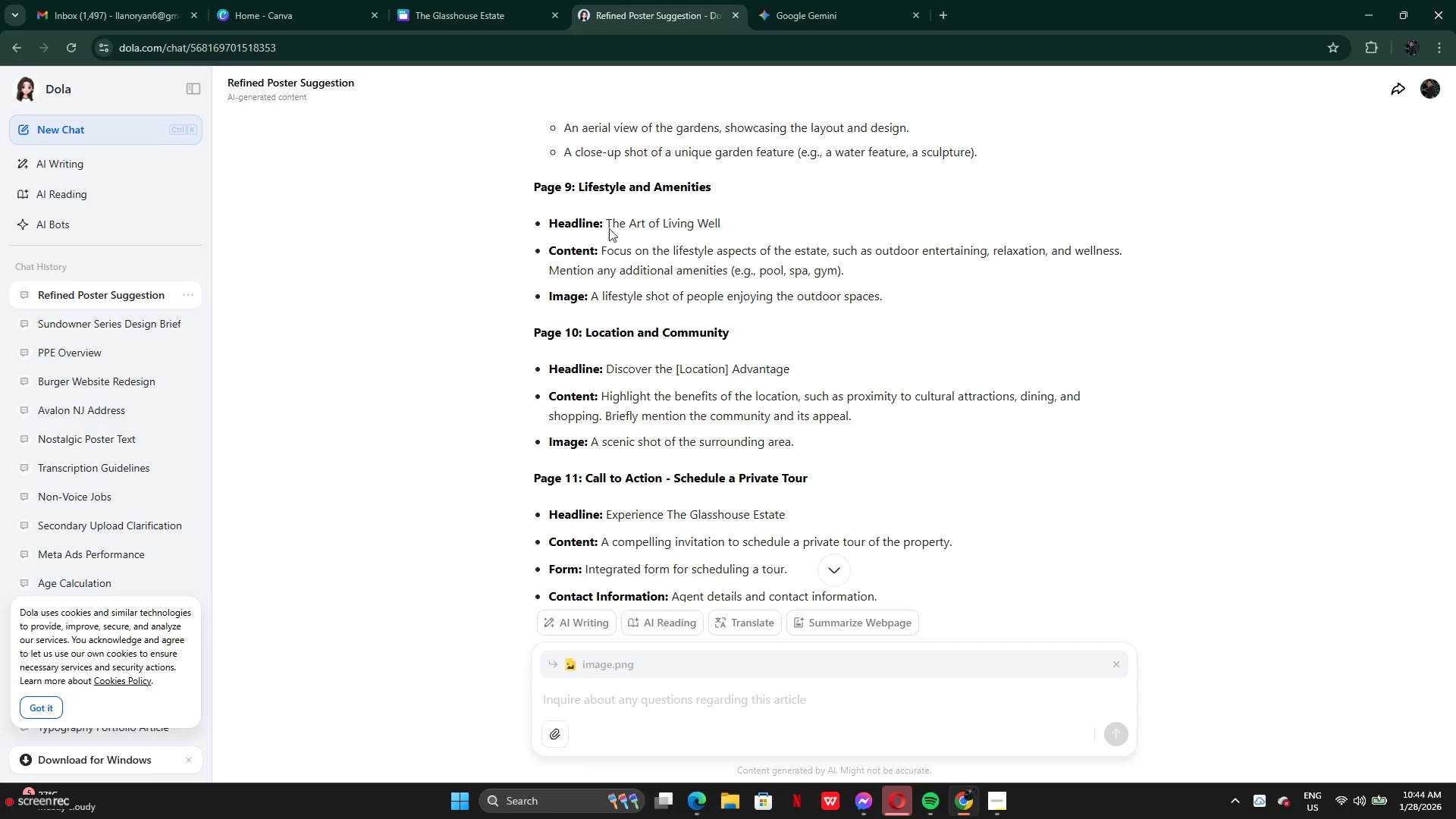 
scroll: coordinate [624, 401], scroll_direction: down, amount: 1.0
 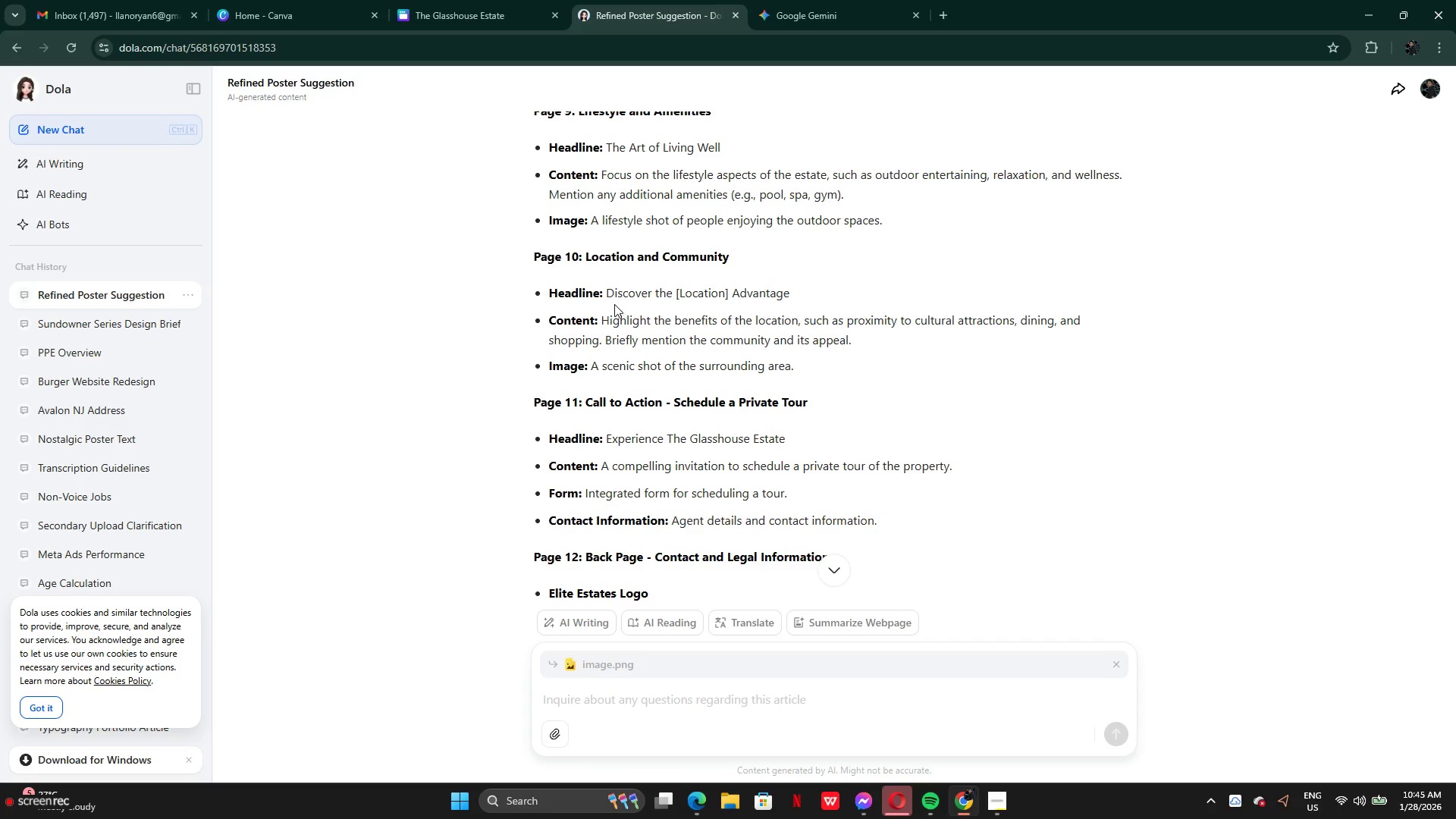 
wait(5.65)
 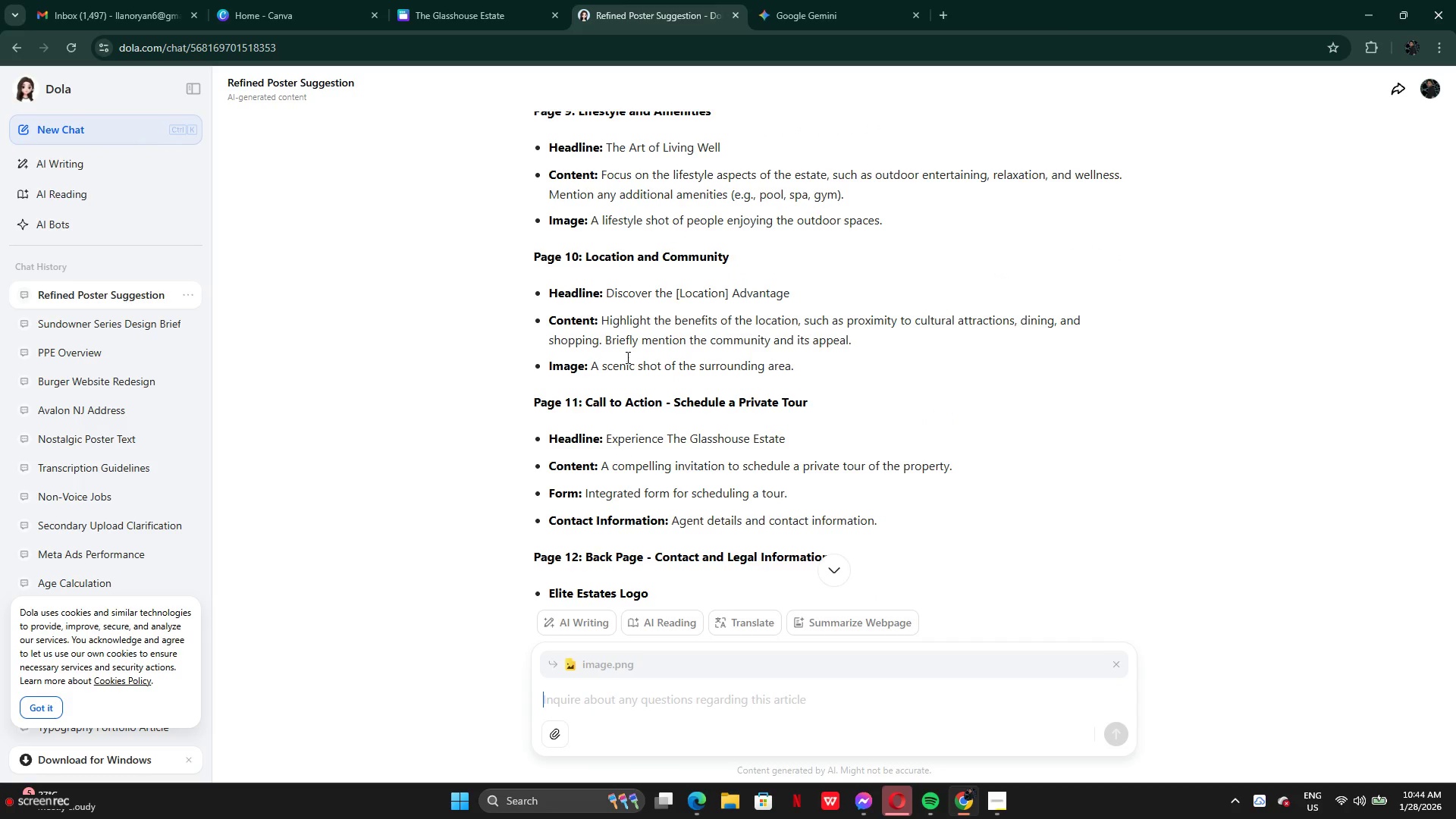 
left_click_drag(start_coordinate=[605, 295], to_coordinate=[799, 303])
 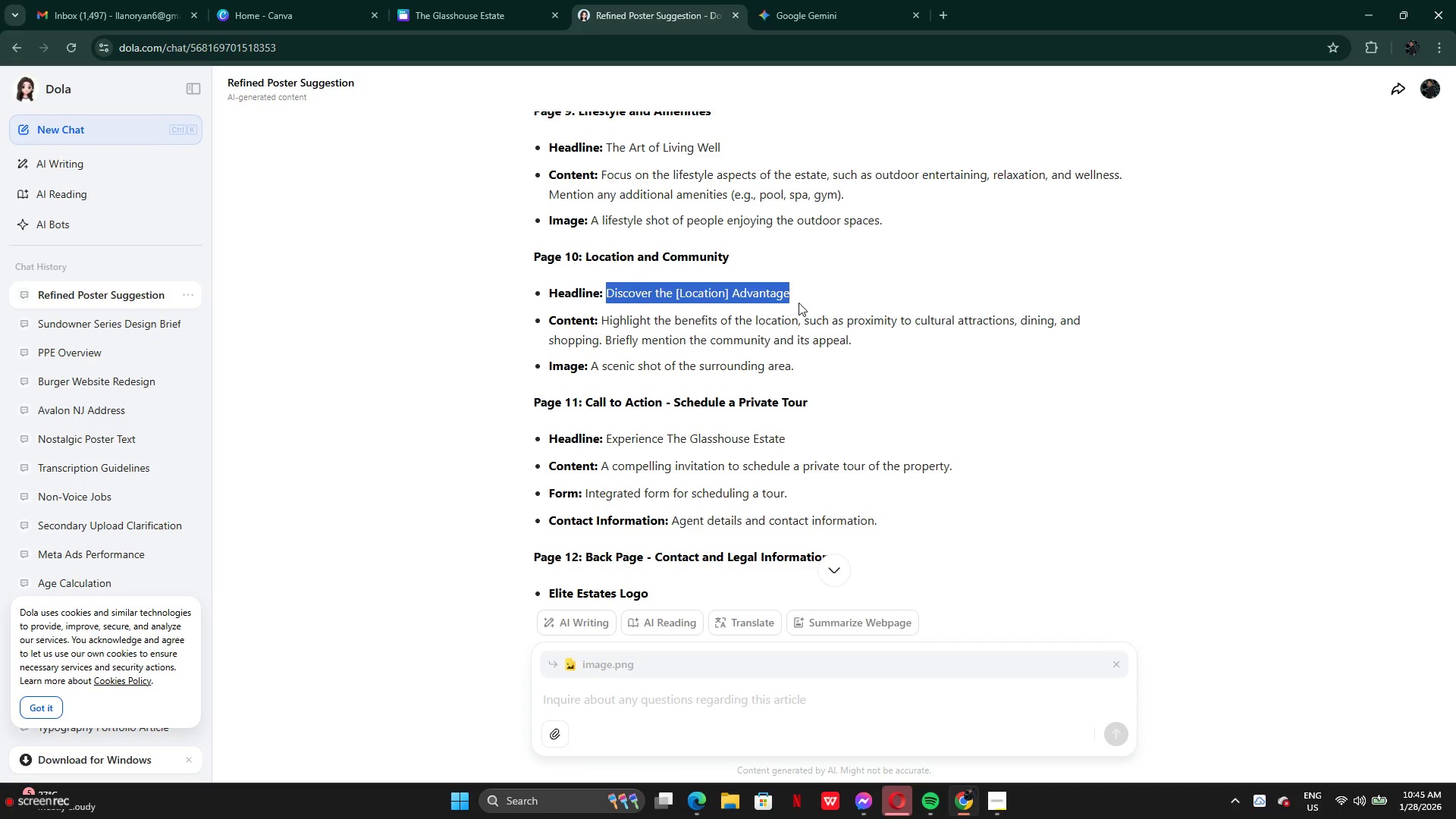 
key(Control+C)
 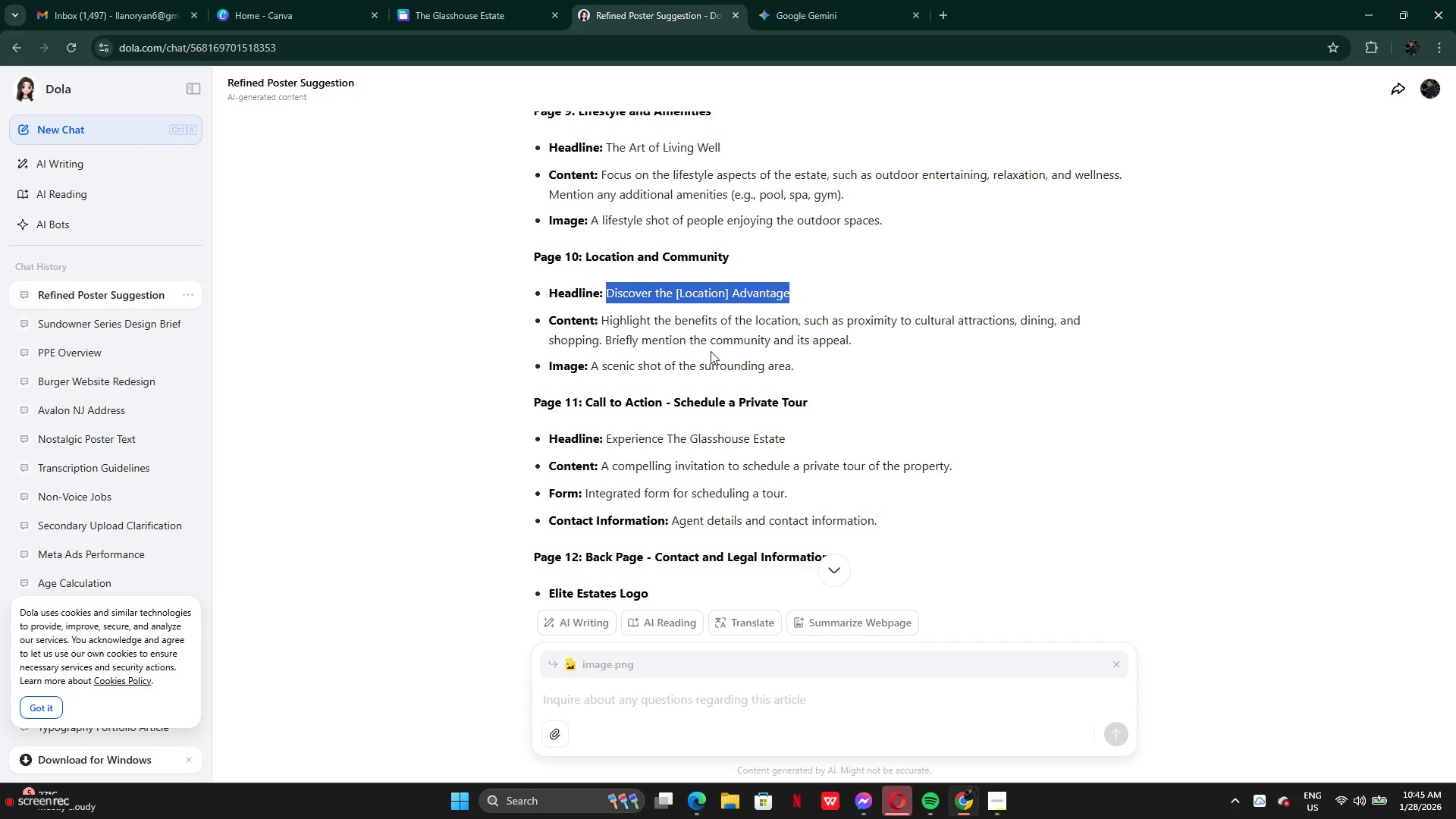 
left_click([711, 351])
 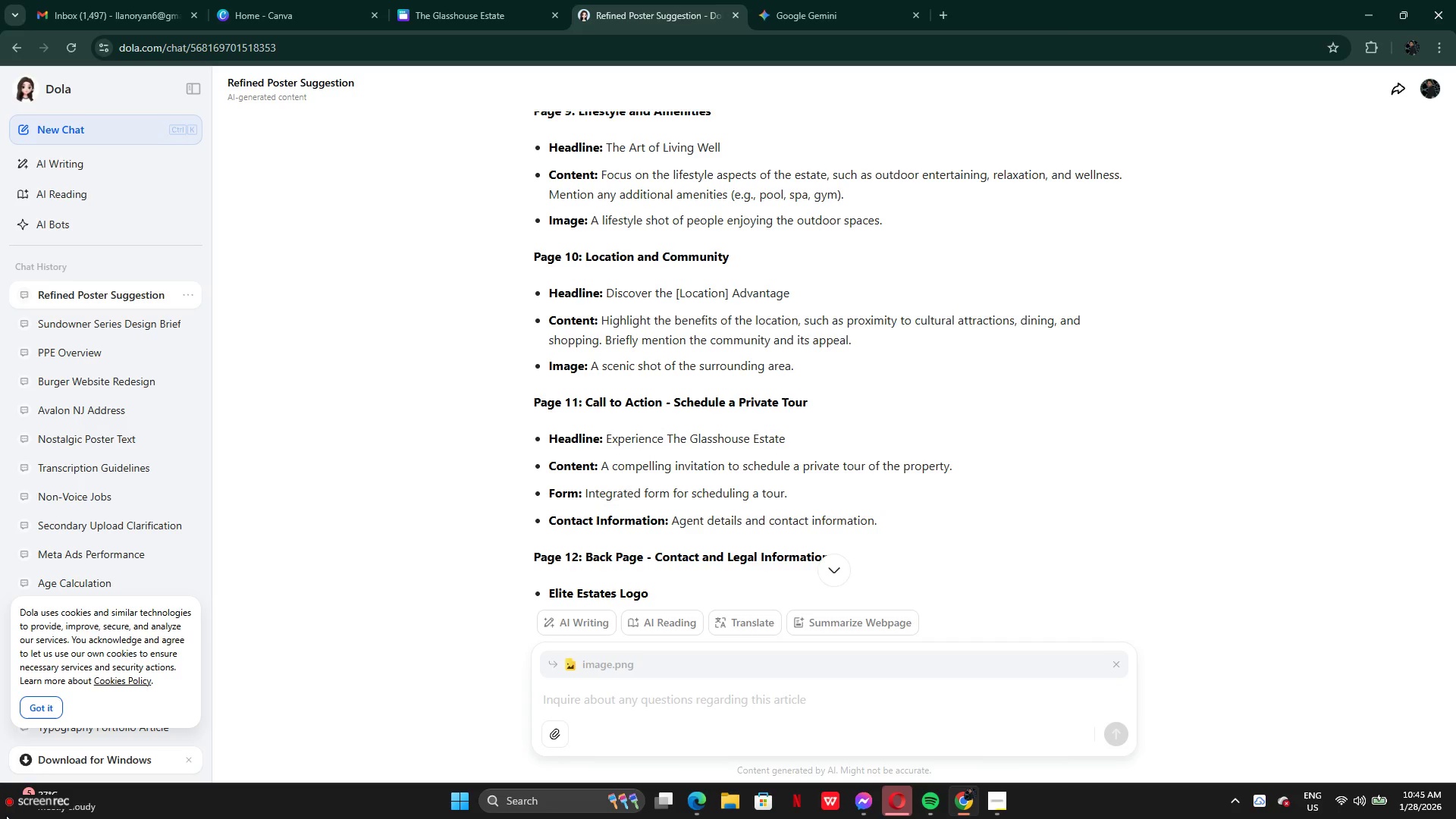 
mouse_move([26, 802])
 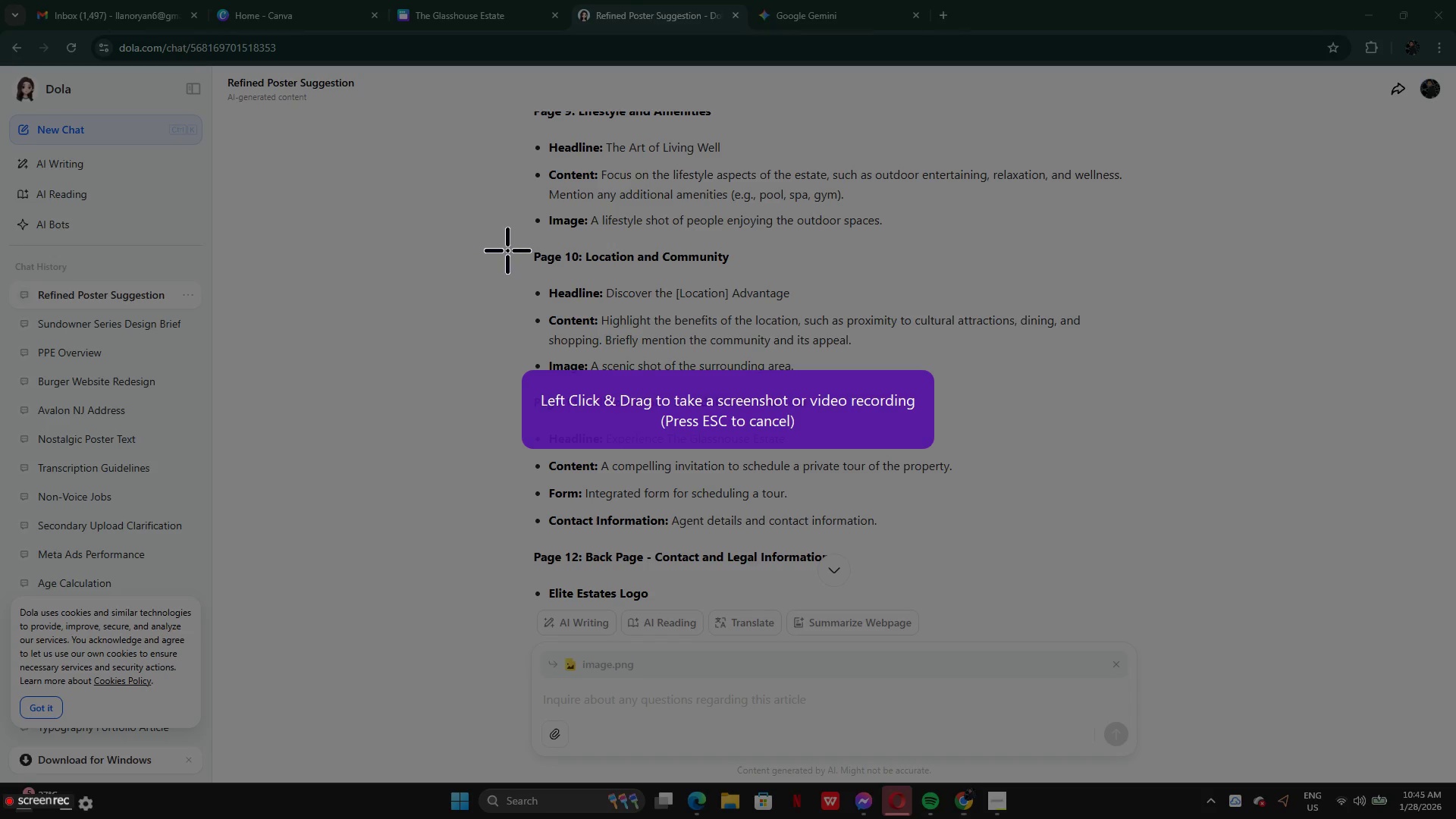 
left_click_drag(start_coordinate=[519, 247], to_coordinate=[1112, 374])
 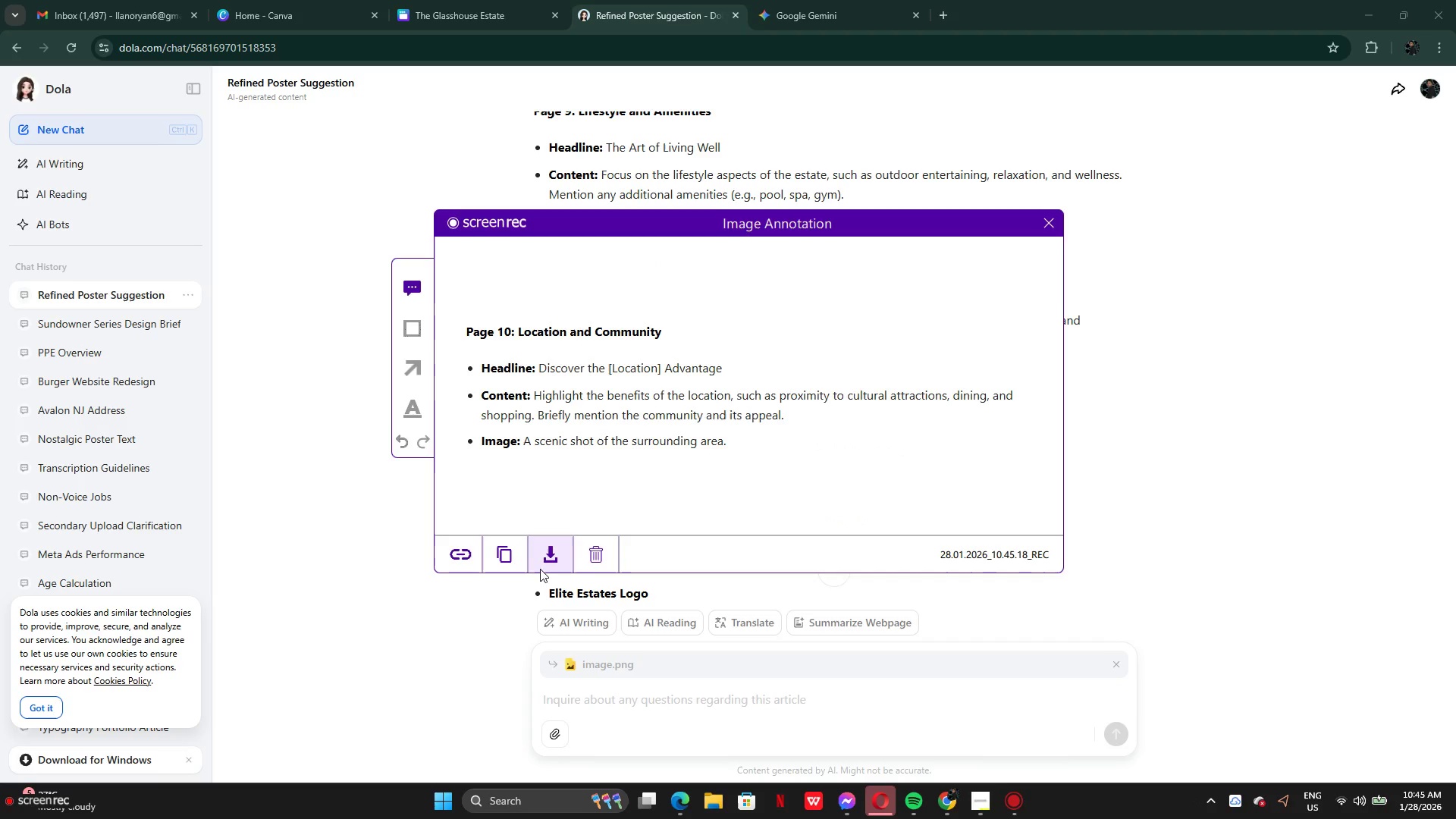 
left_click([522, 557])
 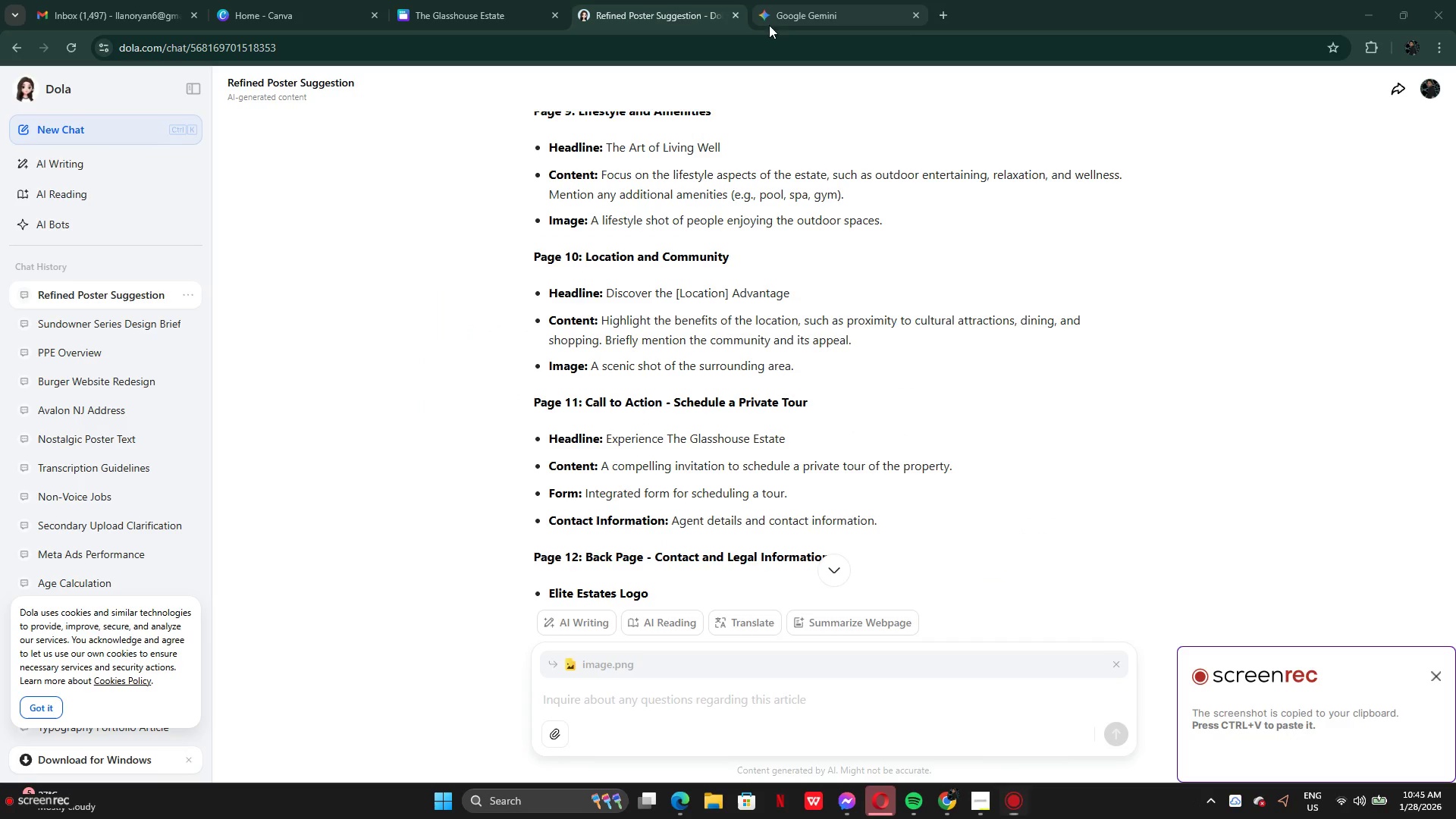 
left_click([778, 21])
 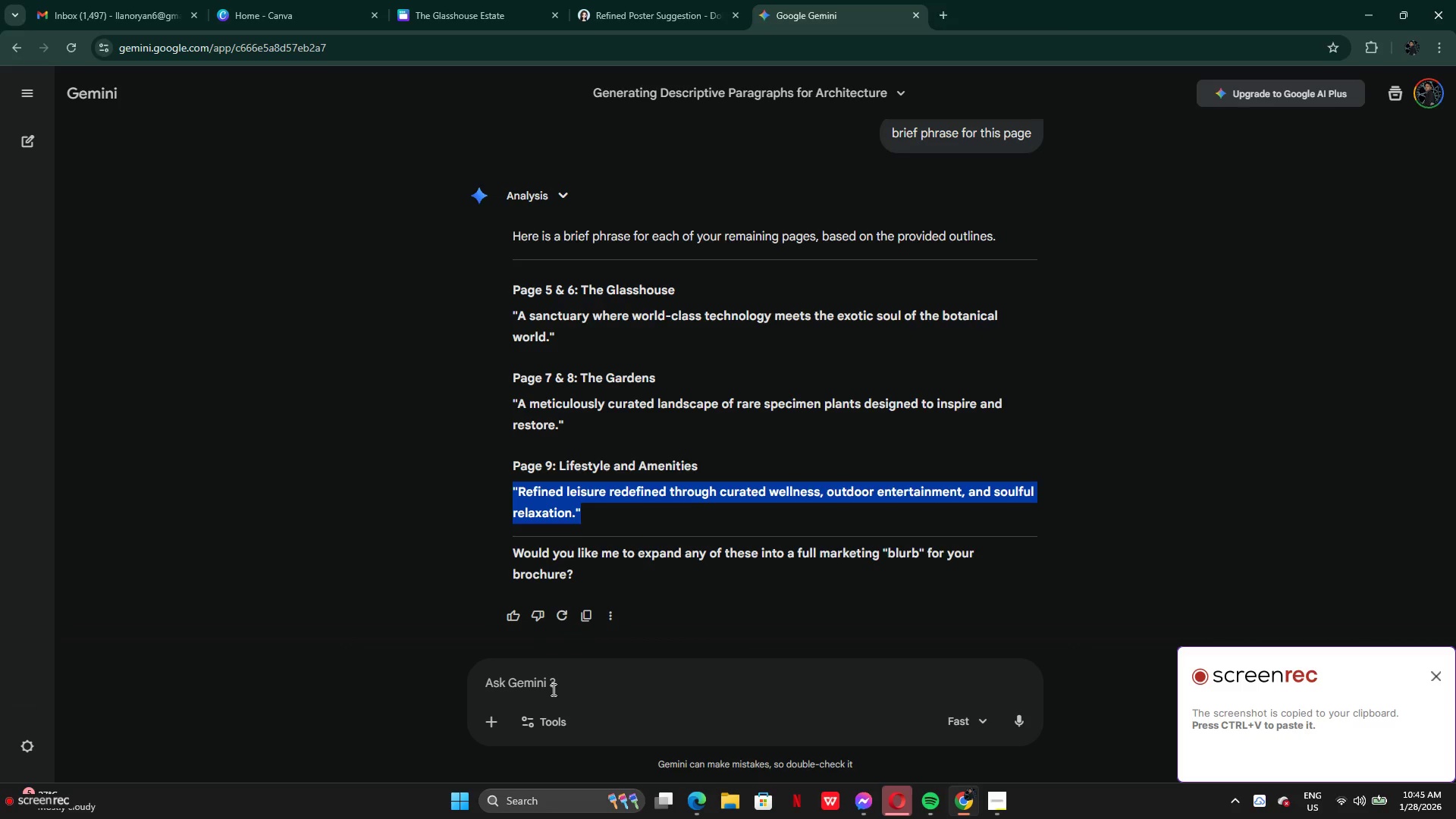 
left_click([552, 689])
 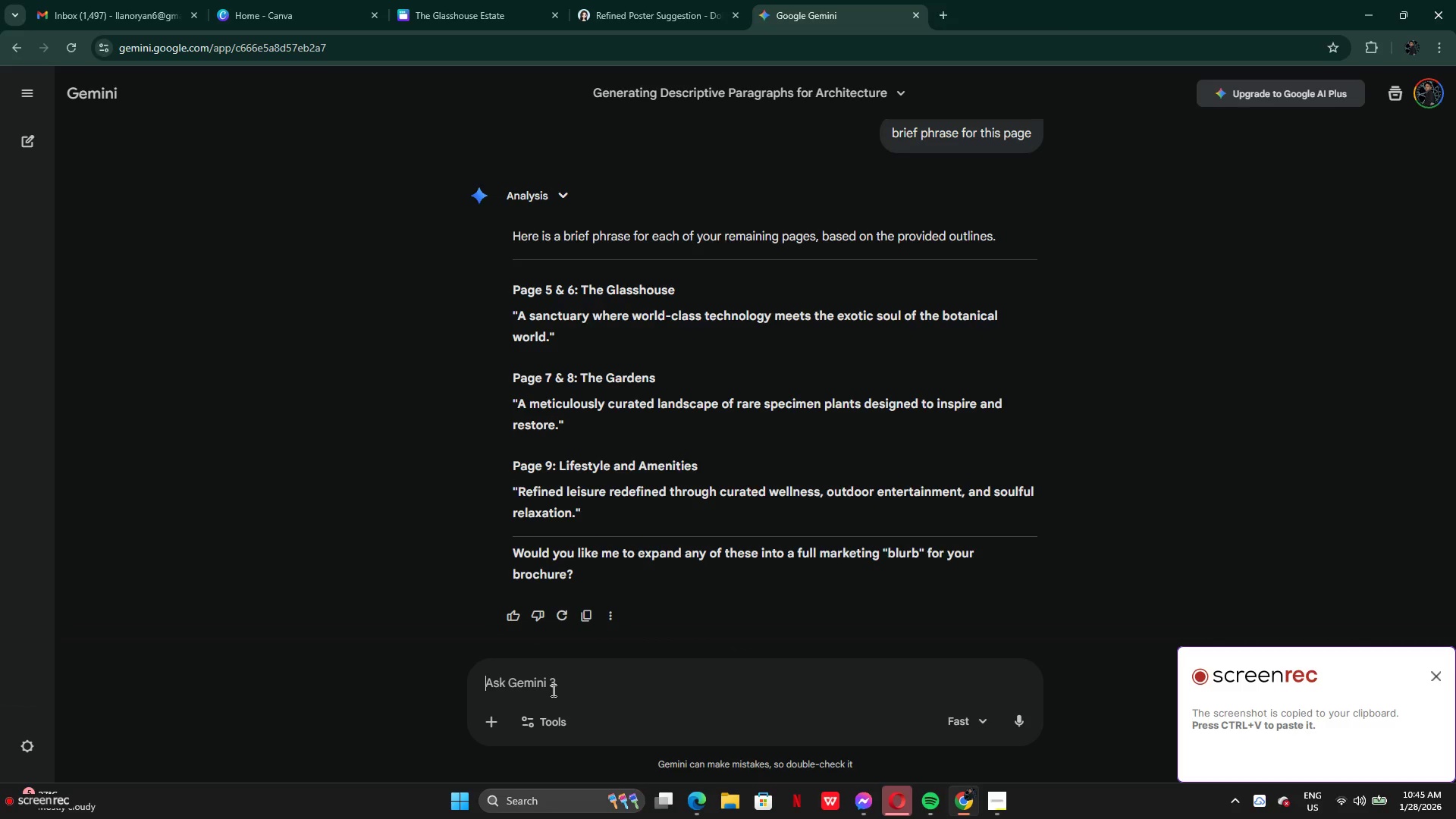 
key(Control+V)
 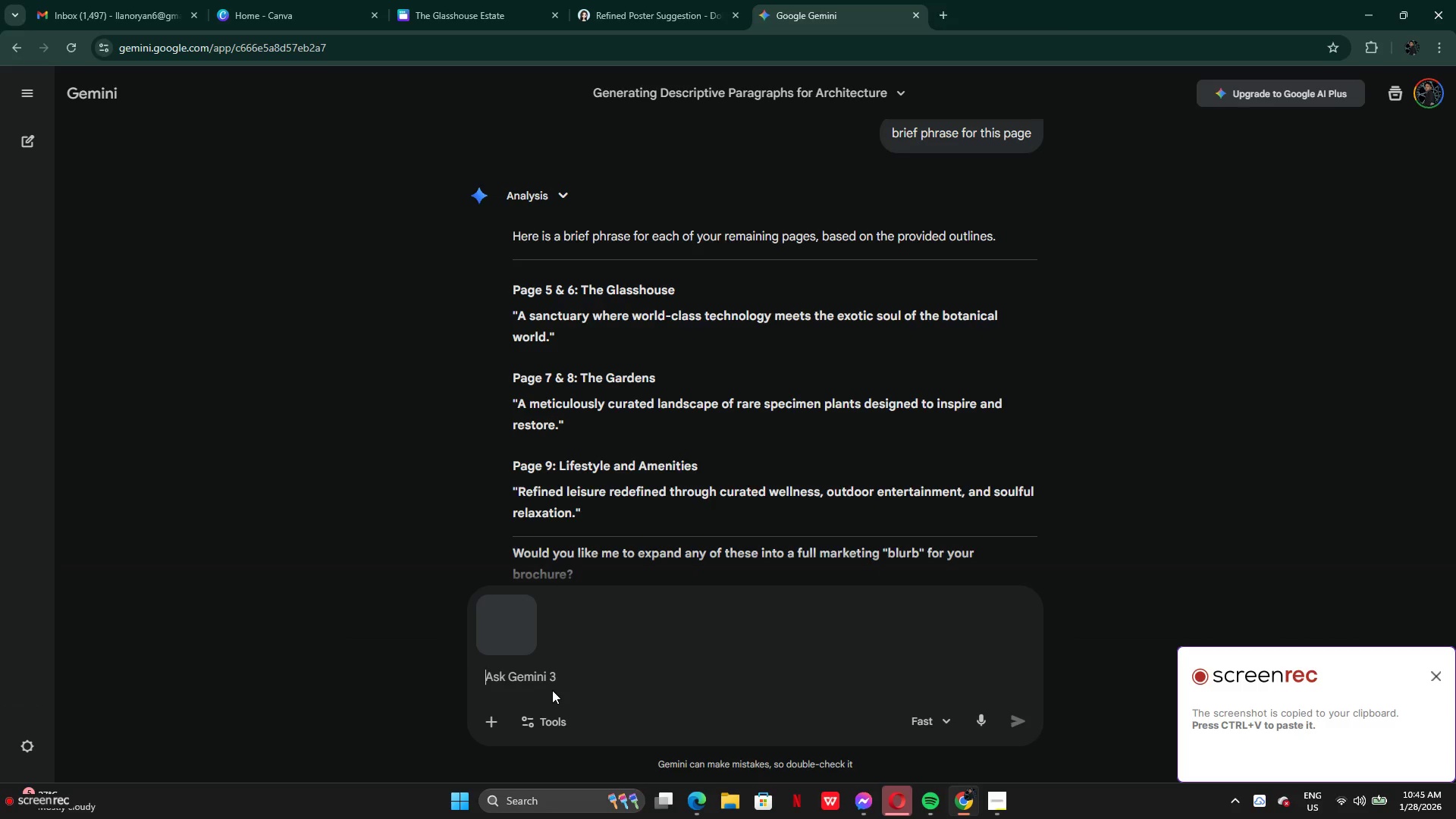 
key(P)
 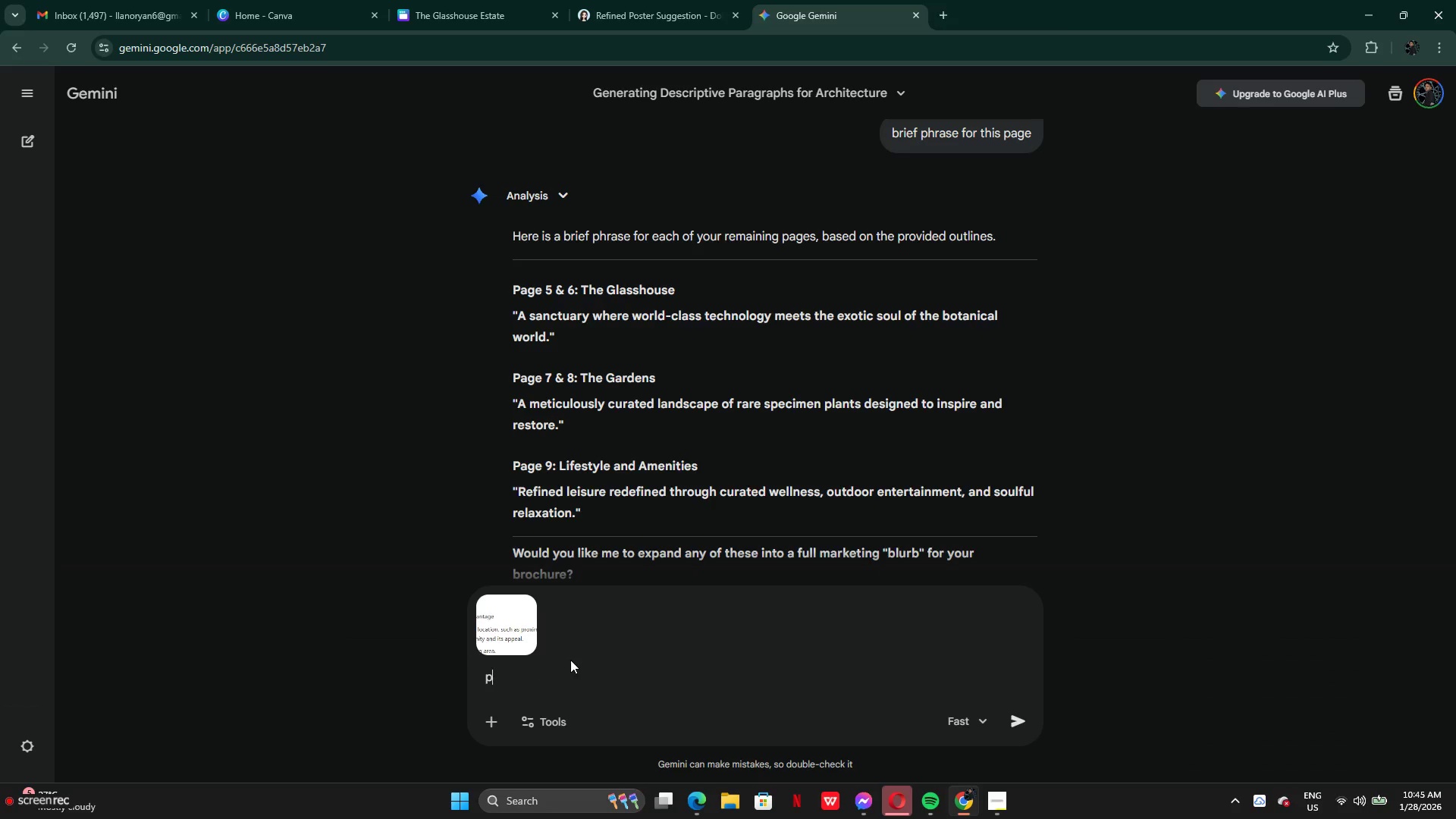 
wait(8.14)
 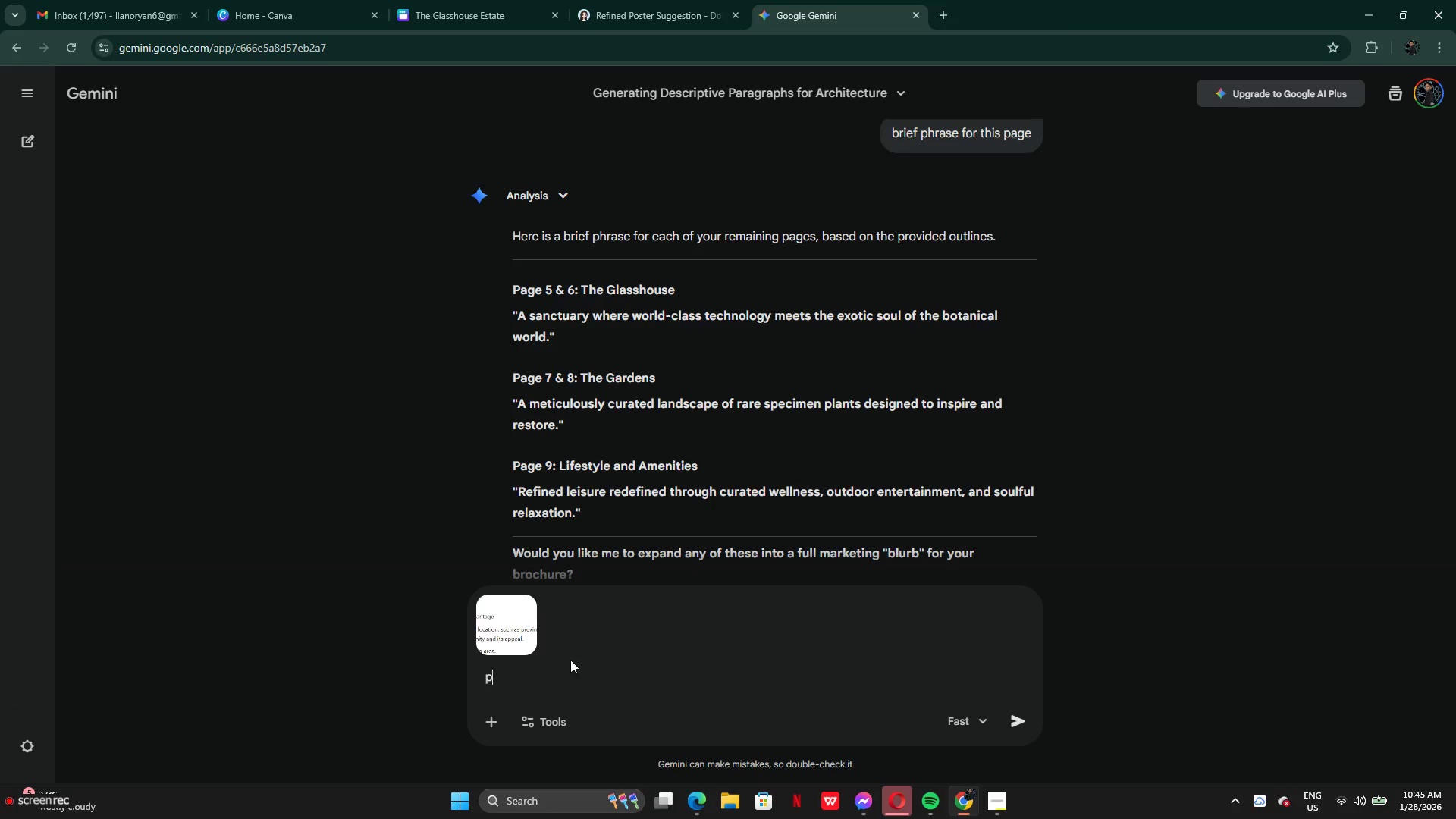 
type(ovide samle location and short p)
key(Backspace)
type(oara)
key(Backspace)
key(Backspace)
key(Backspace)
key(Backspace)
type(paragraphs )
key(Backspace)
key(Backspace)
type( for this page)
 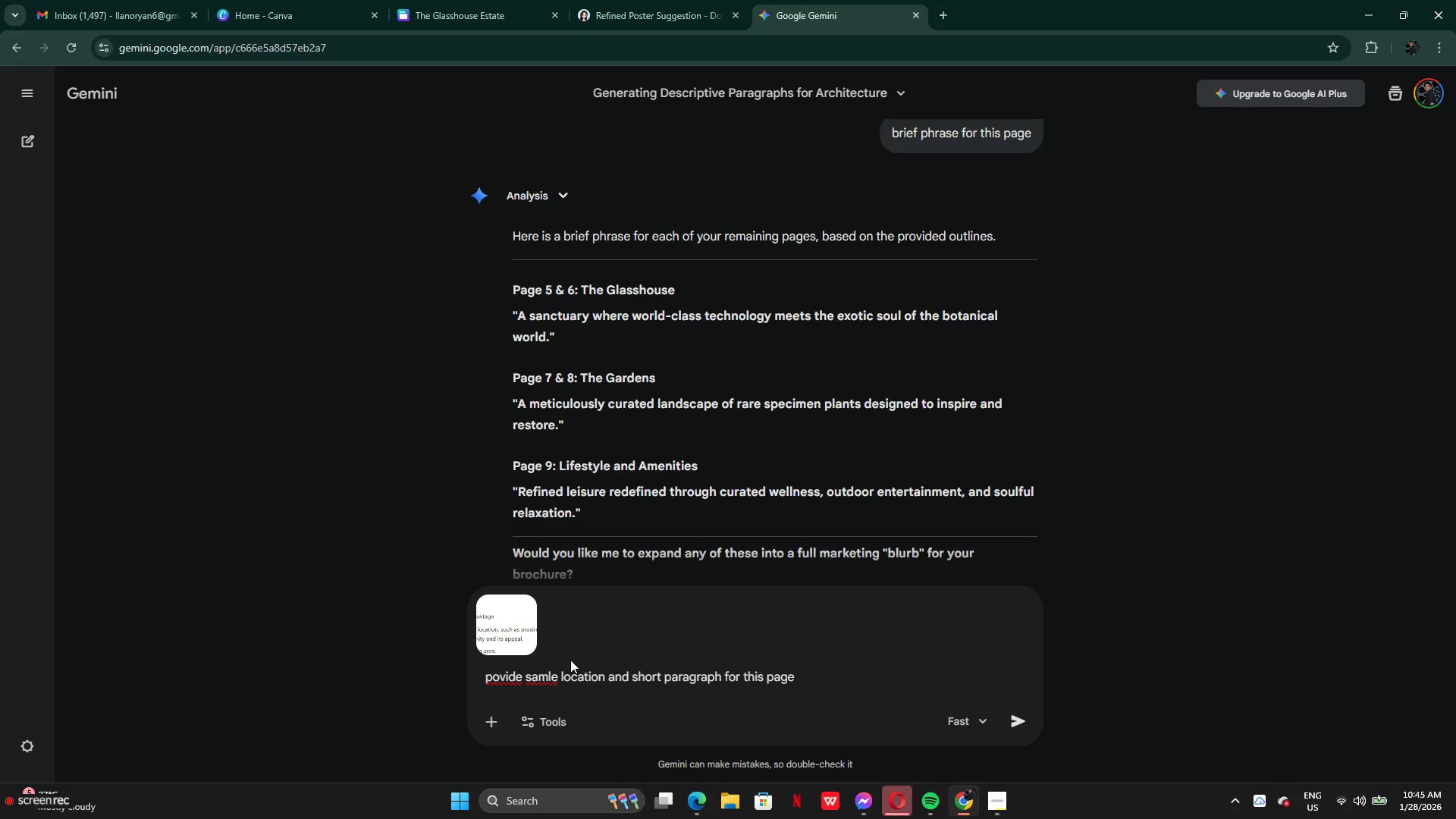 
key(Enter)
 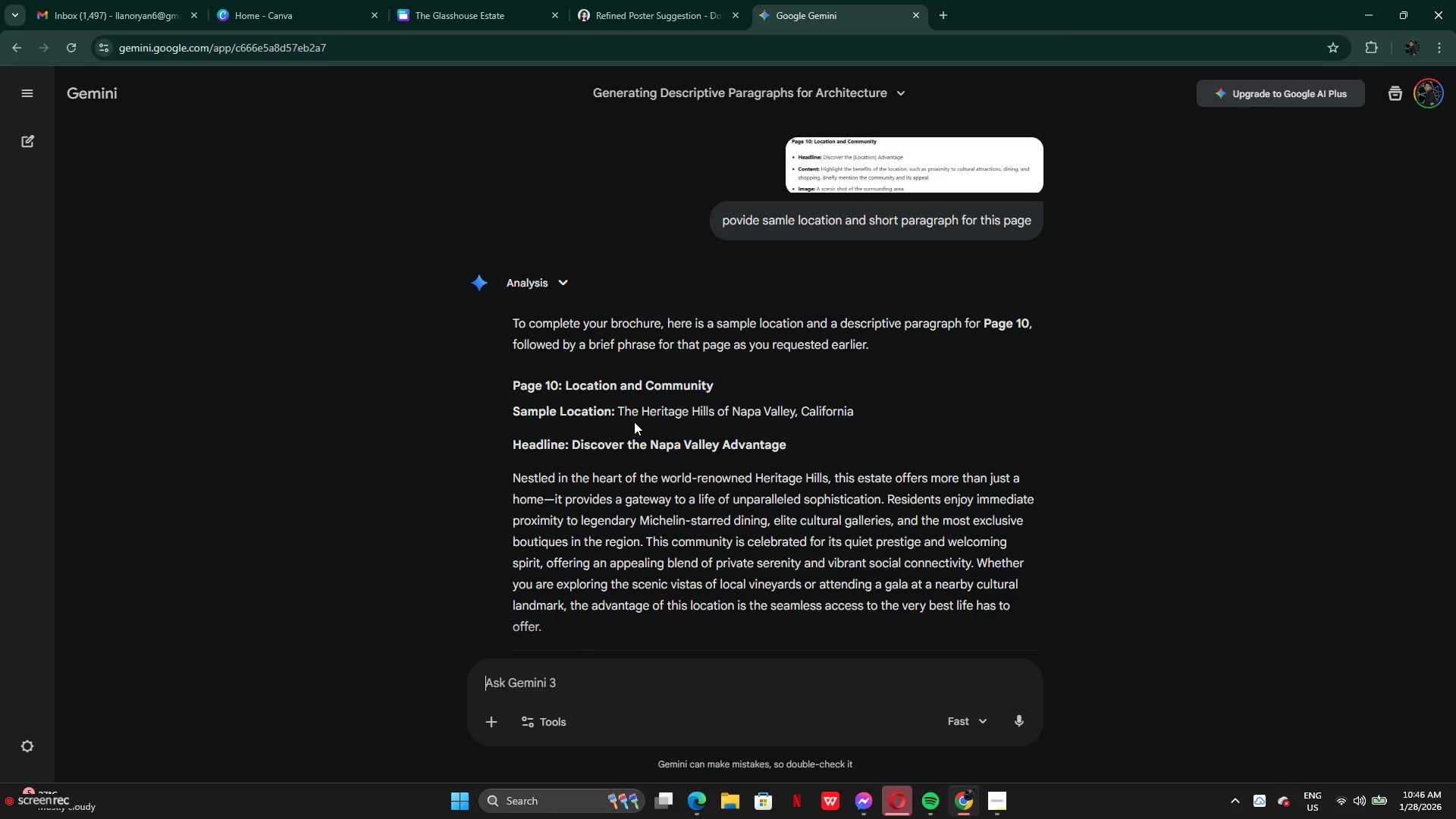 
wait(26.55)
 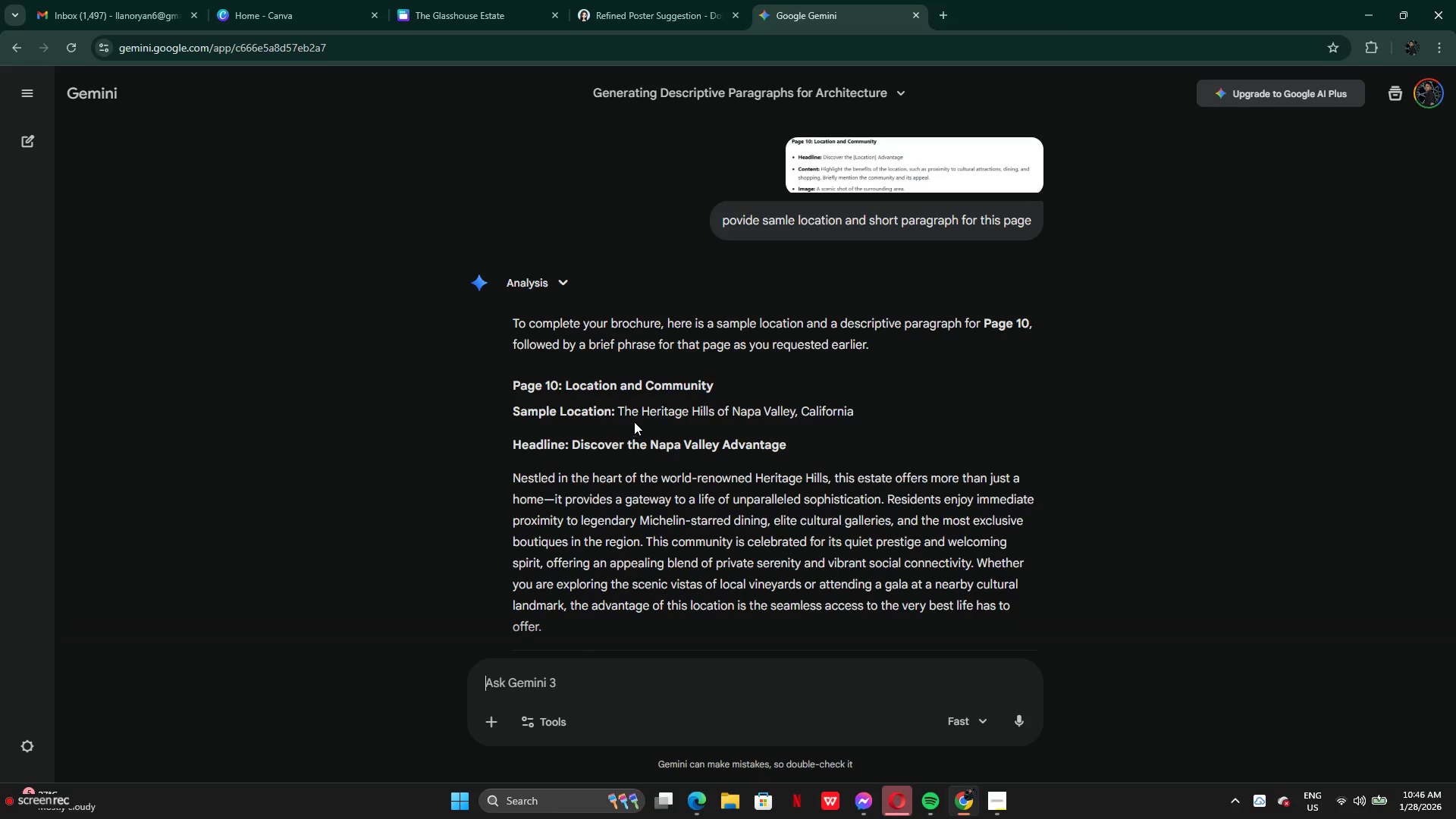 
scroll: coordinate [591, 394], scroll_direction: down, amount: 1.0
 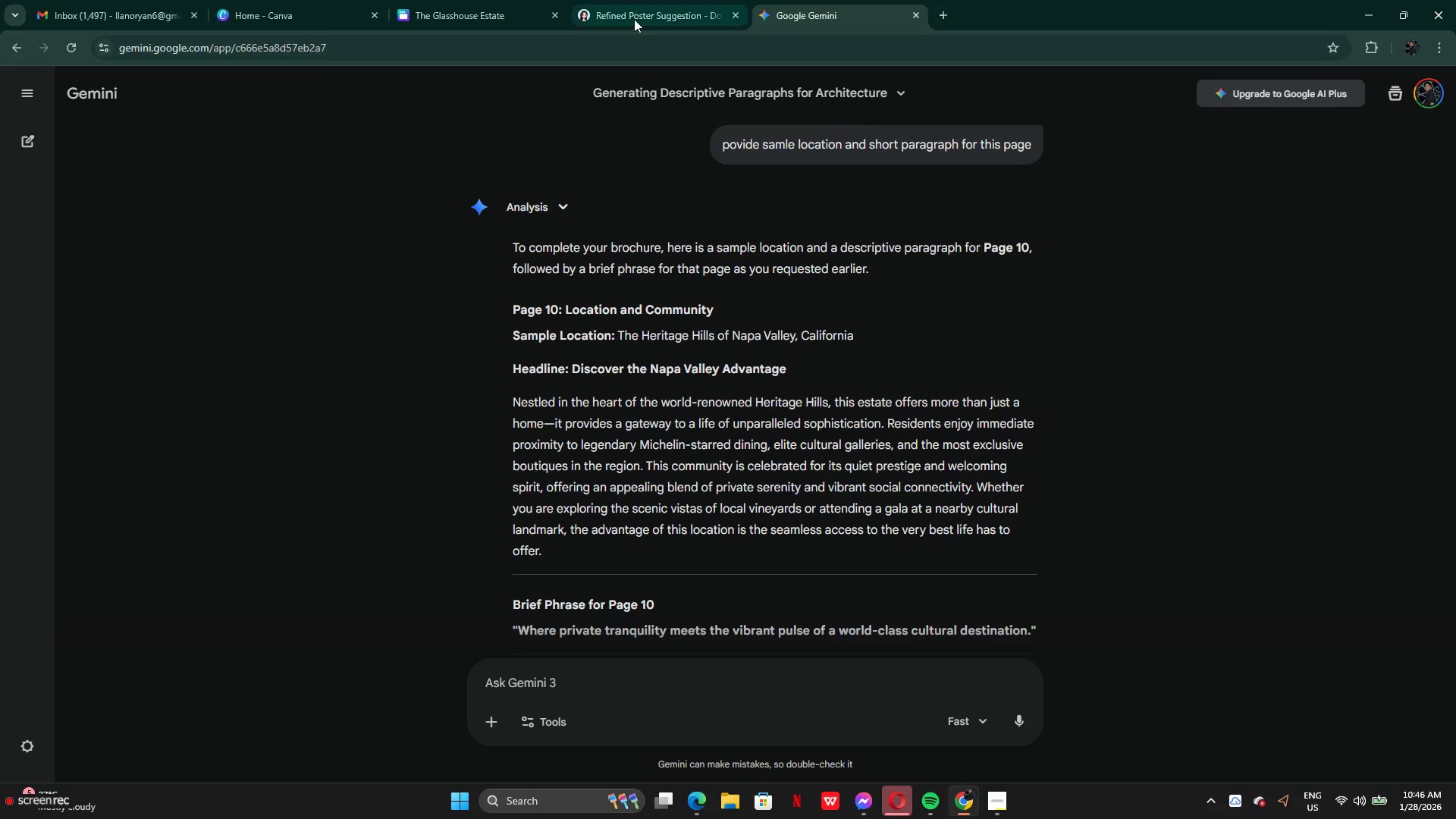 
left_click([634, 19])
 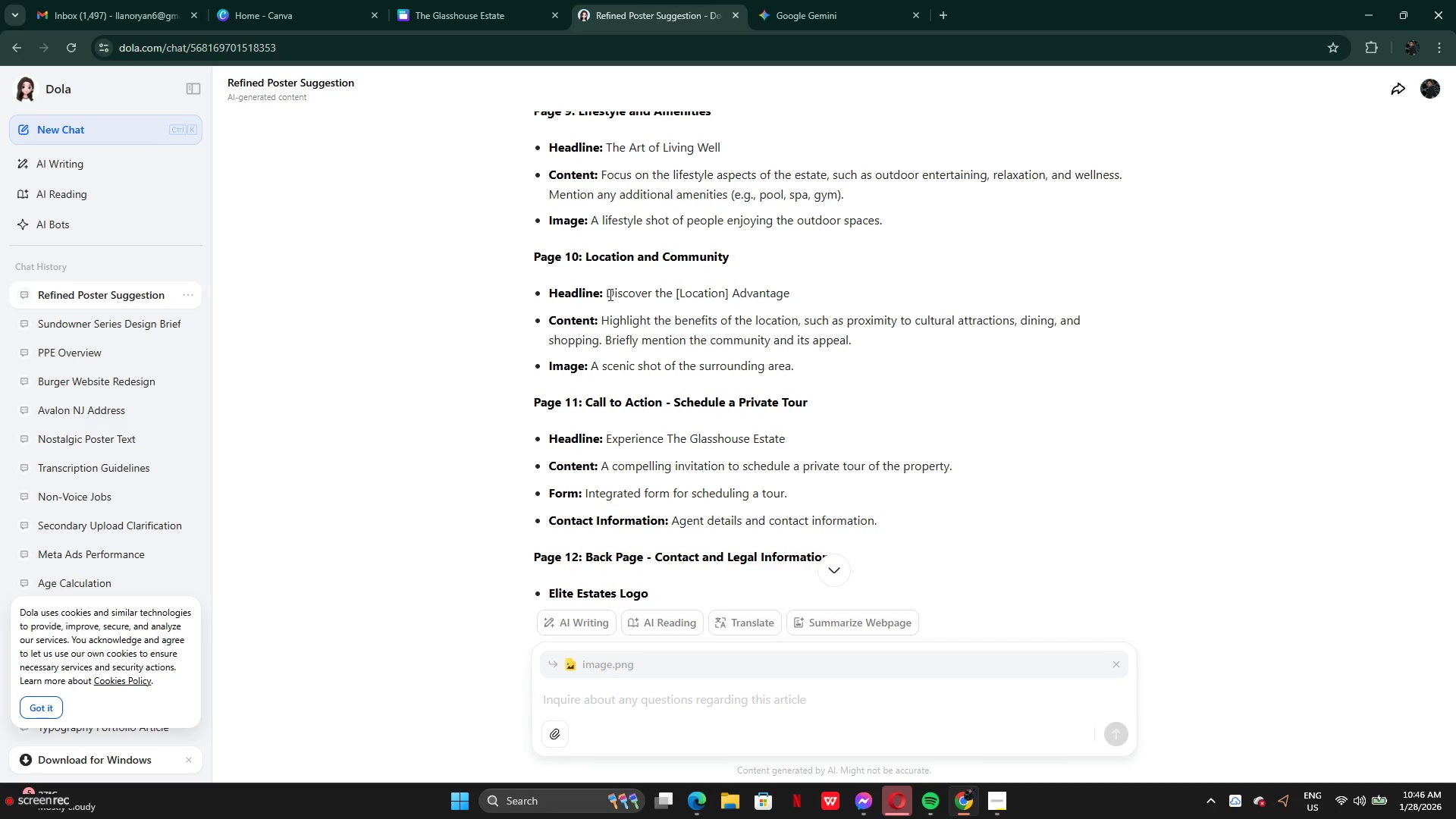 
left_click([609, 294])
 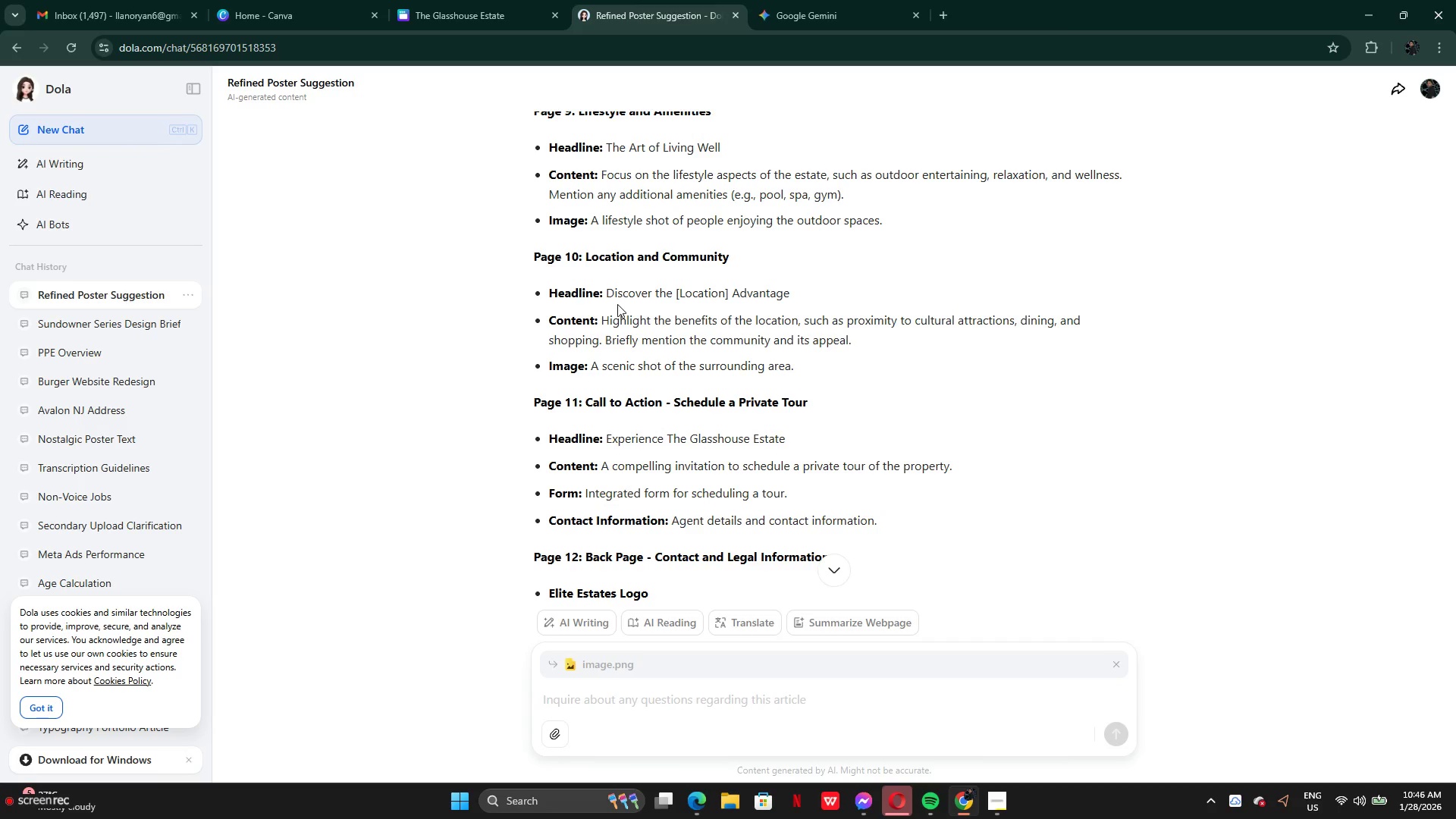 
left_click_drag(start_coordinate=[602, 293], to_coordinate=[804, 302])
 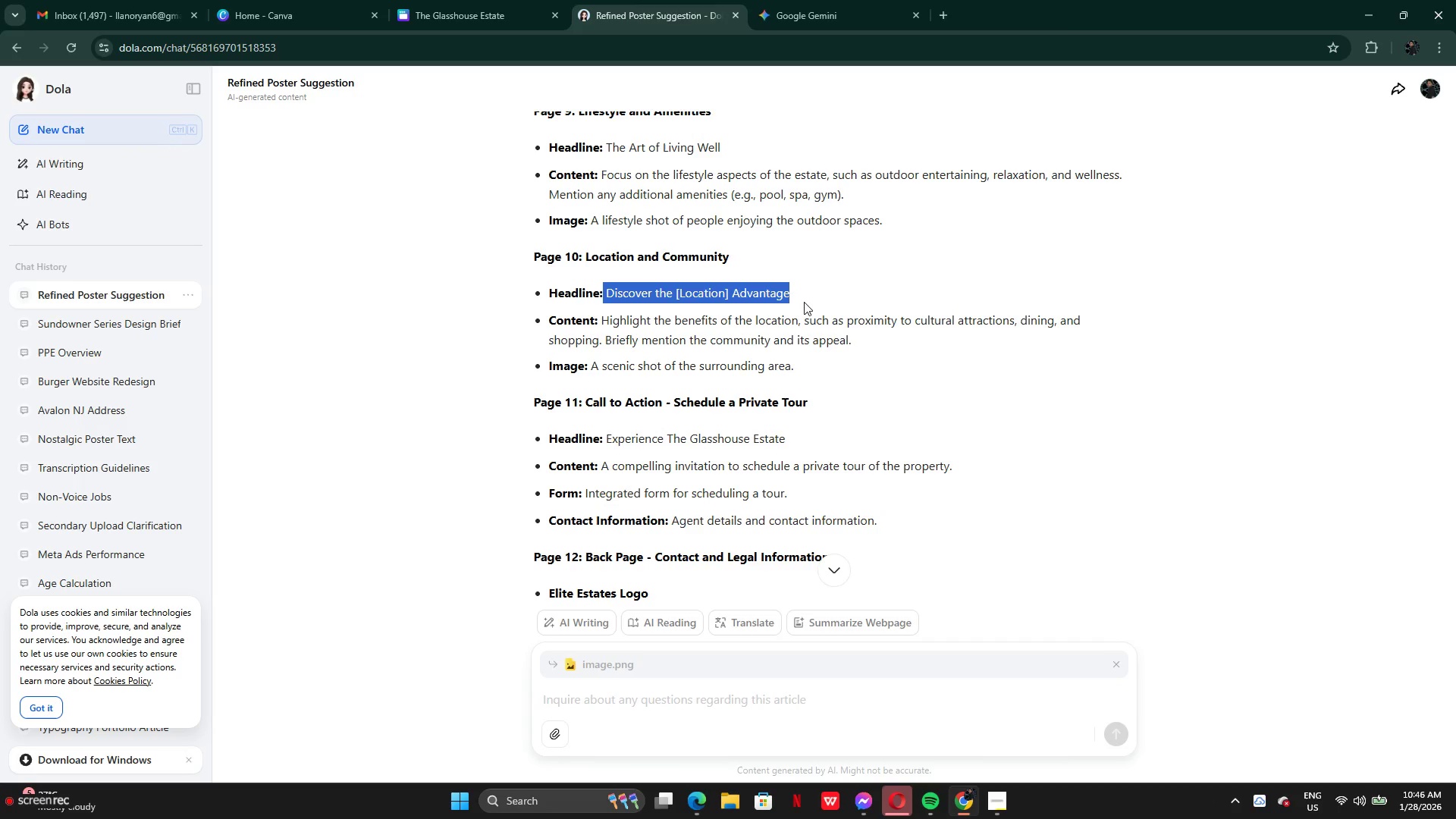 
key(Control+C)
 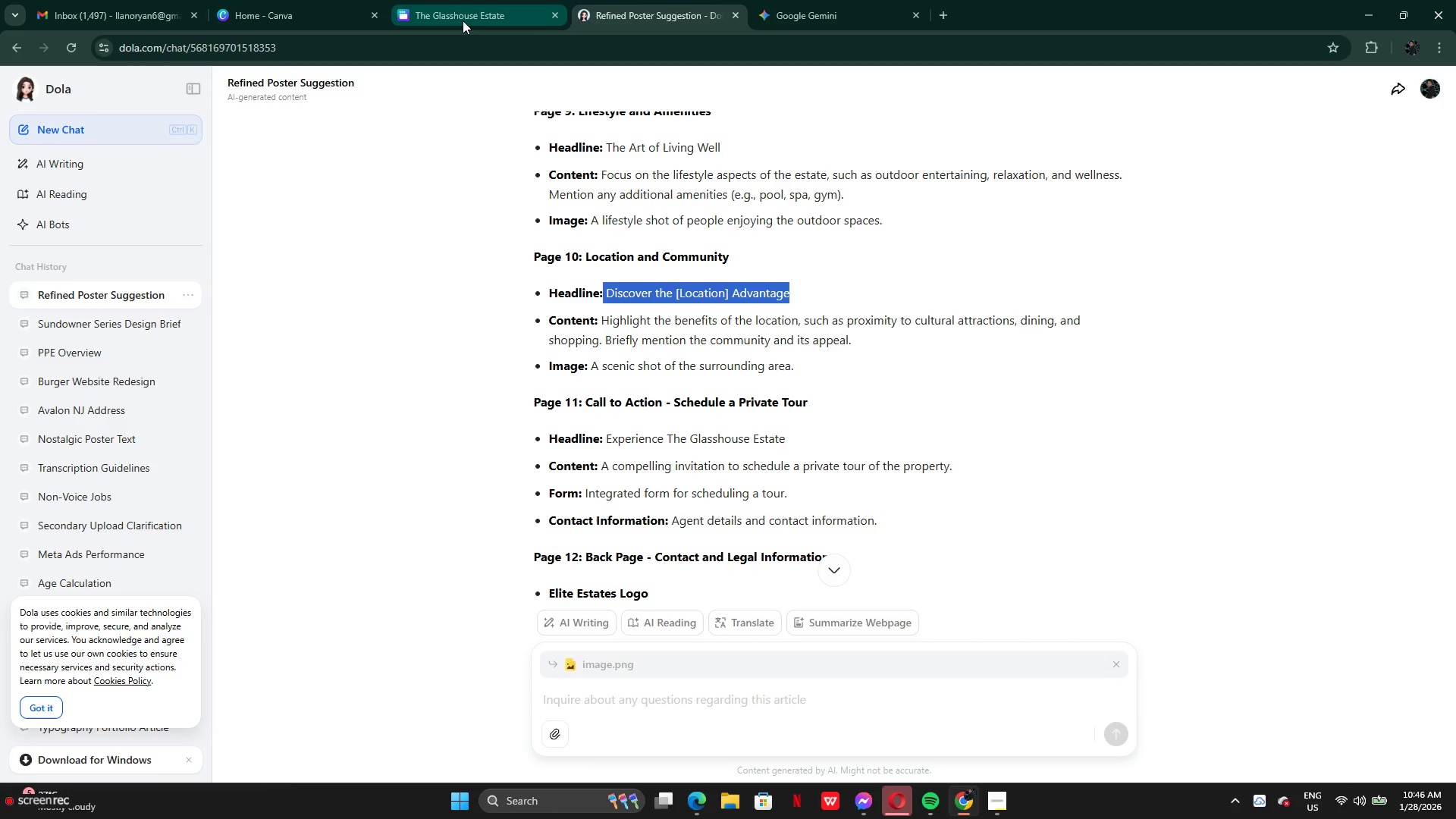 
left_click([463, 20])
 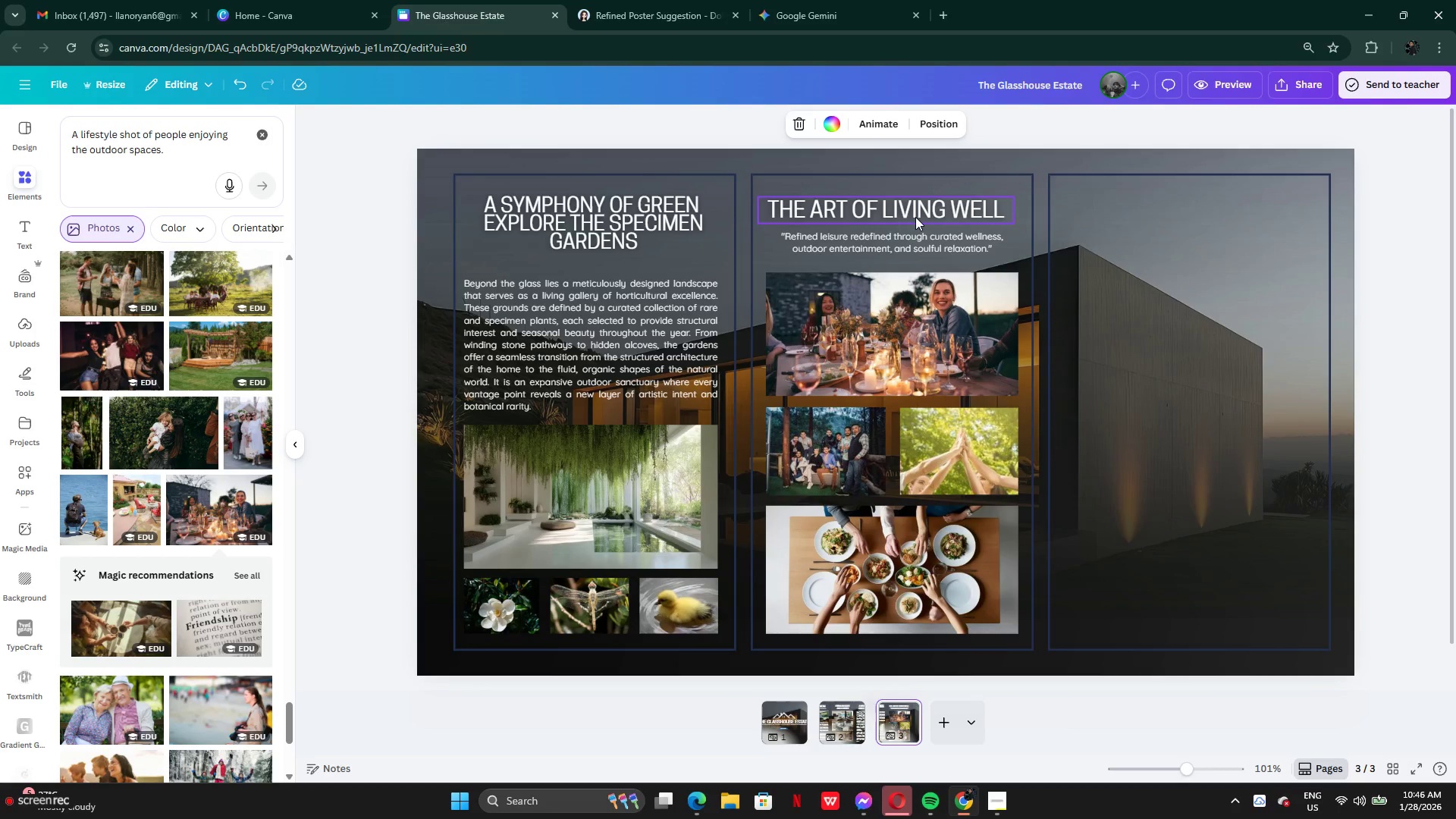 
left_click([915, 217])
 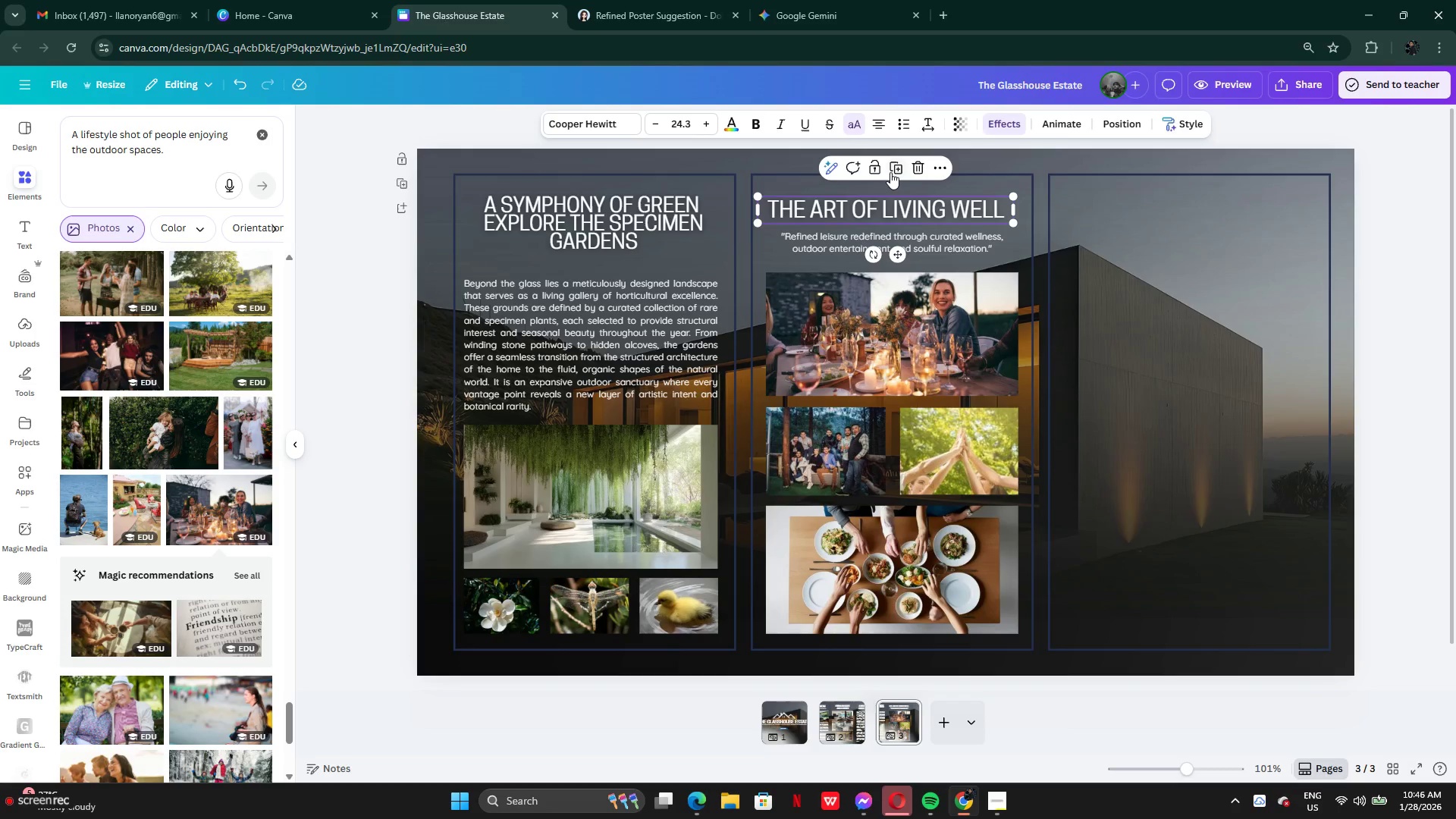 
left_click([890, 172])
 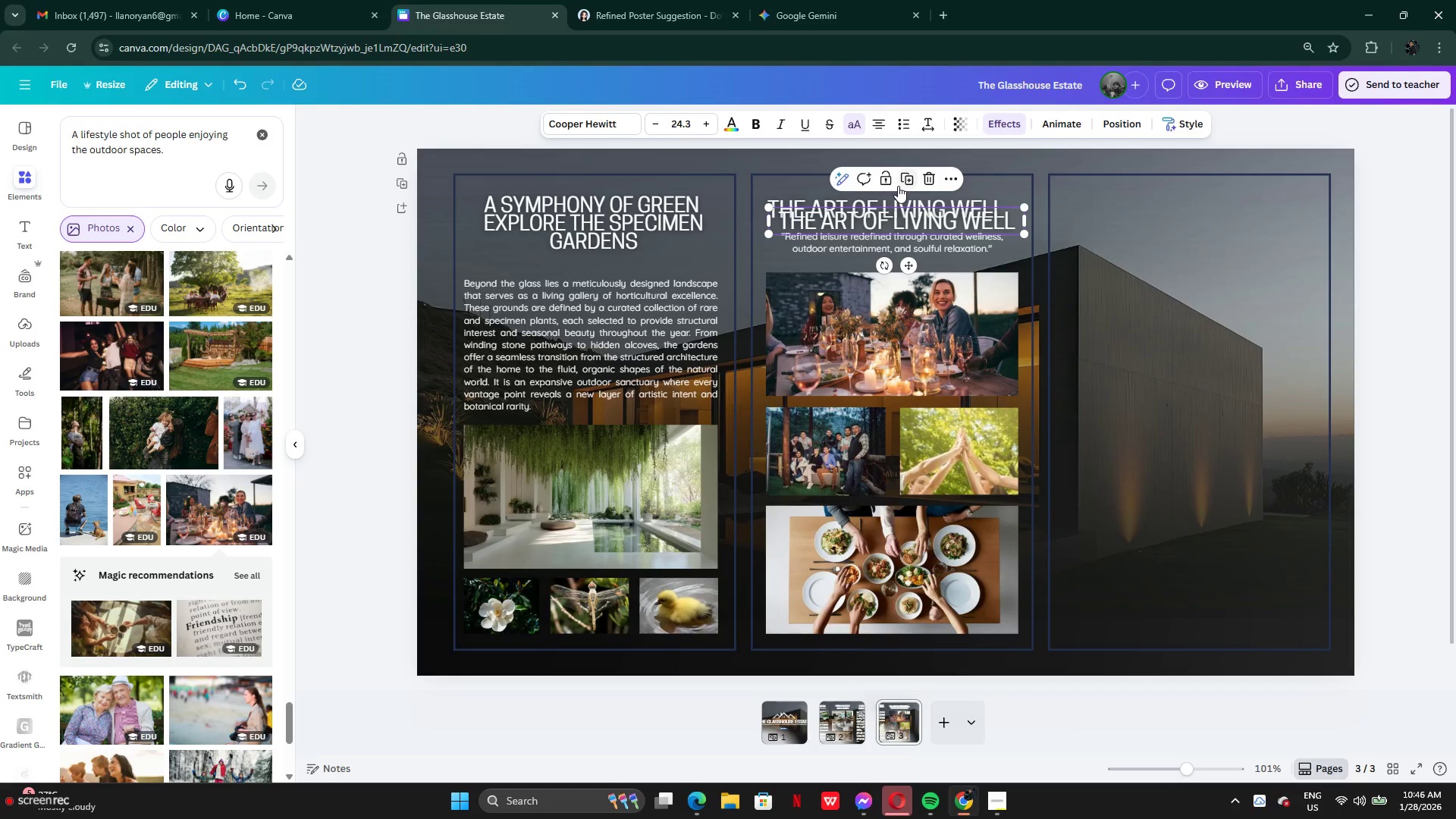 
left_click_drag(start_coordinate=[908, 211], to_coordinate=[1200, 200])
 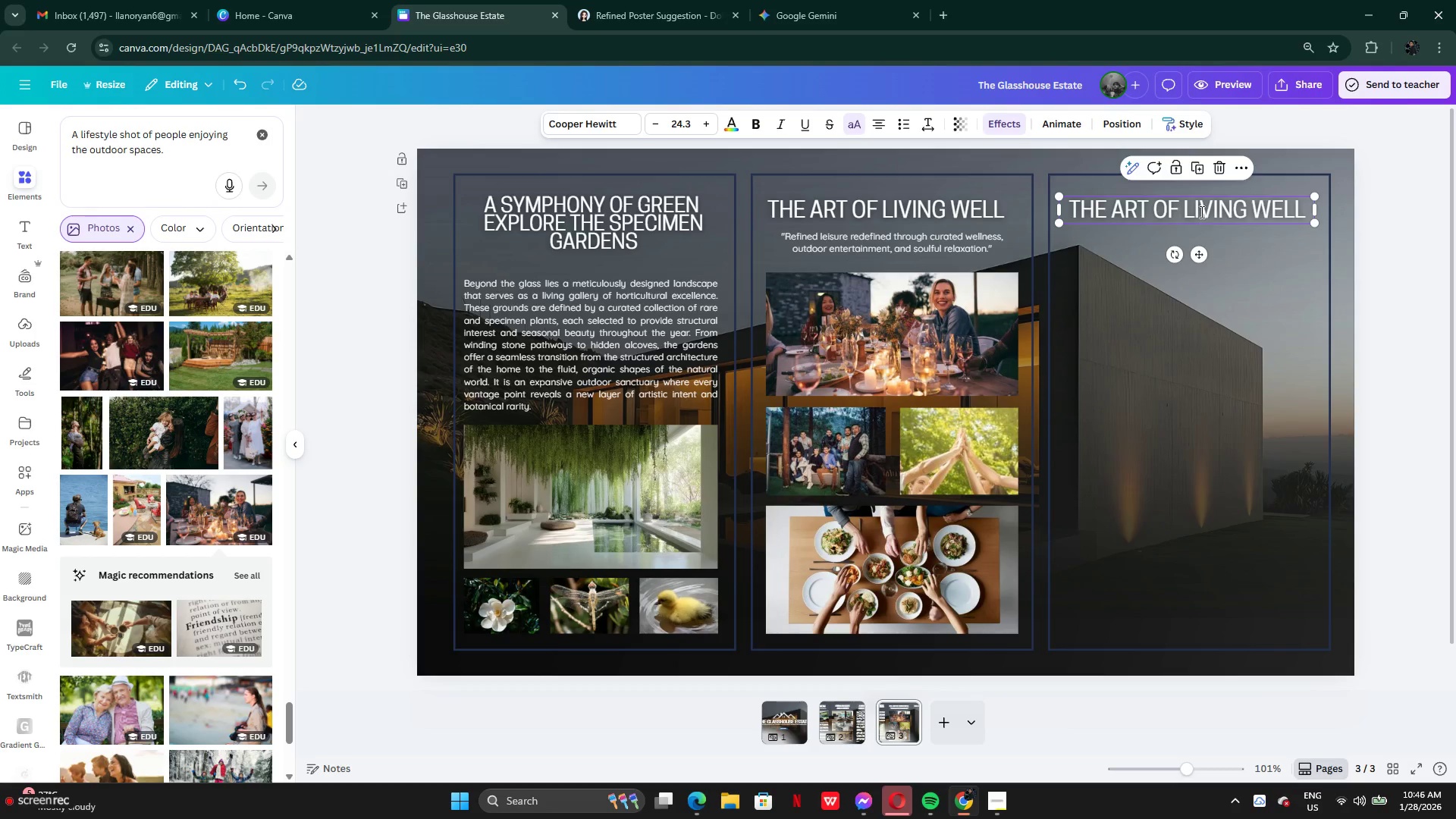 
double_click([1200, 212])
 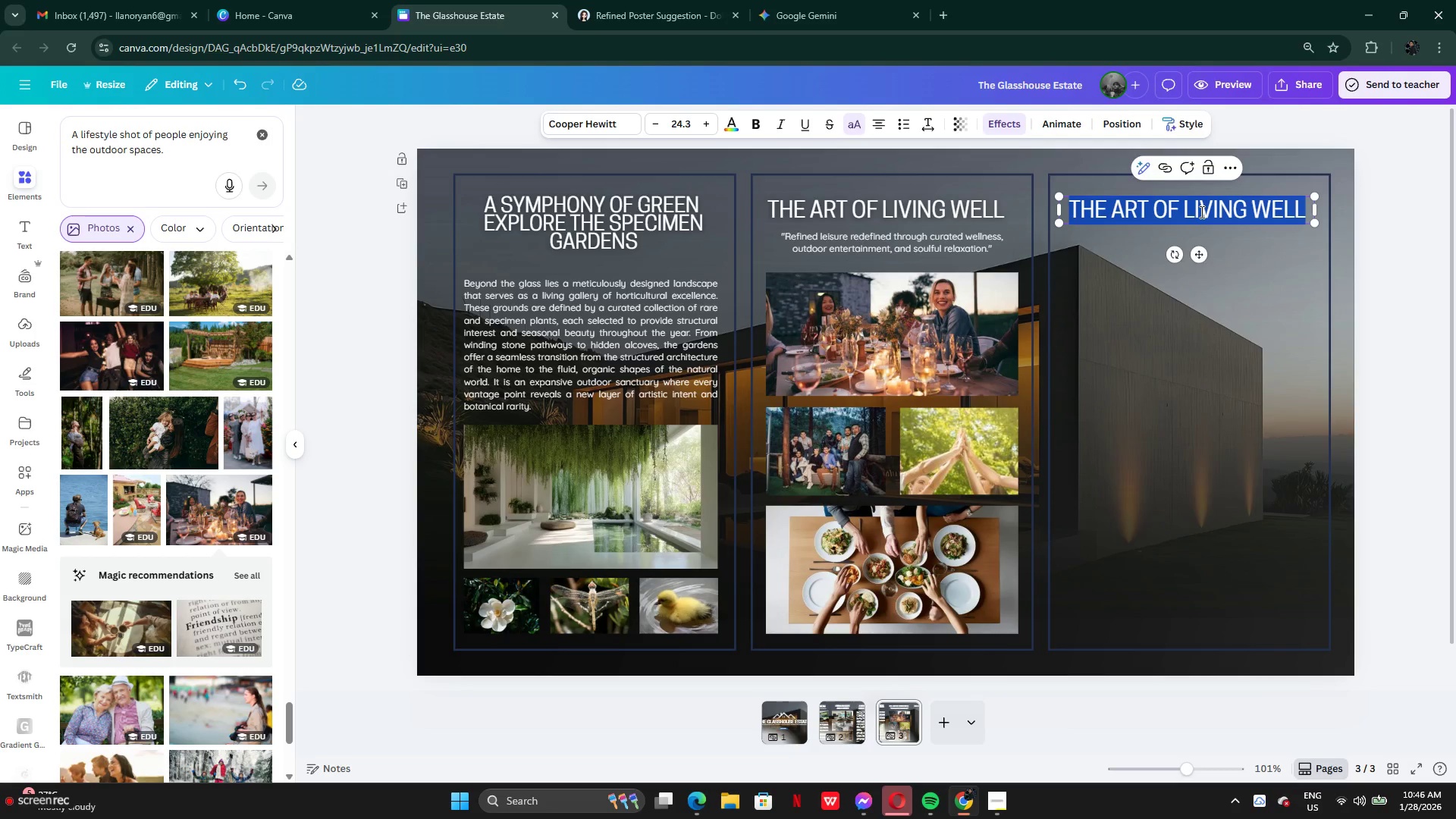 
key(Control+V)
 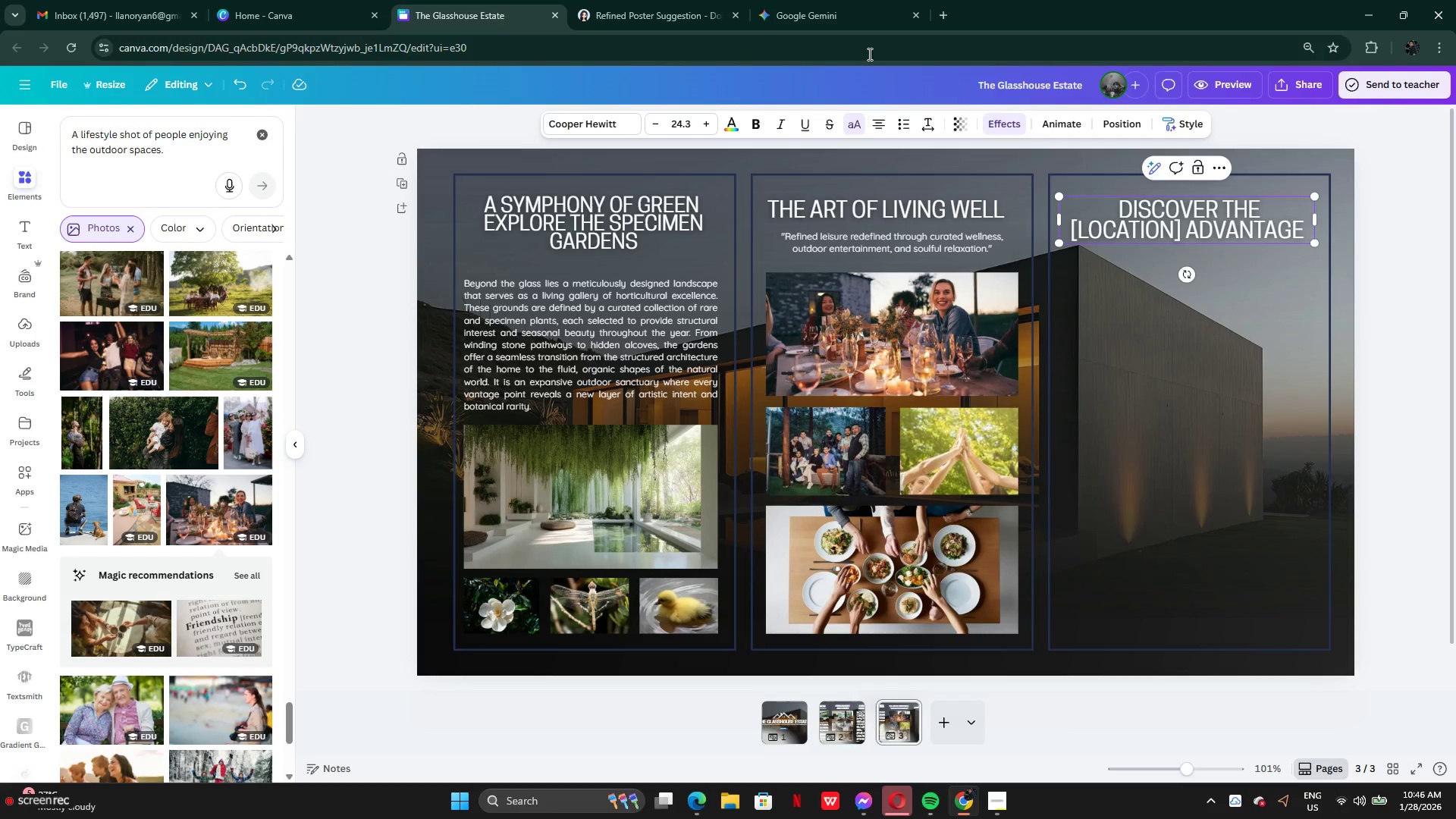 
left_click([797, 24])
 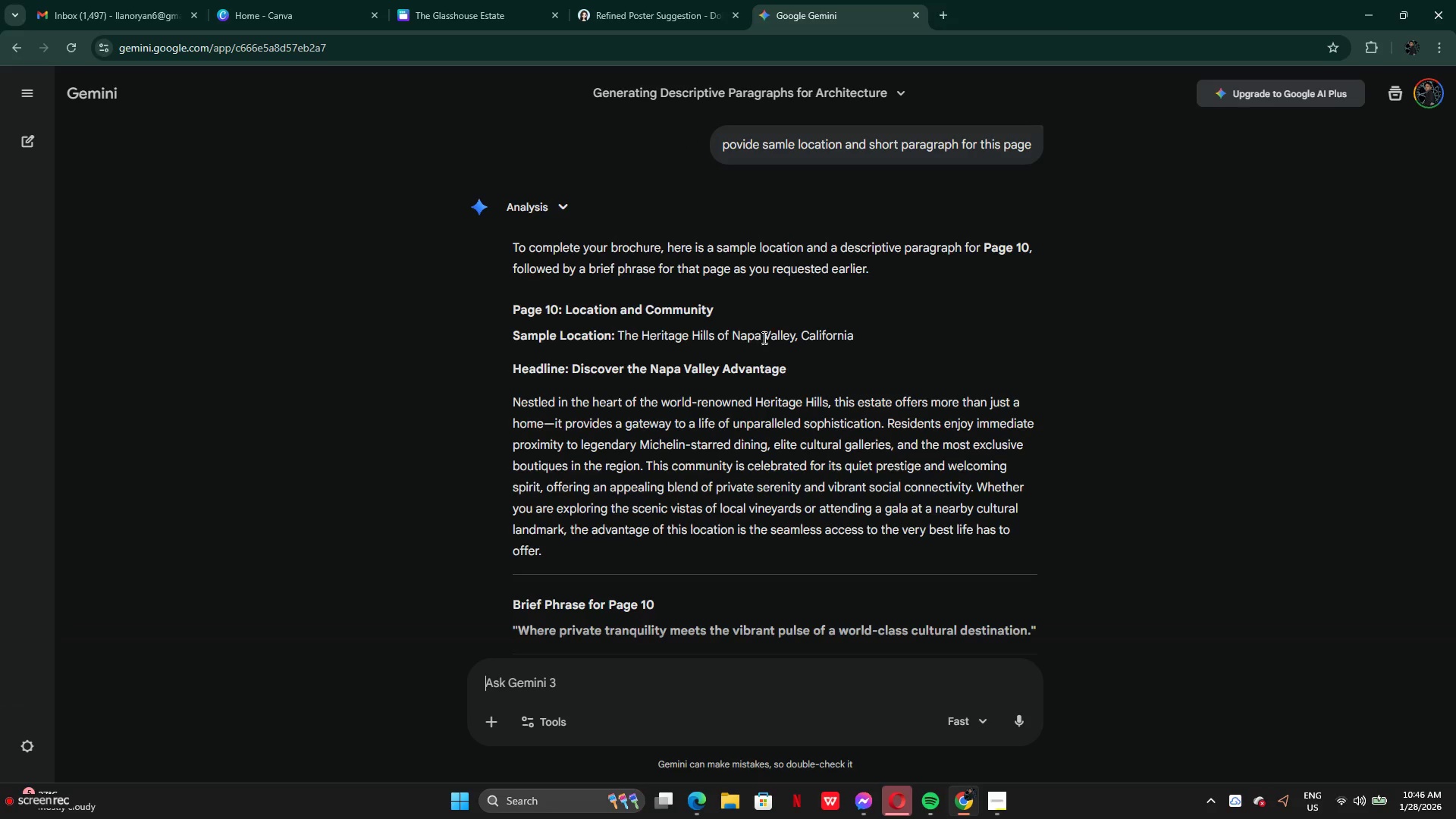 
left_click([799, 337])
 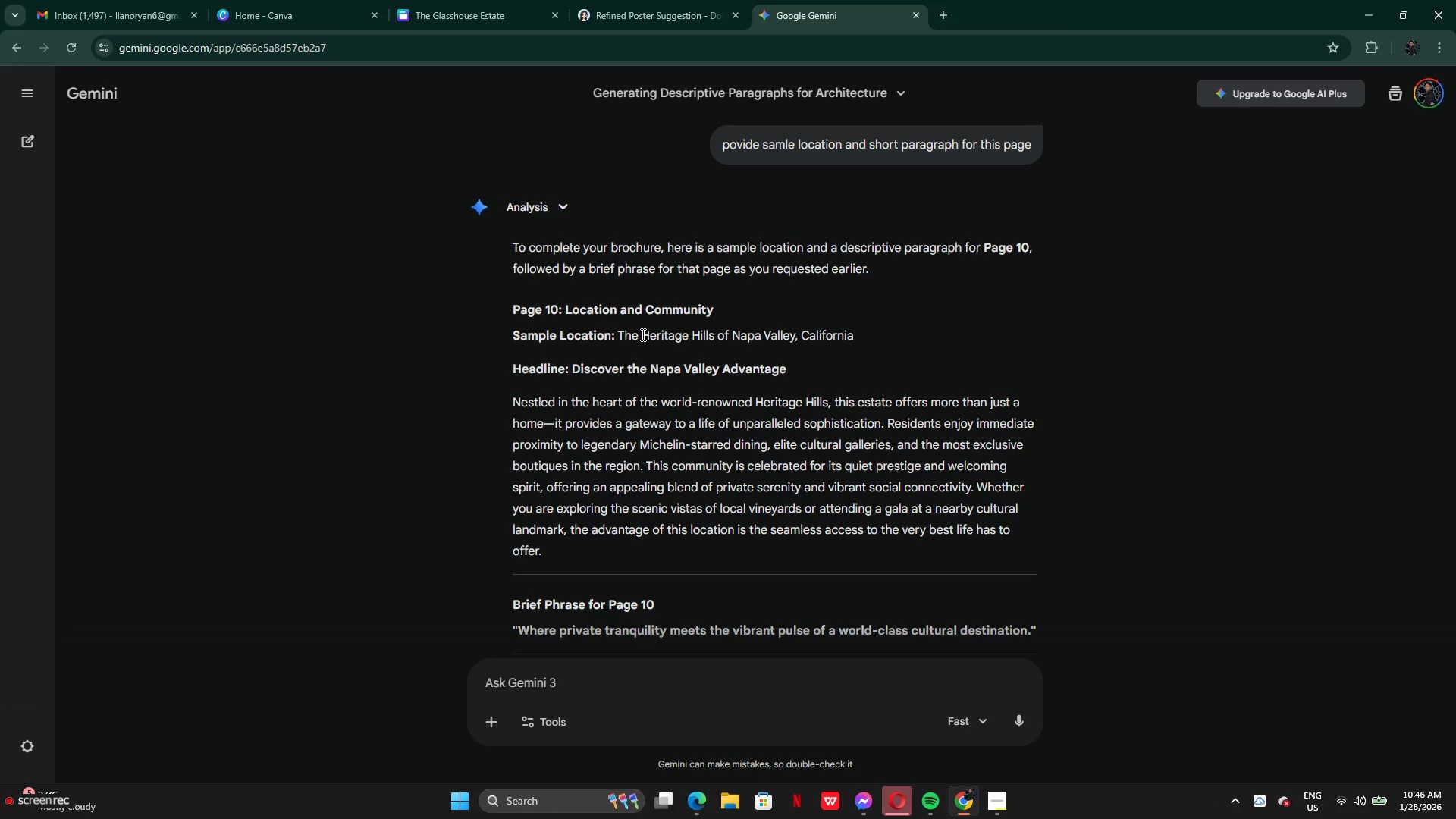 
wait(5.77)
 